 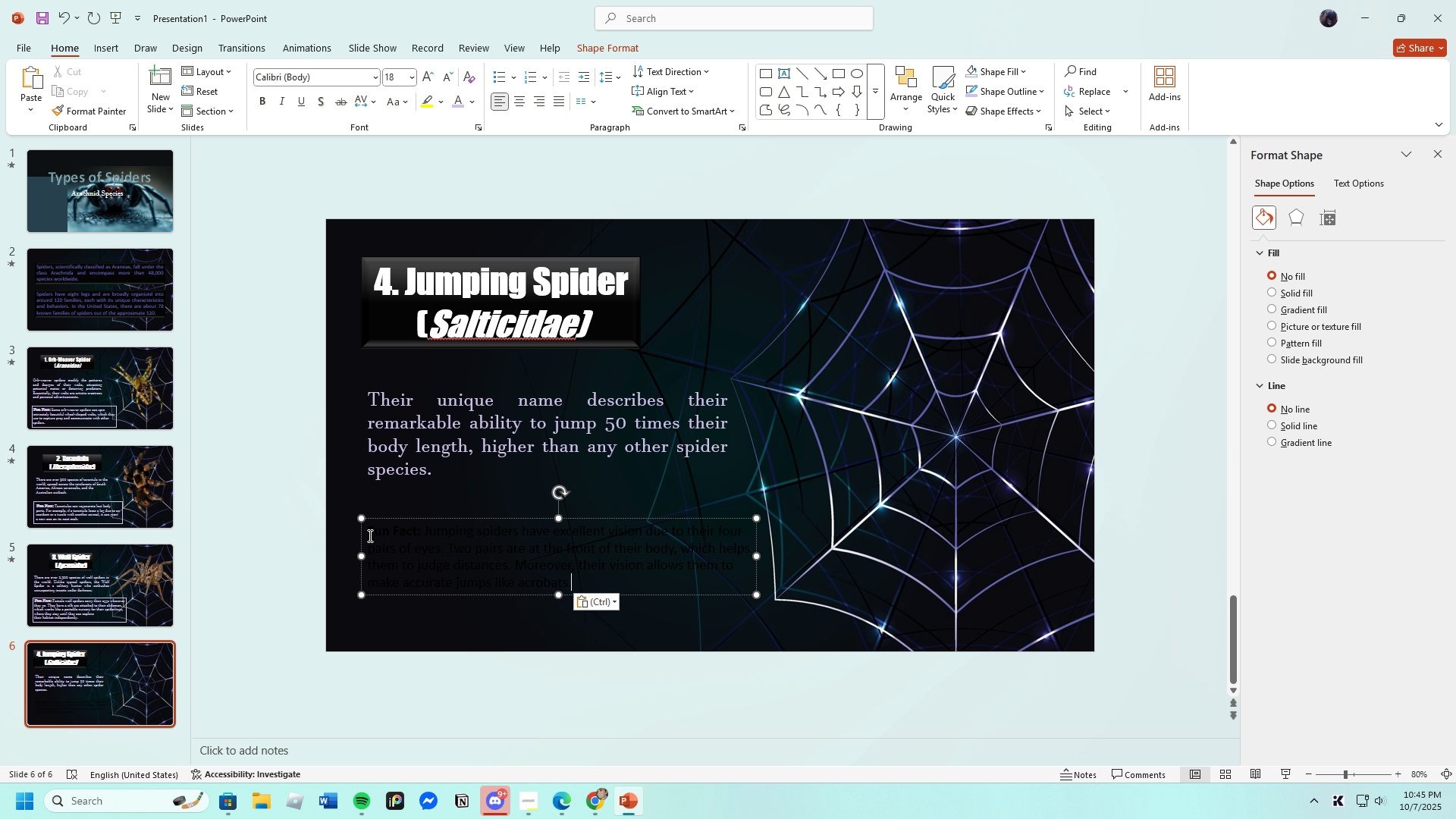 
left_click([376, 74])
 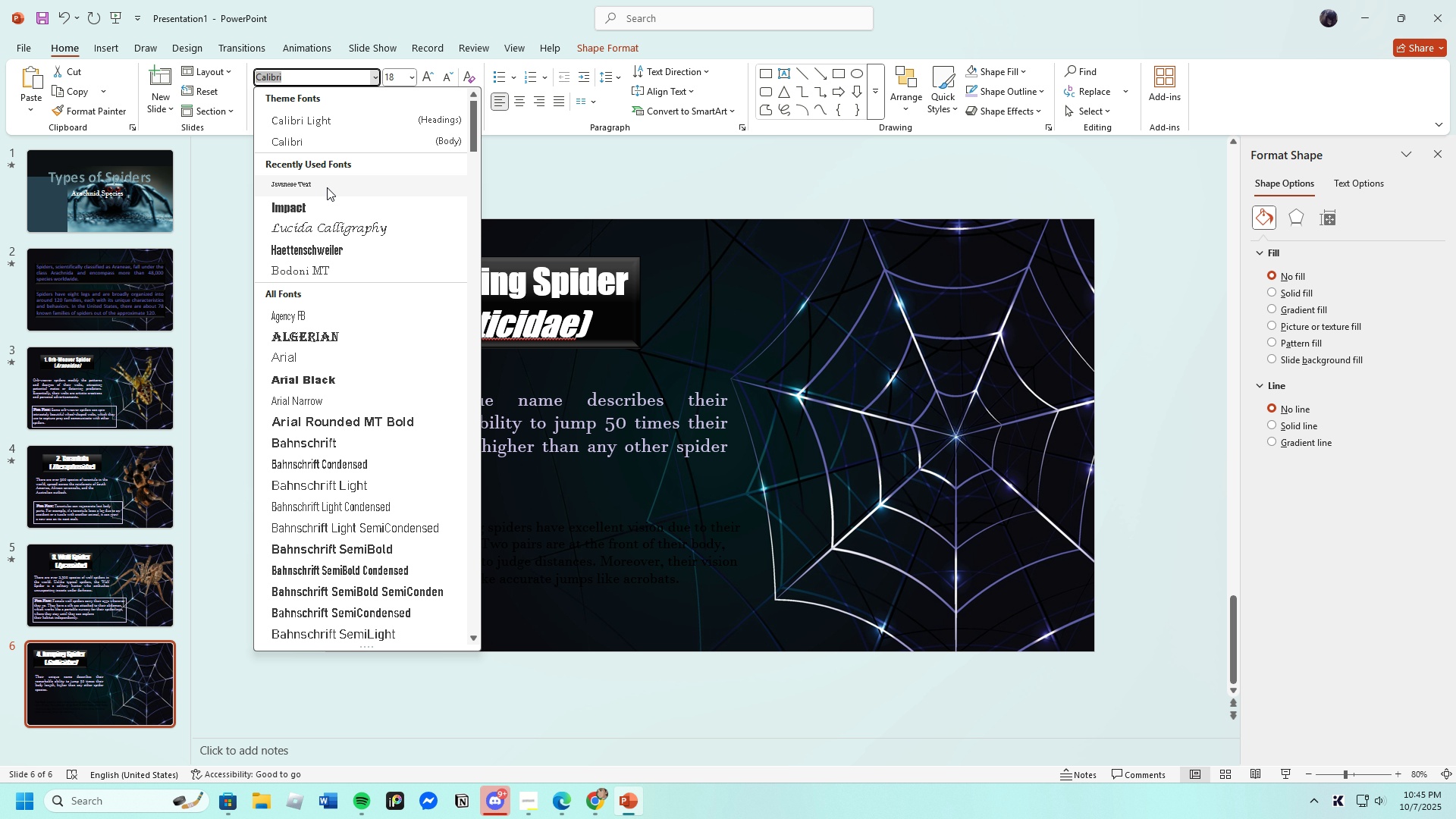 
left_click([327, 187])
 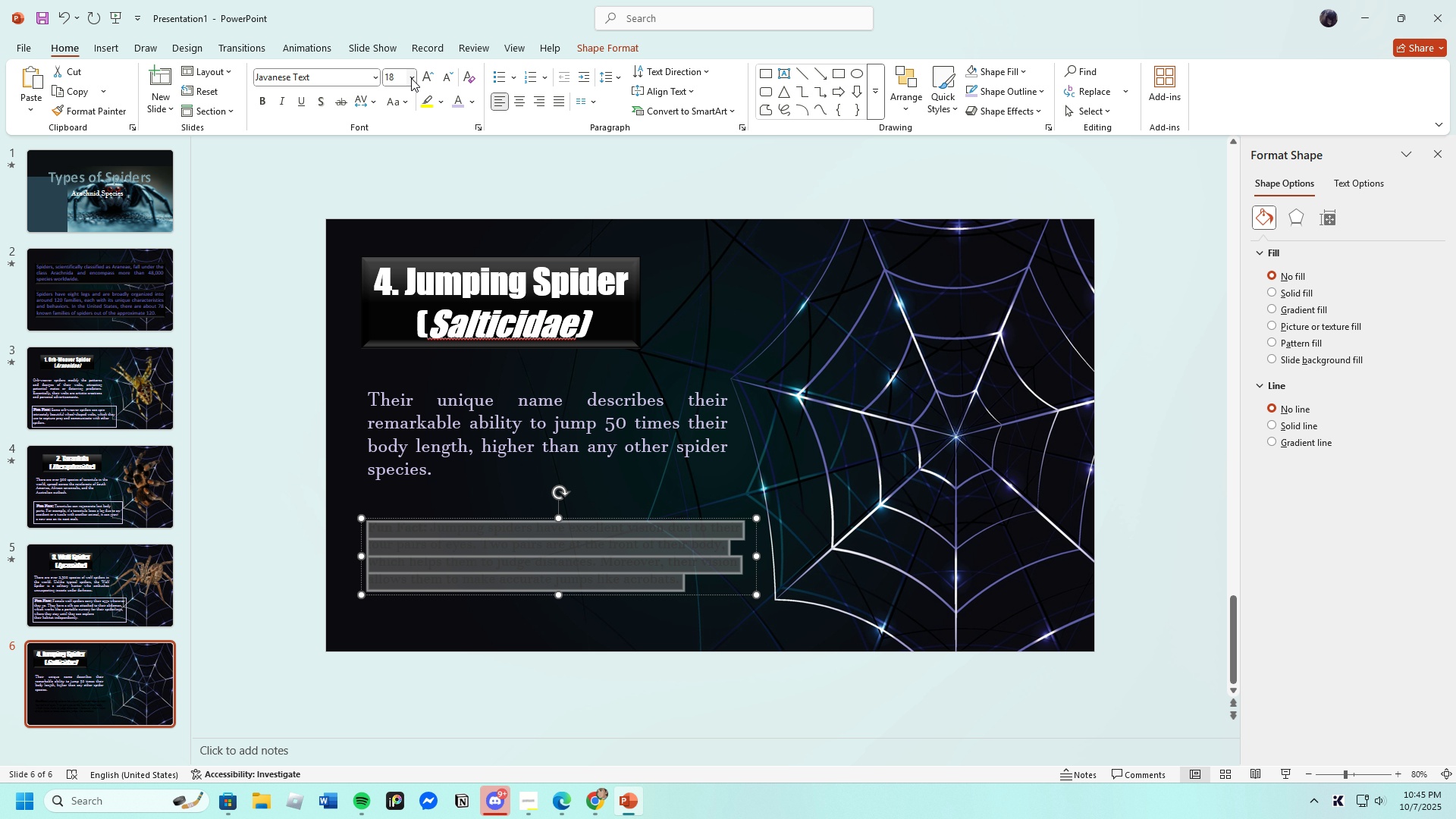 
left_click([411, 78])
 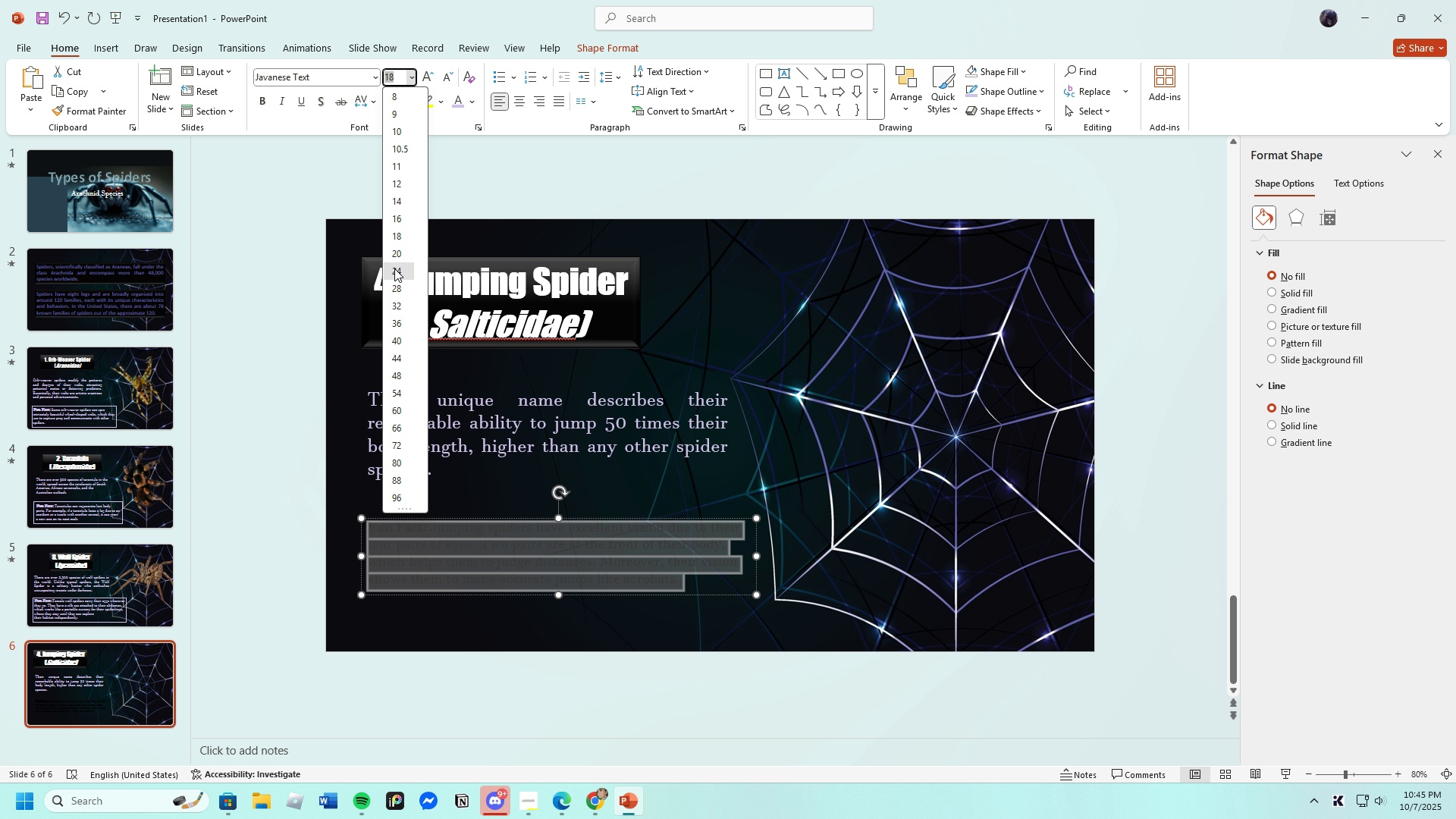 
left_click([394, 268])
 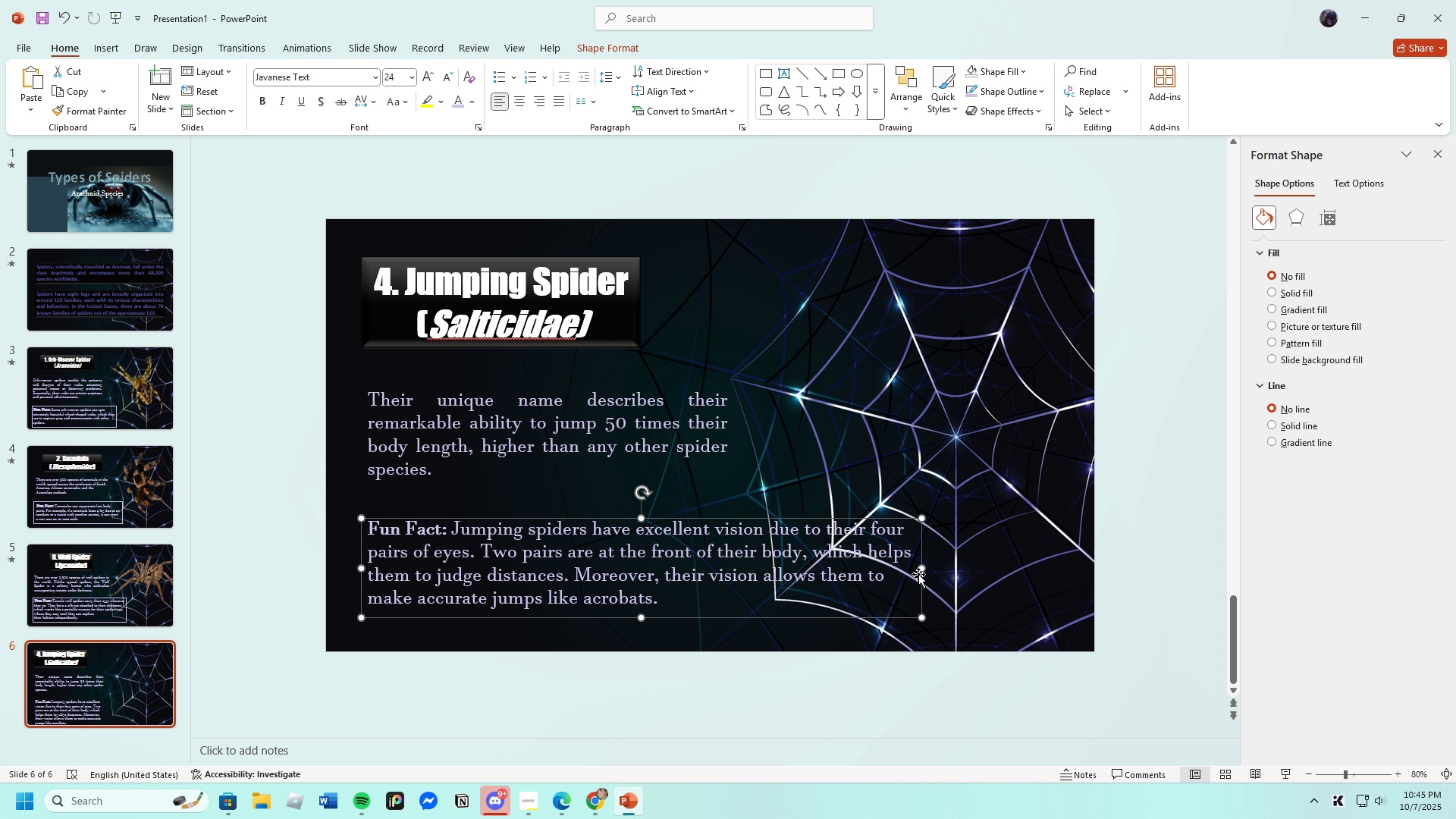 
wait(5.39)
 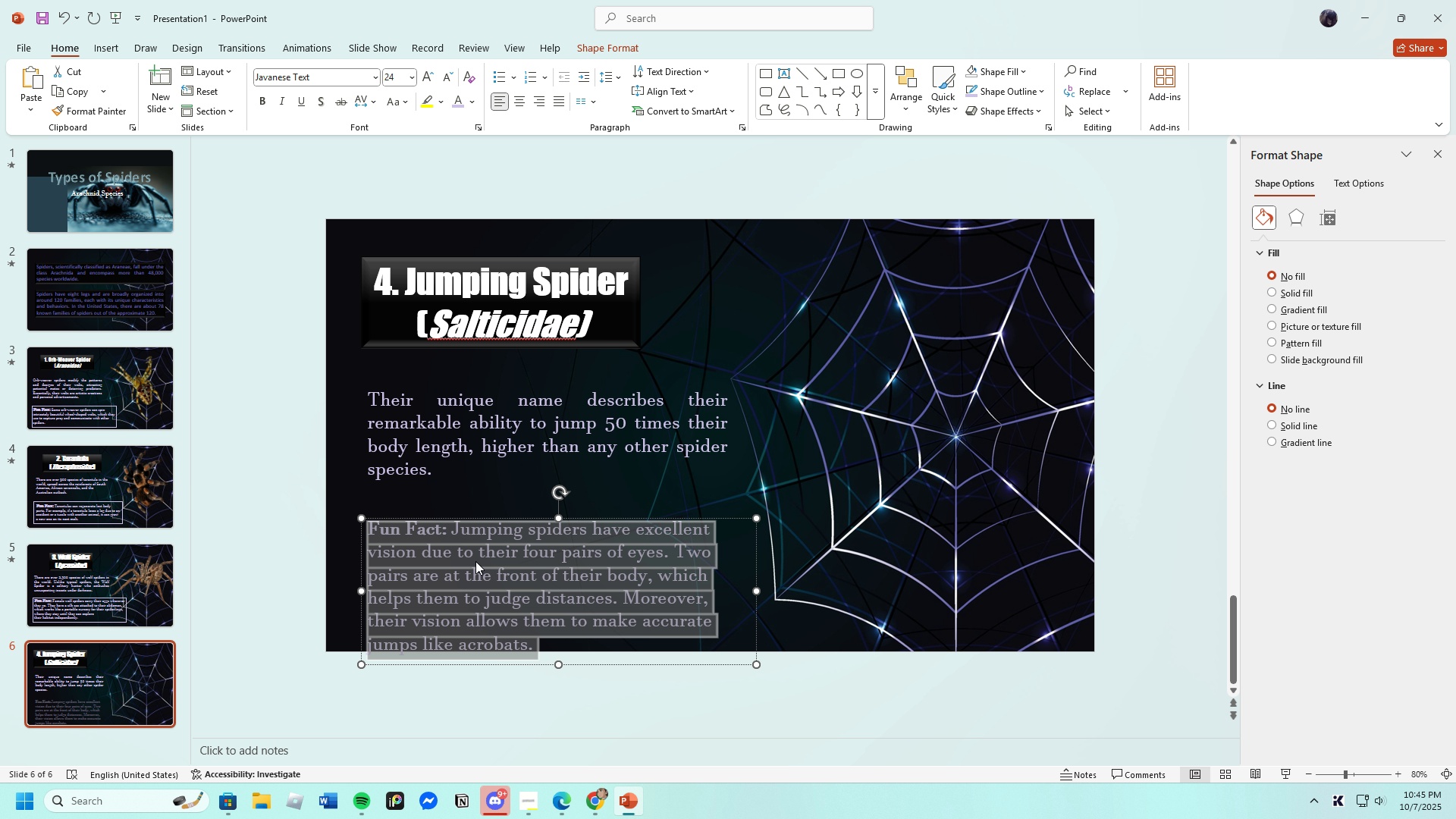 
left_click([369, 530])
 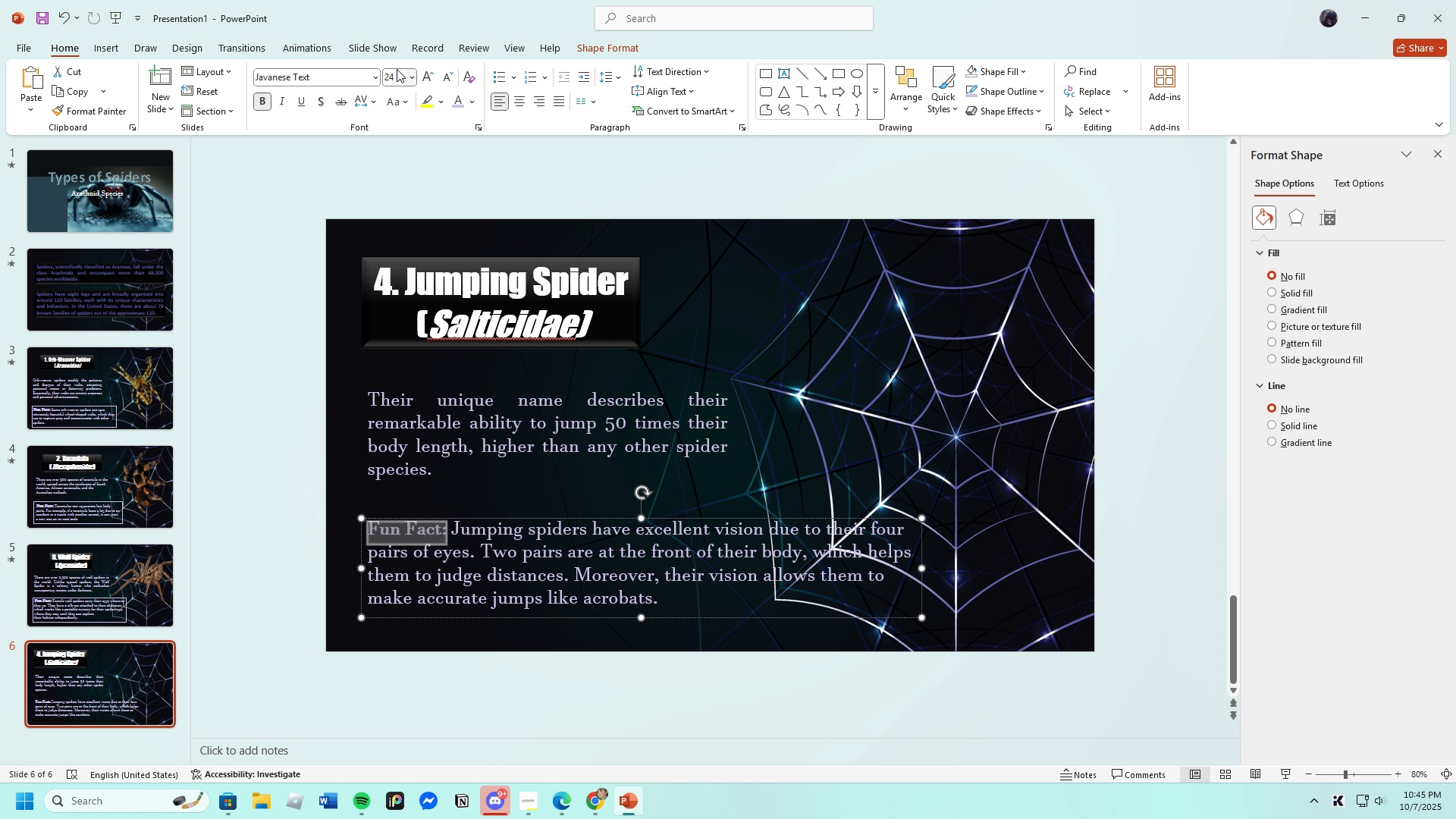 
left_click([411, 77])
 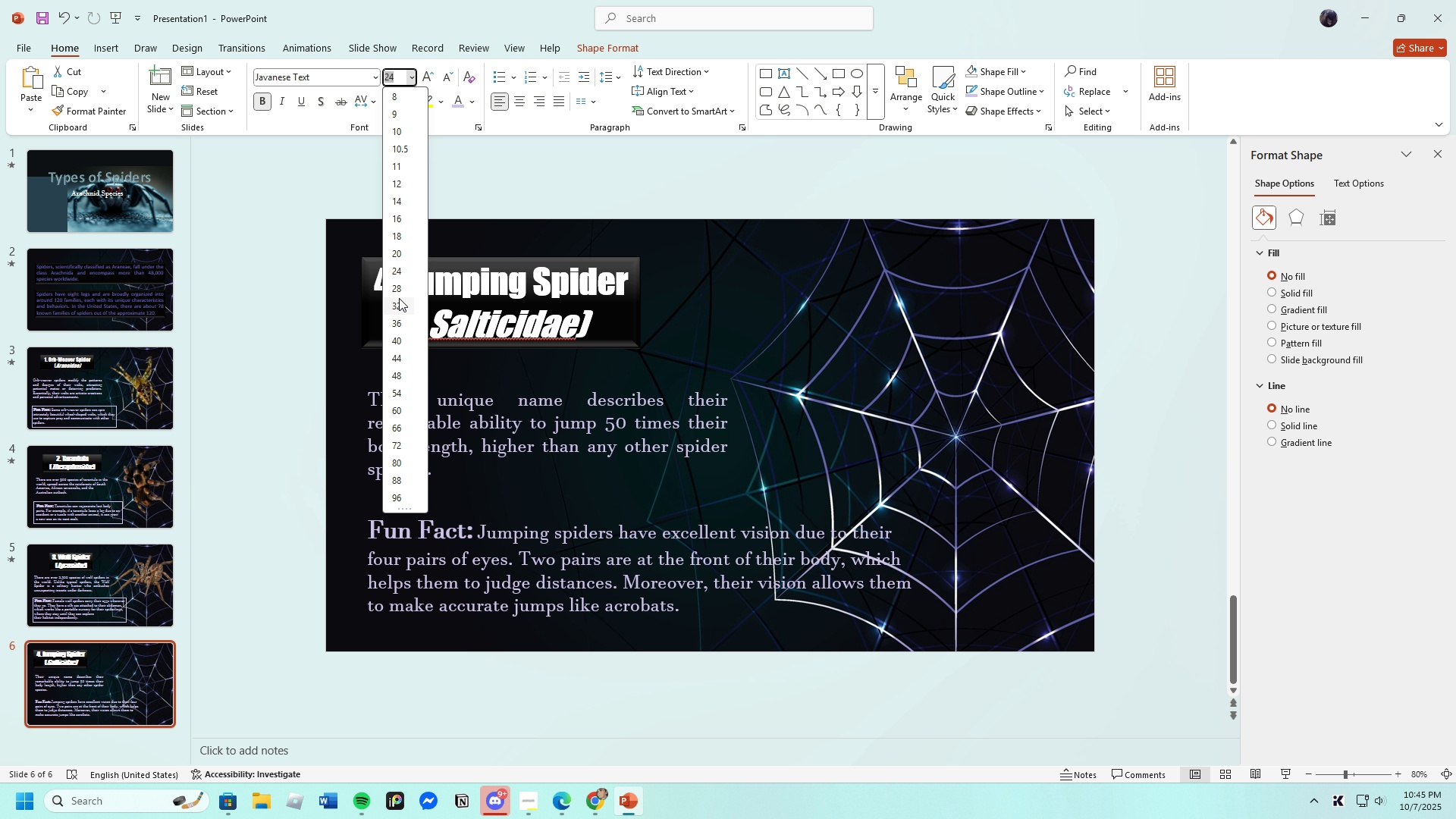 
left_click([397, 288])
 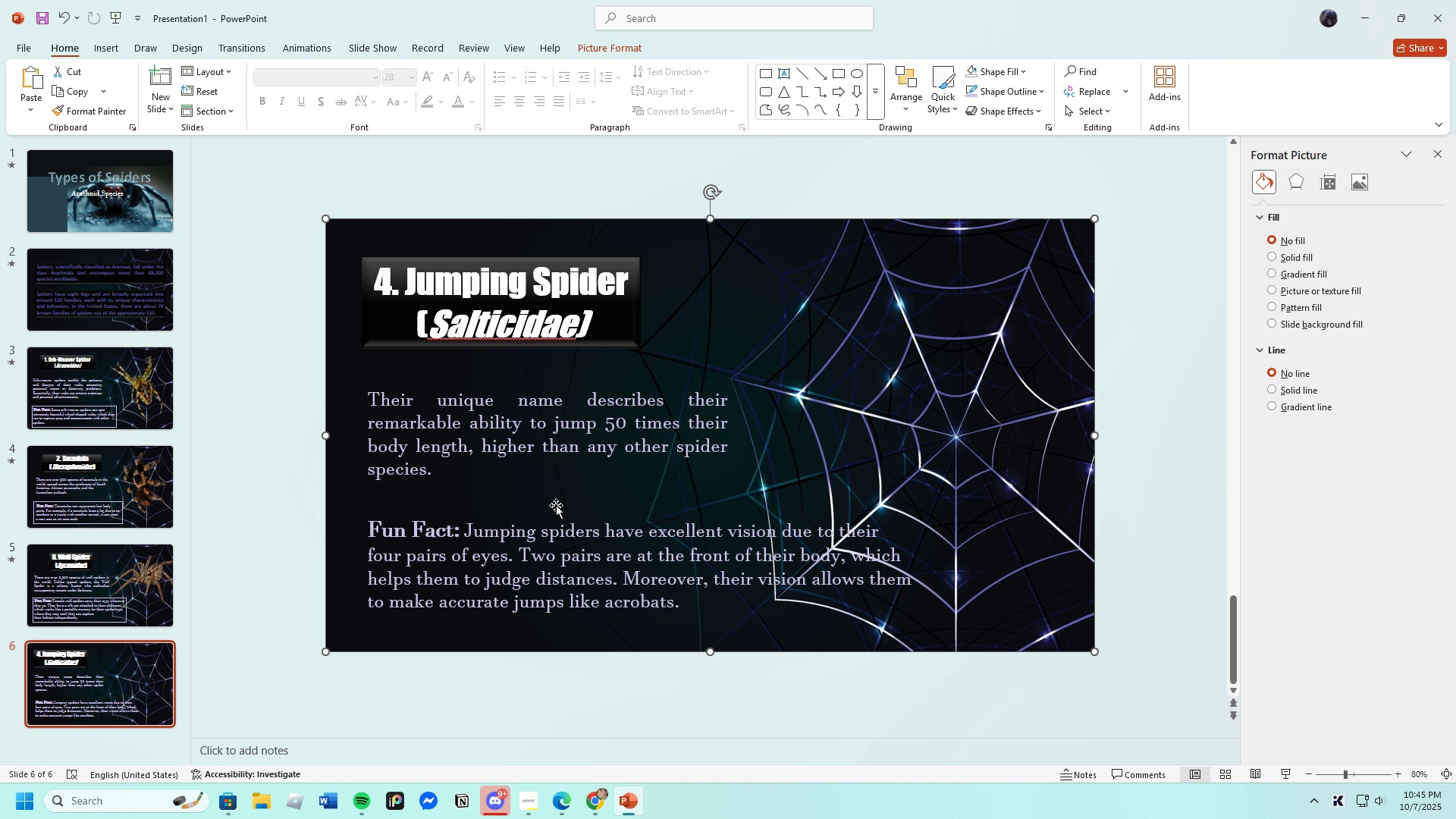 
double_click([588, 557])
 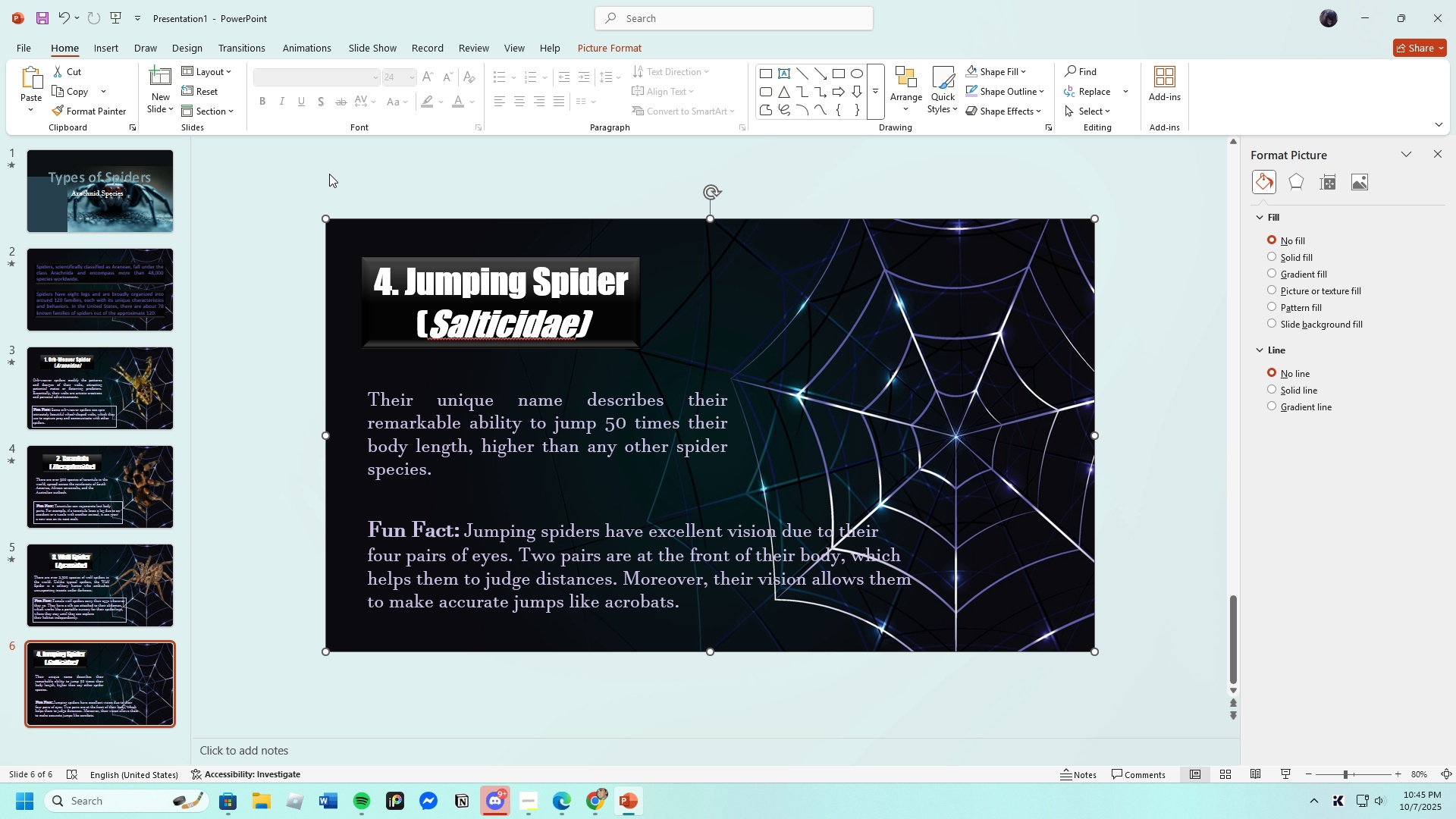 
wait(5.02)
 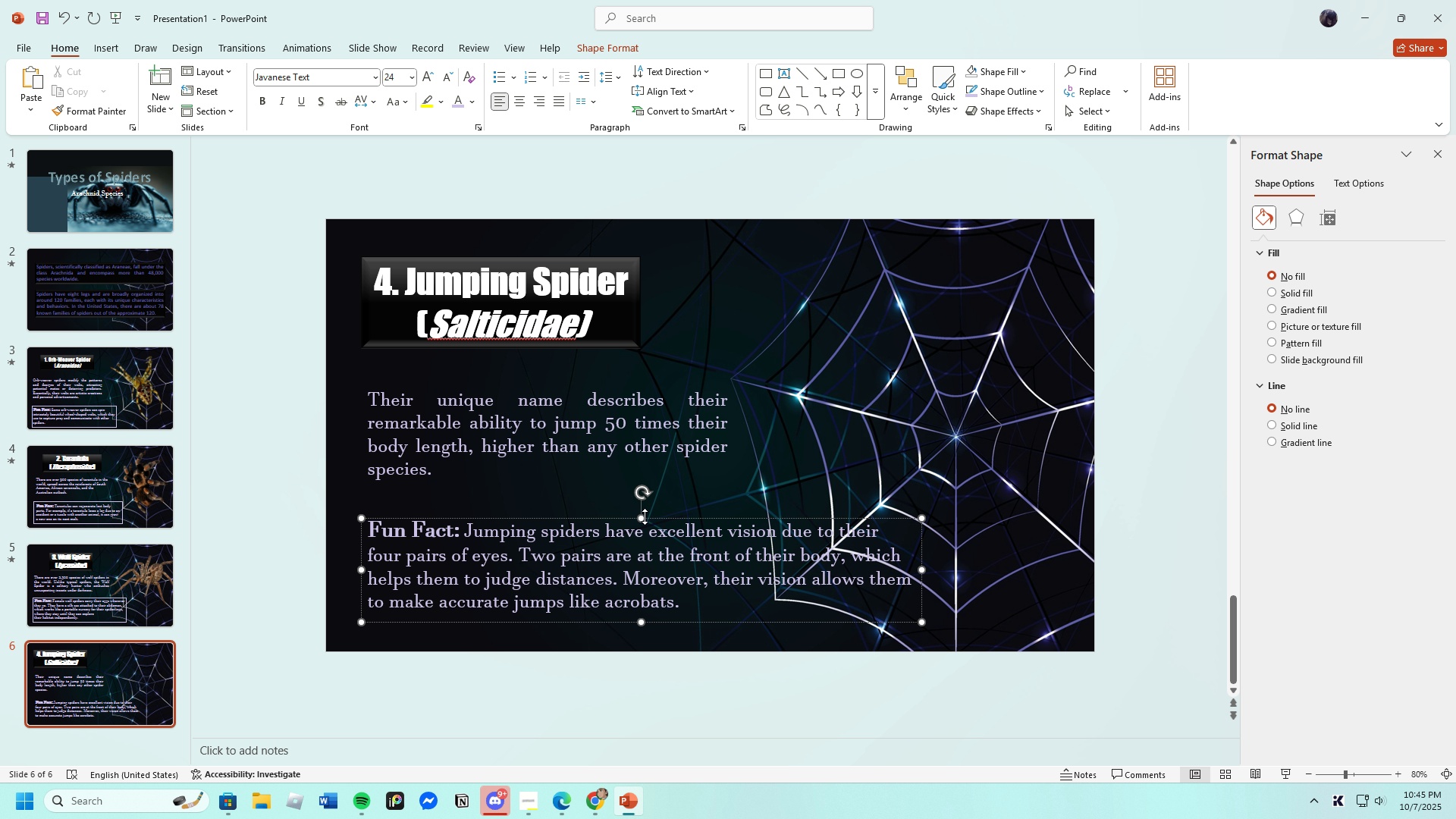 
left_click([69, 17])
 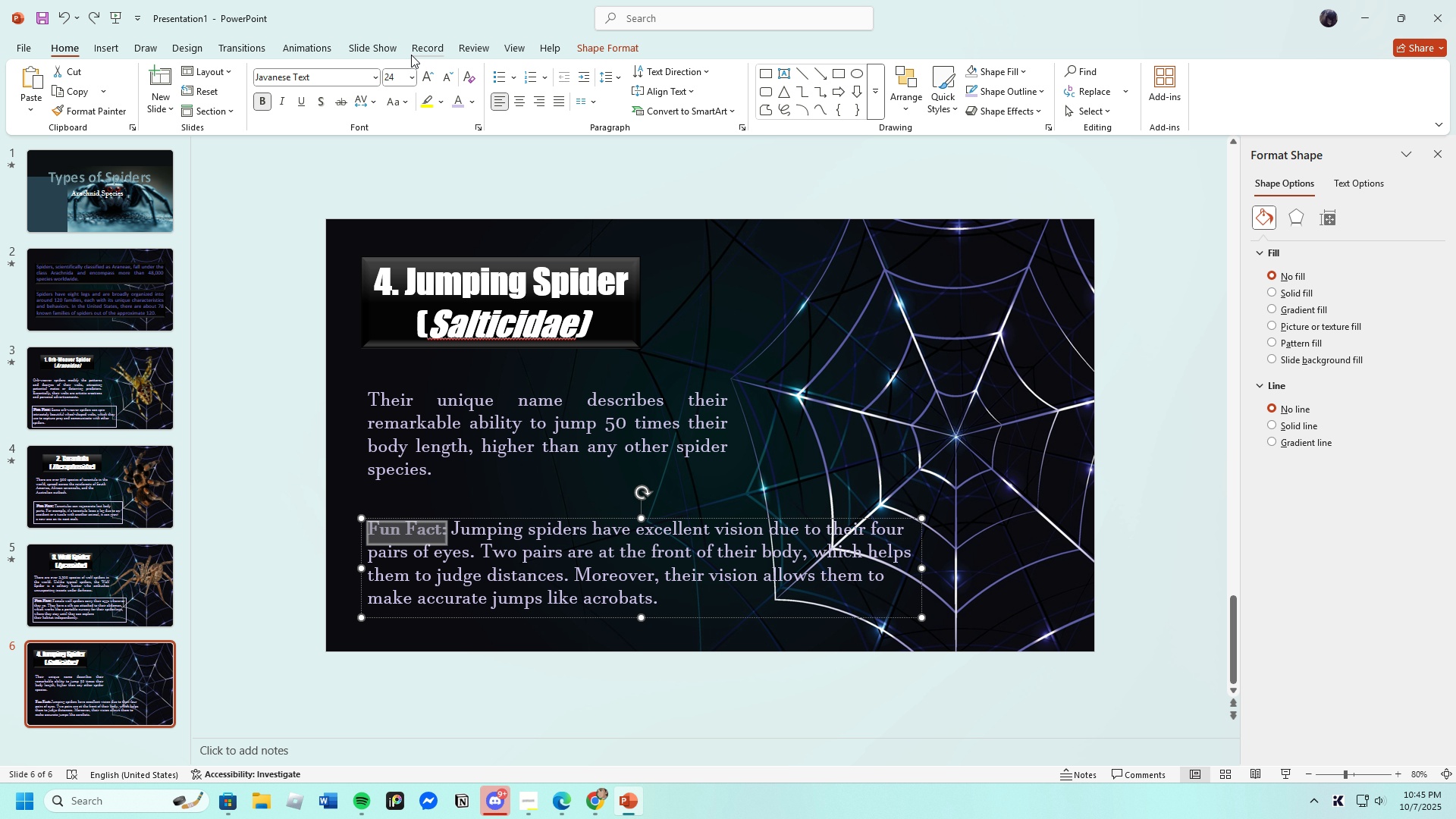 
left_click([410, 77])
 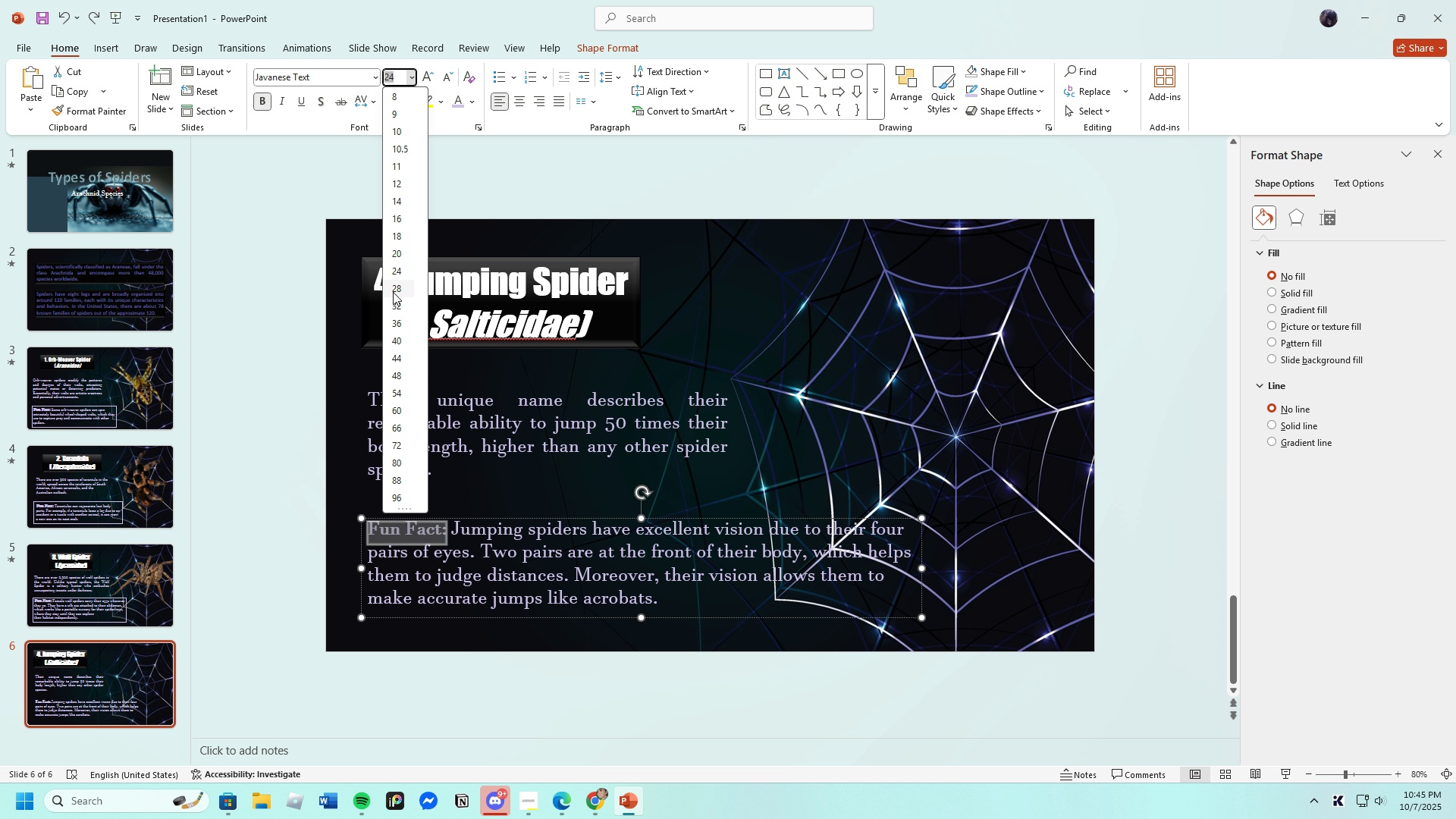 
left_click([393, 291])
 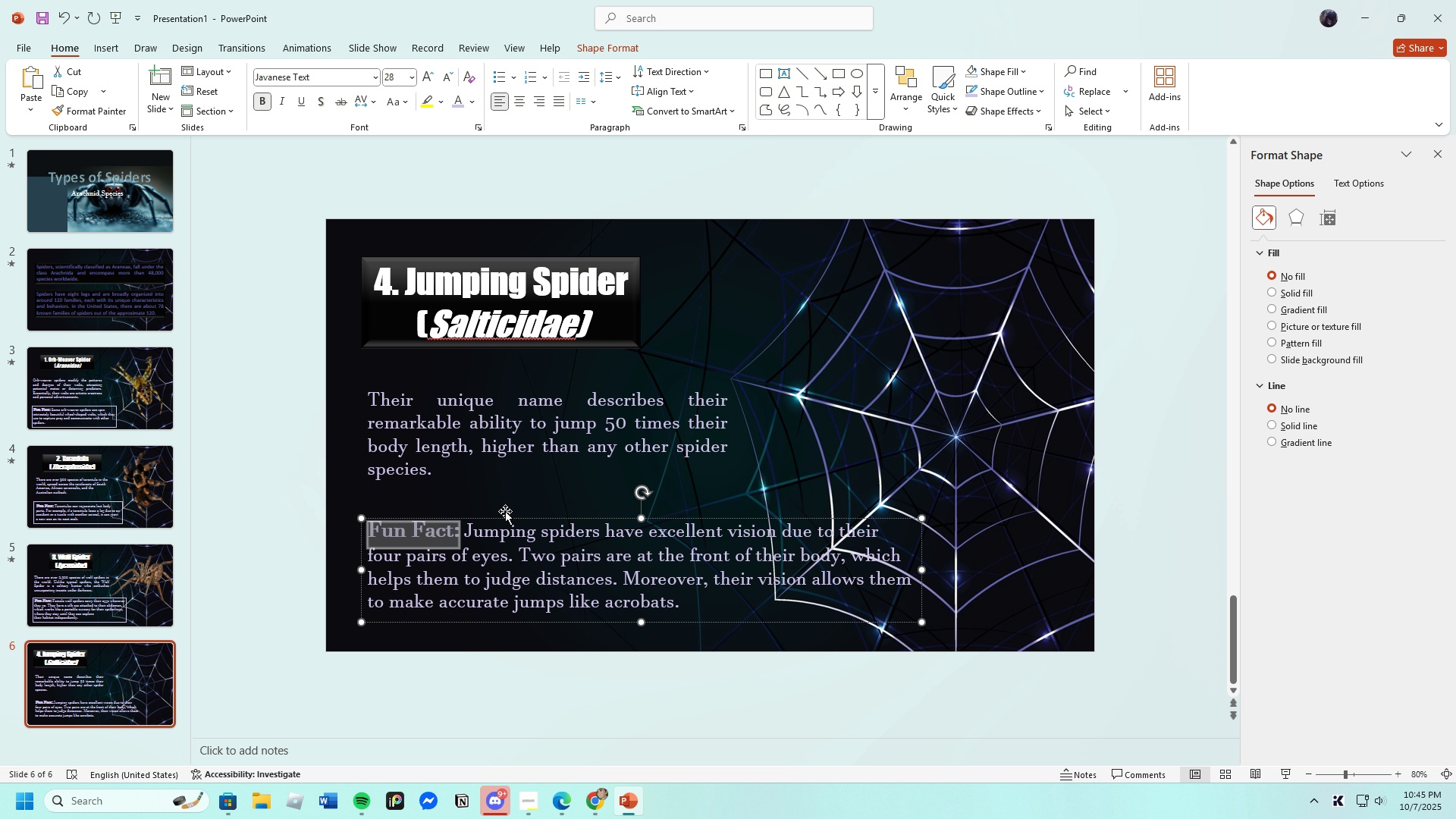 
left_click([505, 511])
 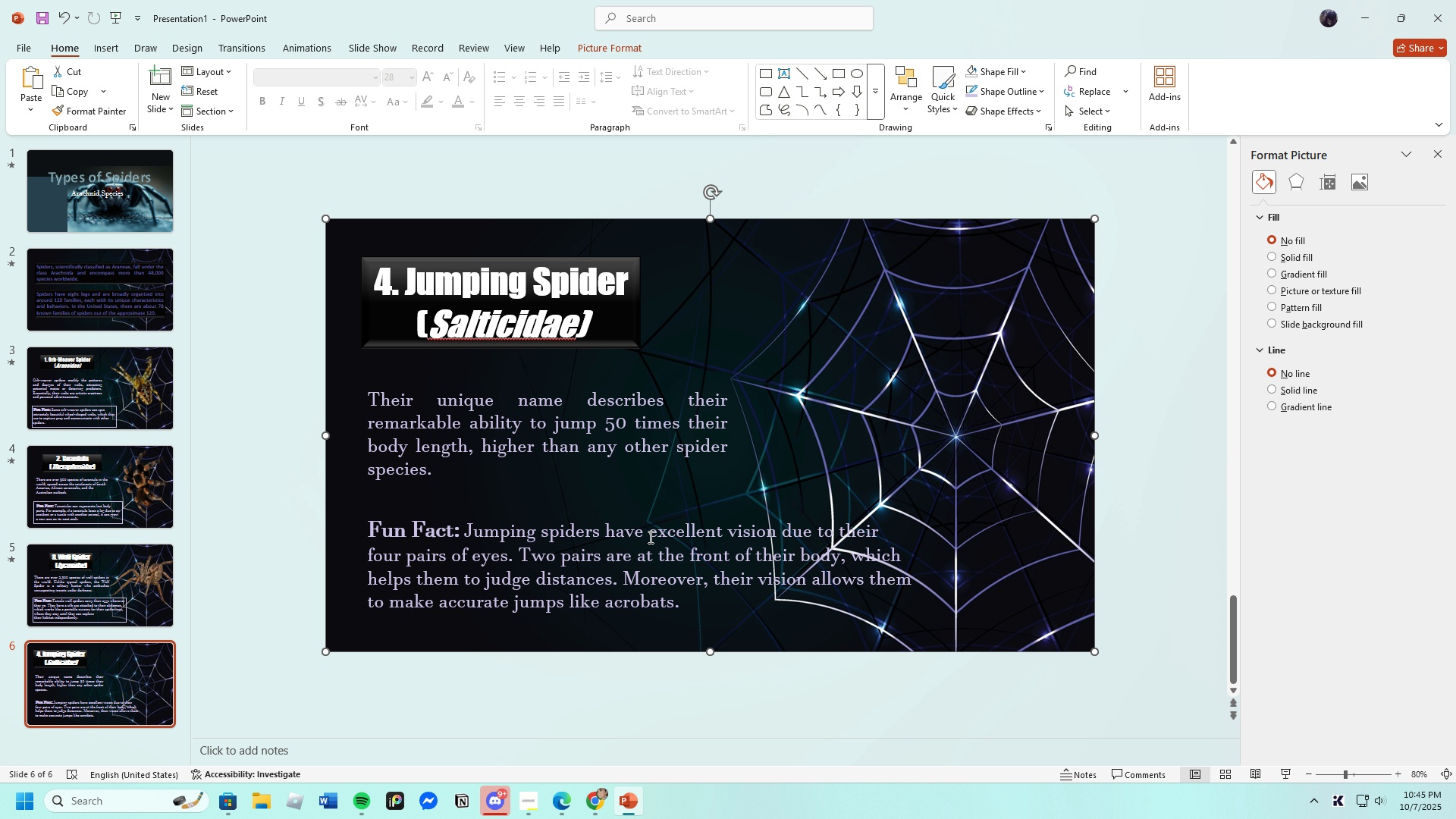 
left_click([649, 537])
 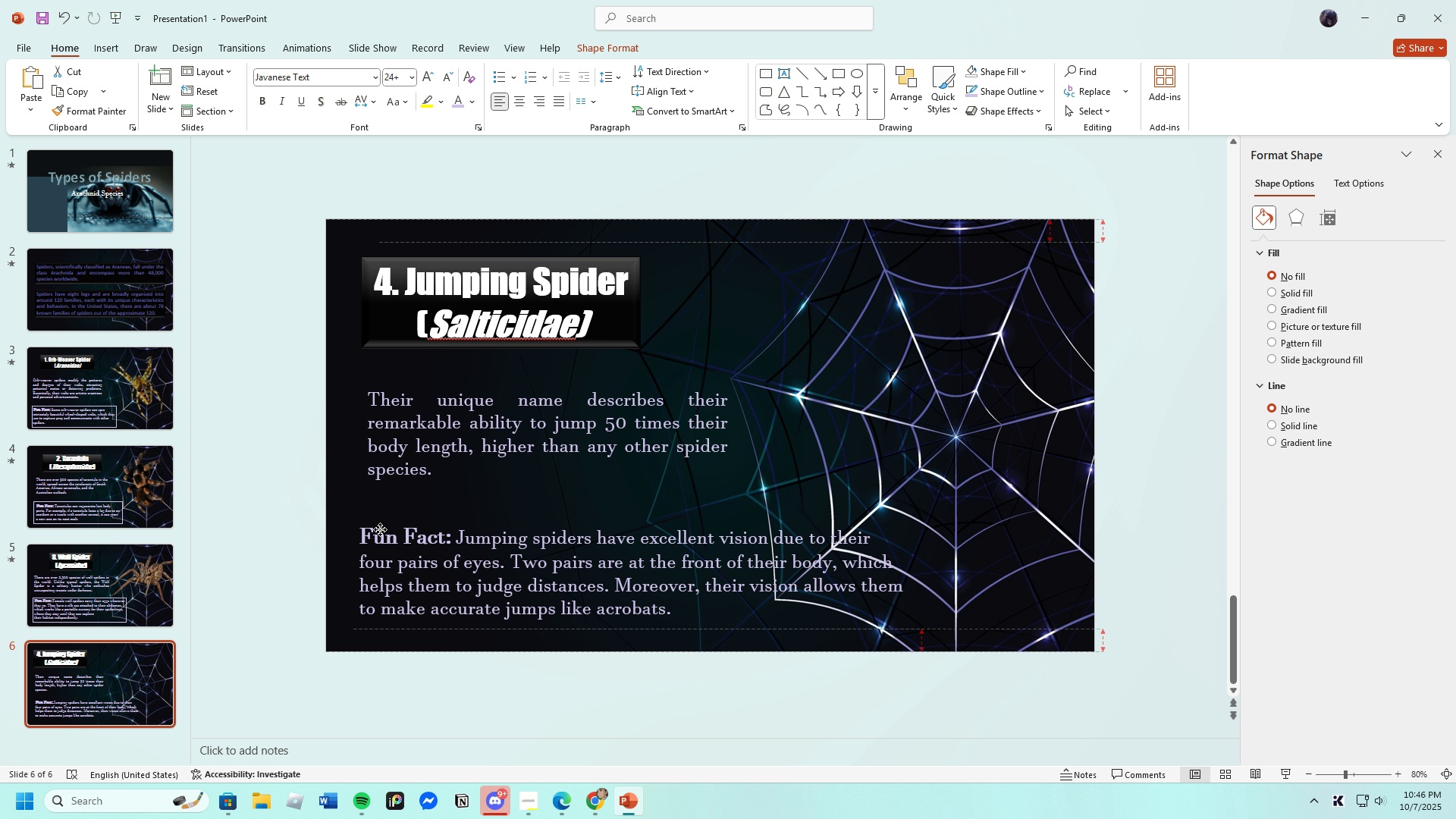 
wait(19.62)
 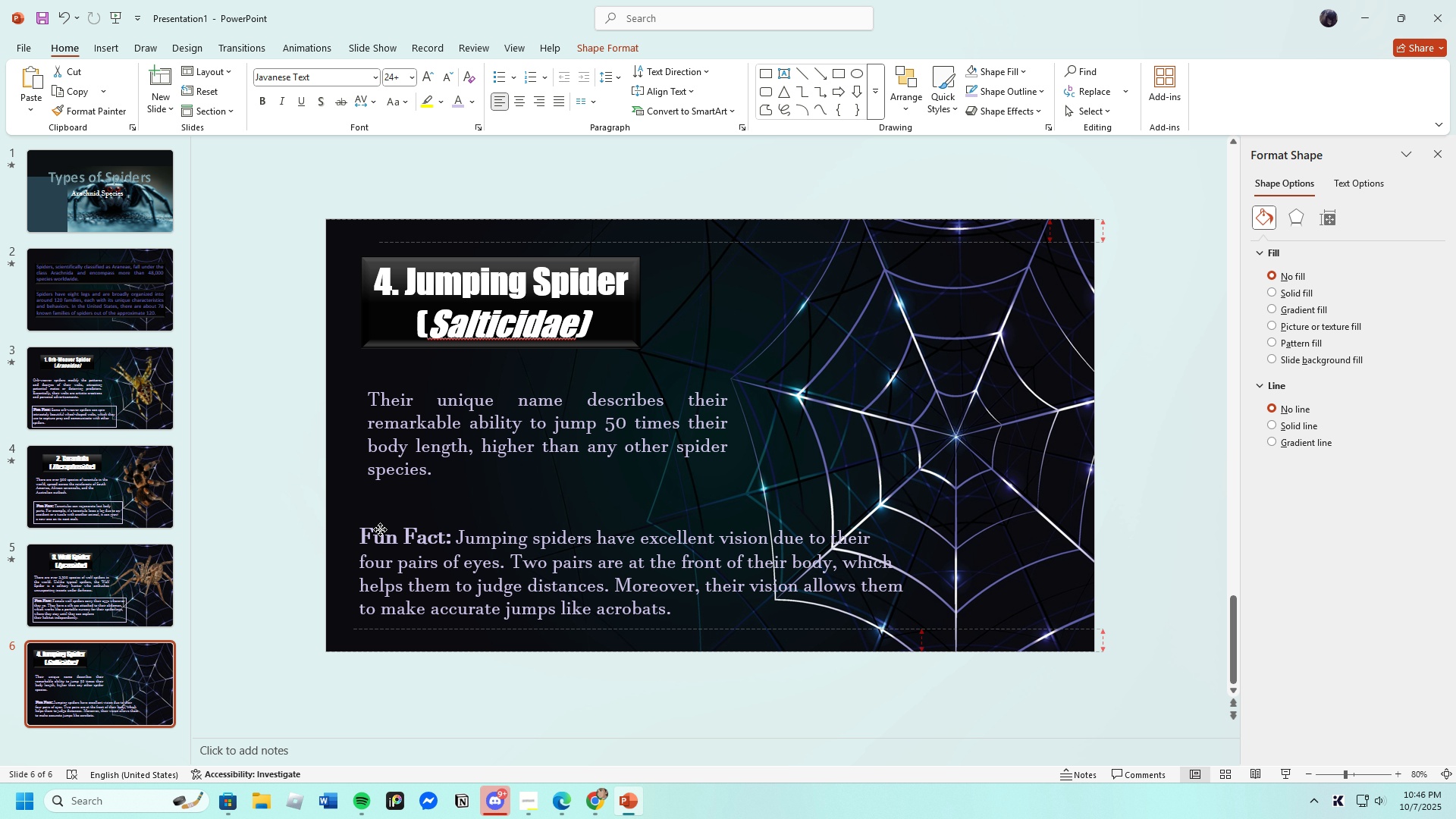 
left_click([107, 44])
 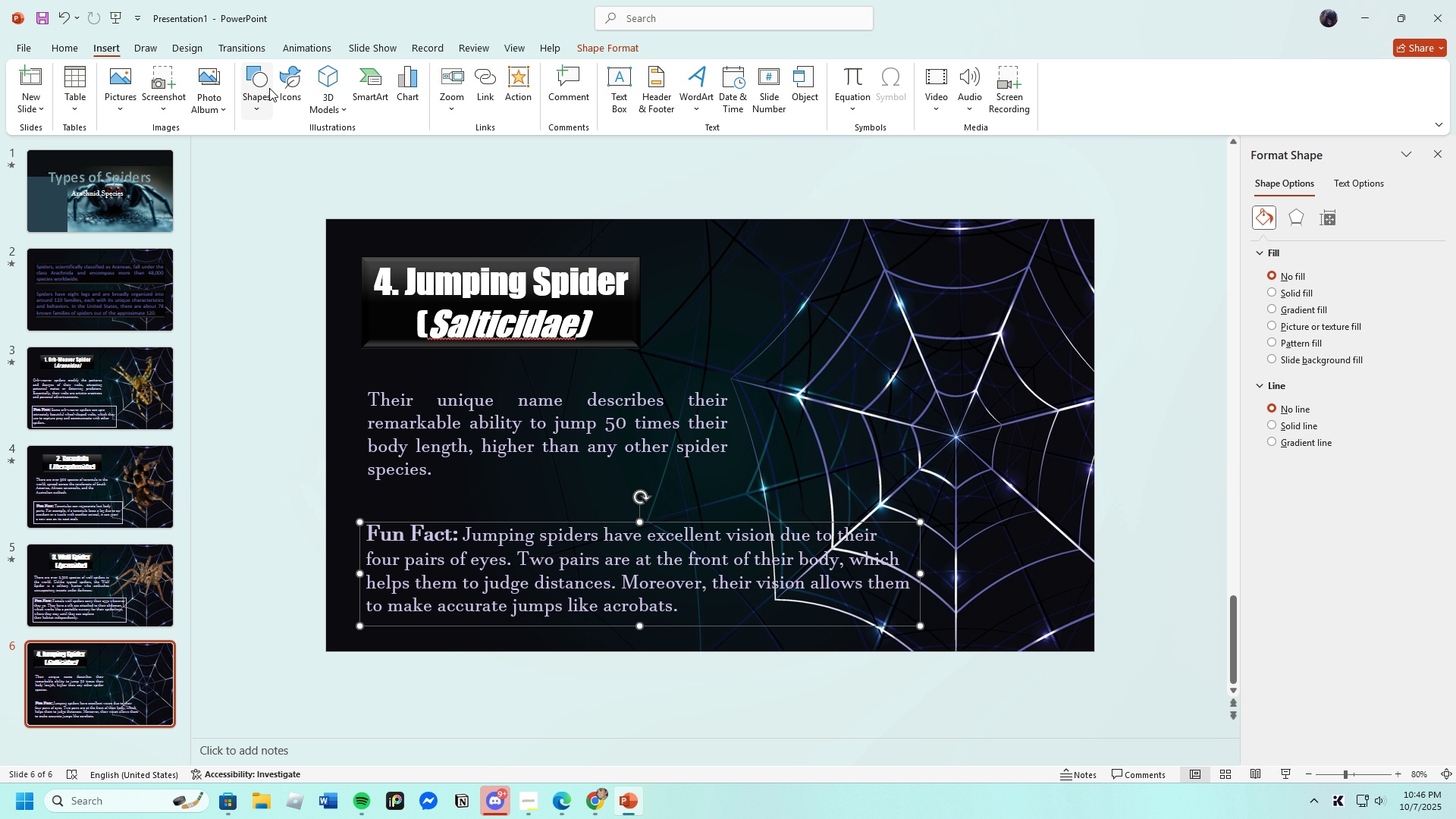 
left_click([259, 80])
 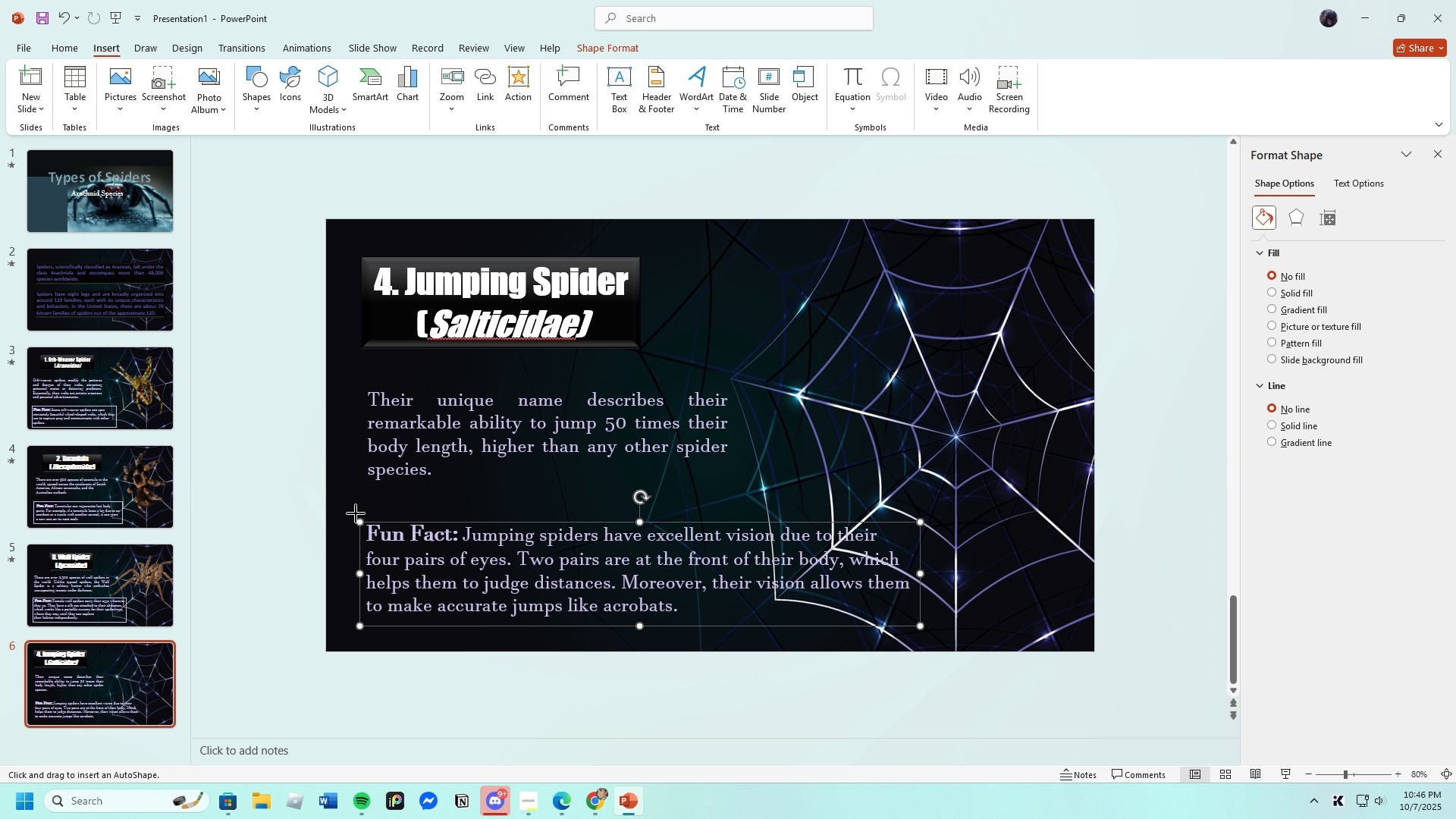 
mouse_move([908, 611])
 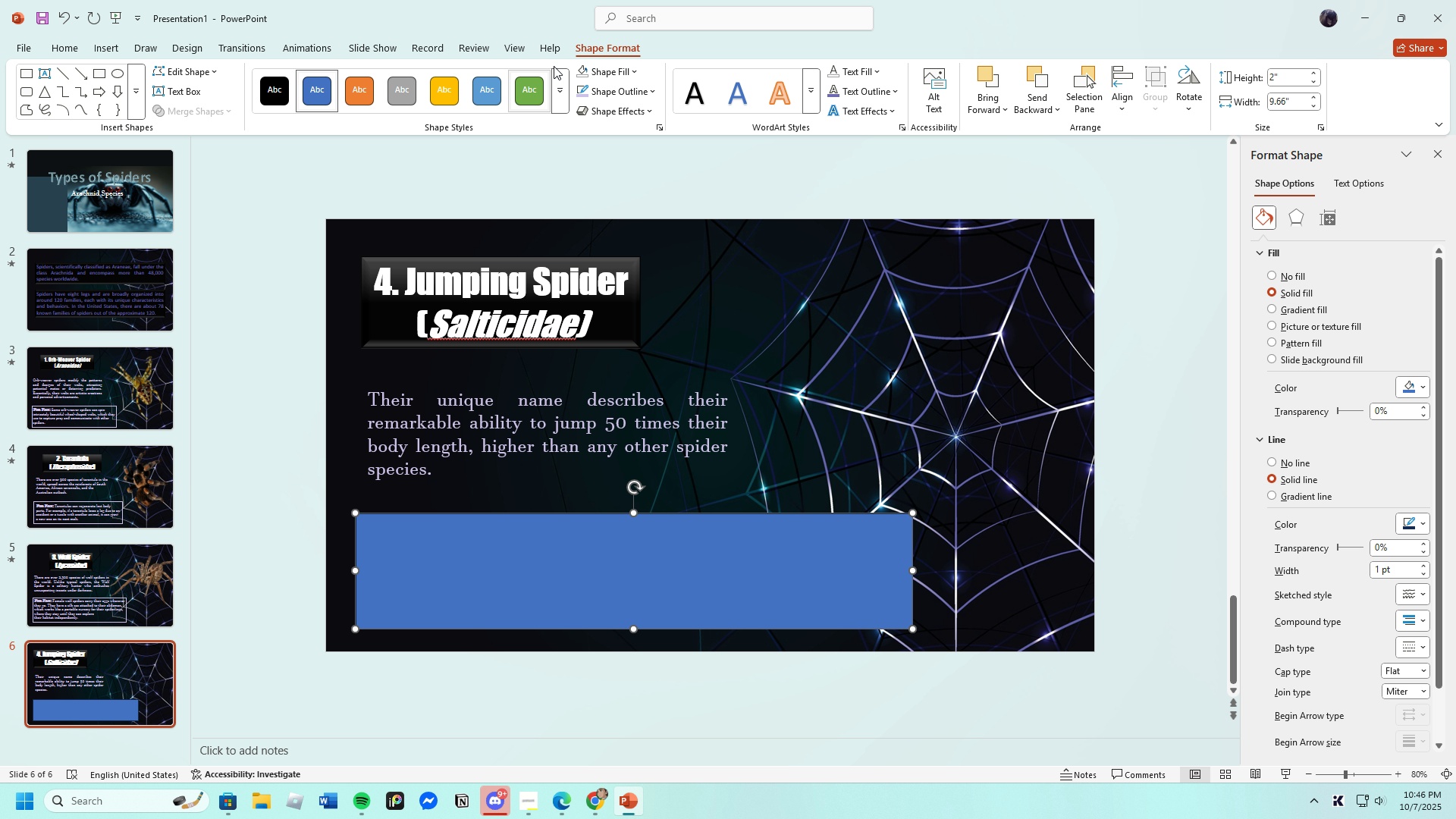 
left_click([607, 46])
 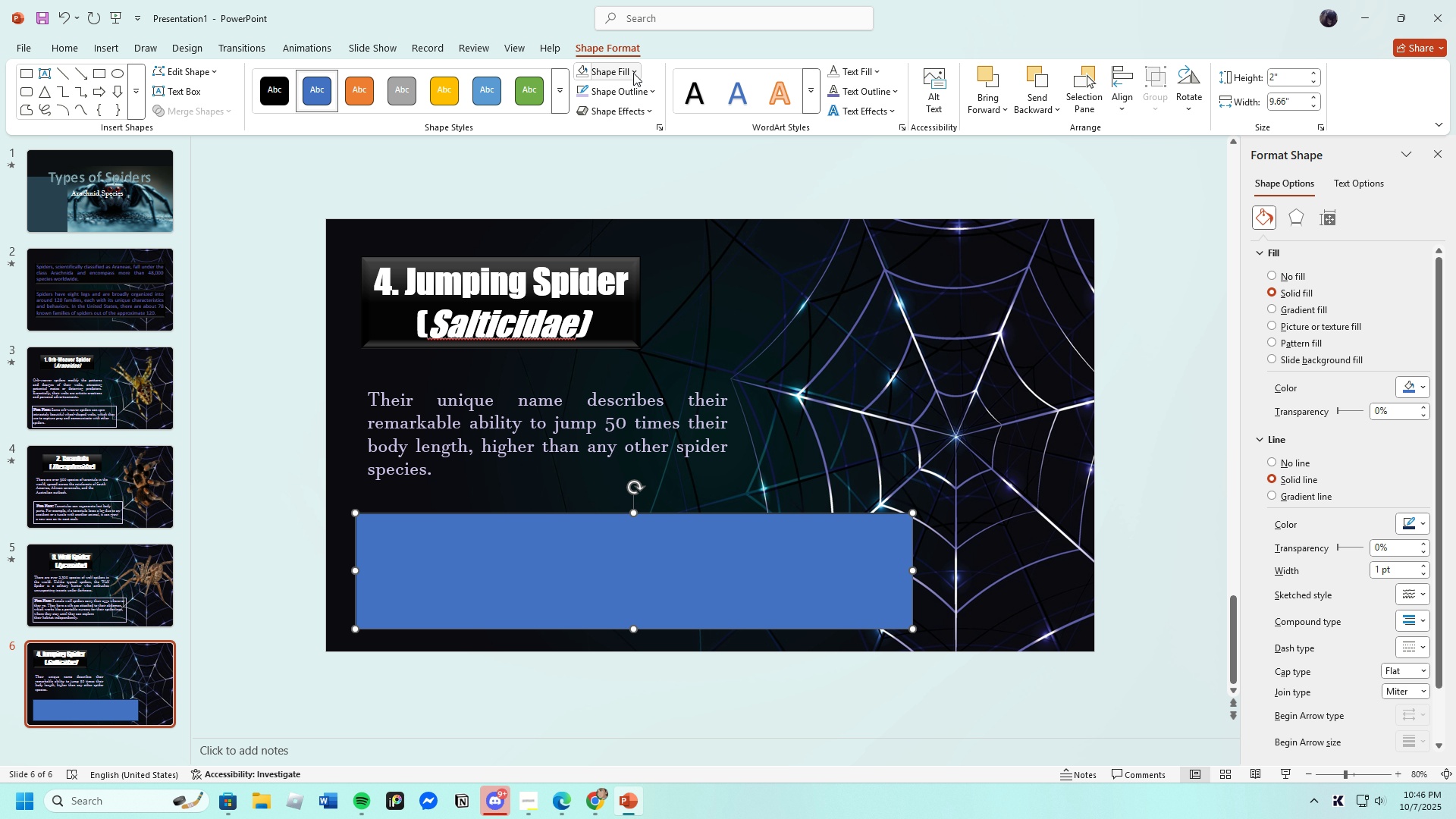 
left_click([633, 73])
 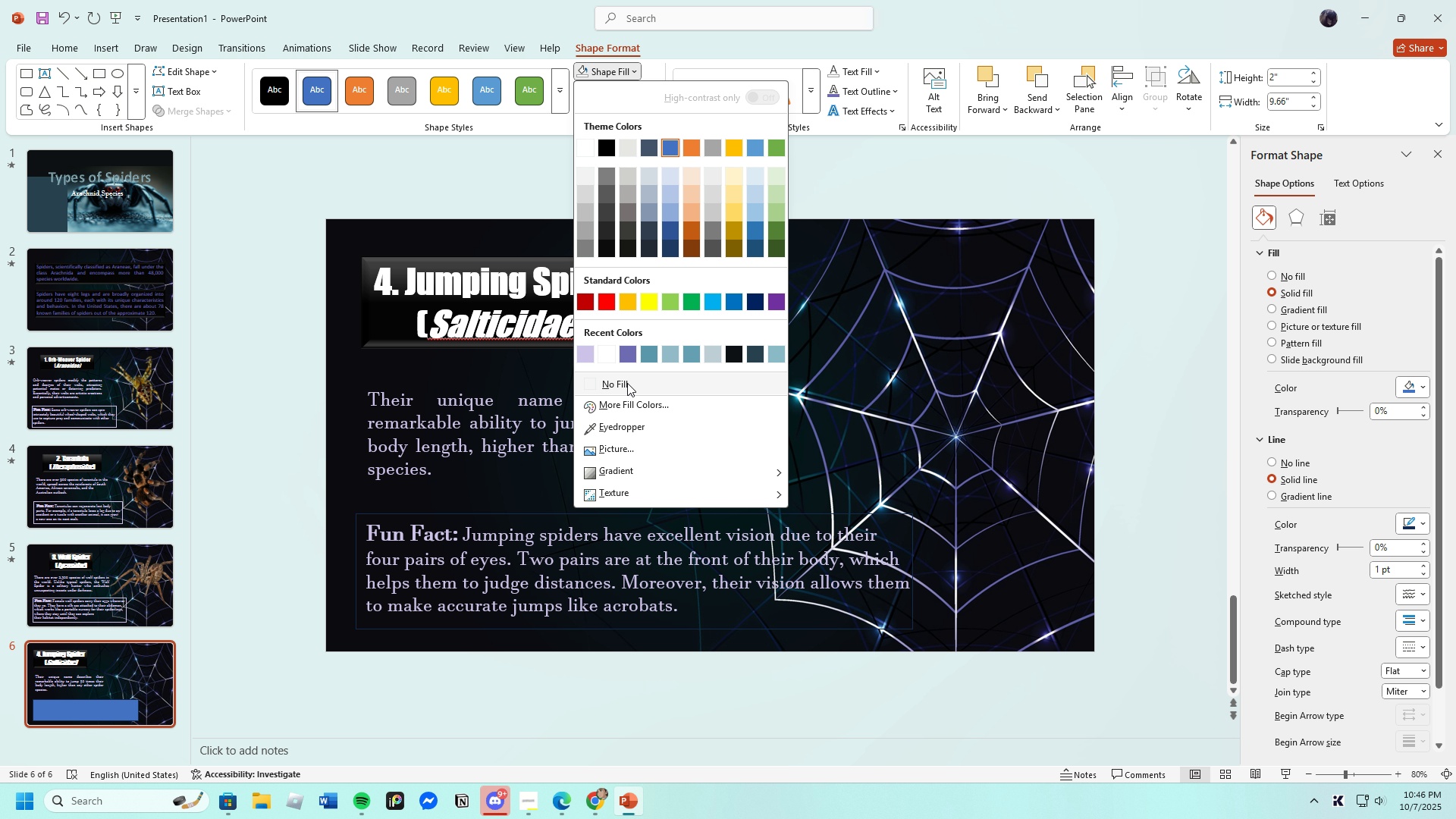 
left_click([627, 383])
 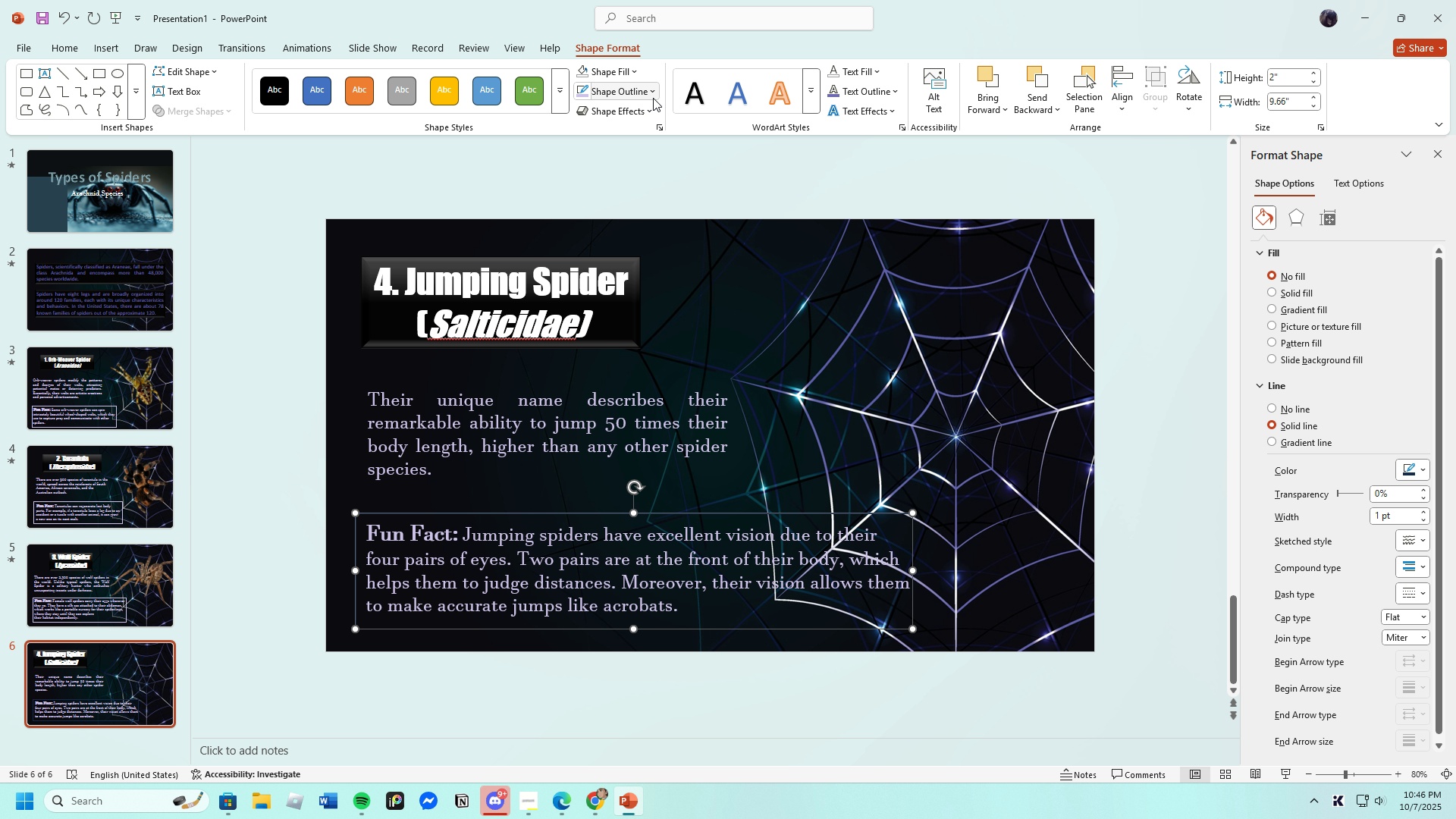 
left_click([651, 95])
 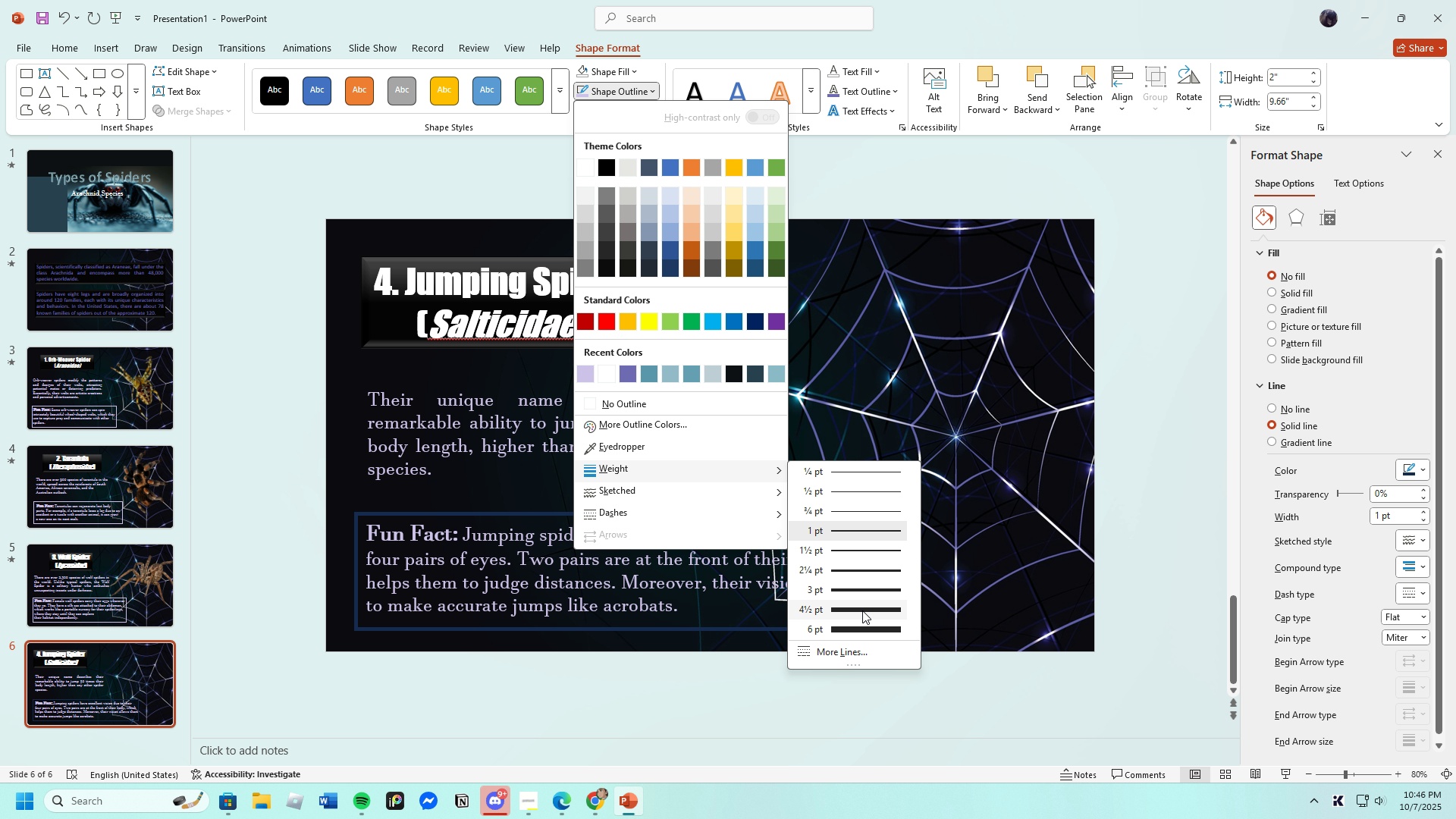 
left_click([862, 610])
 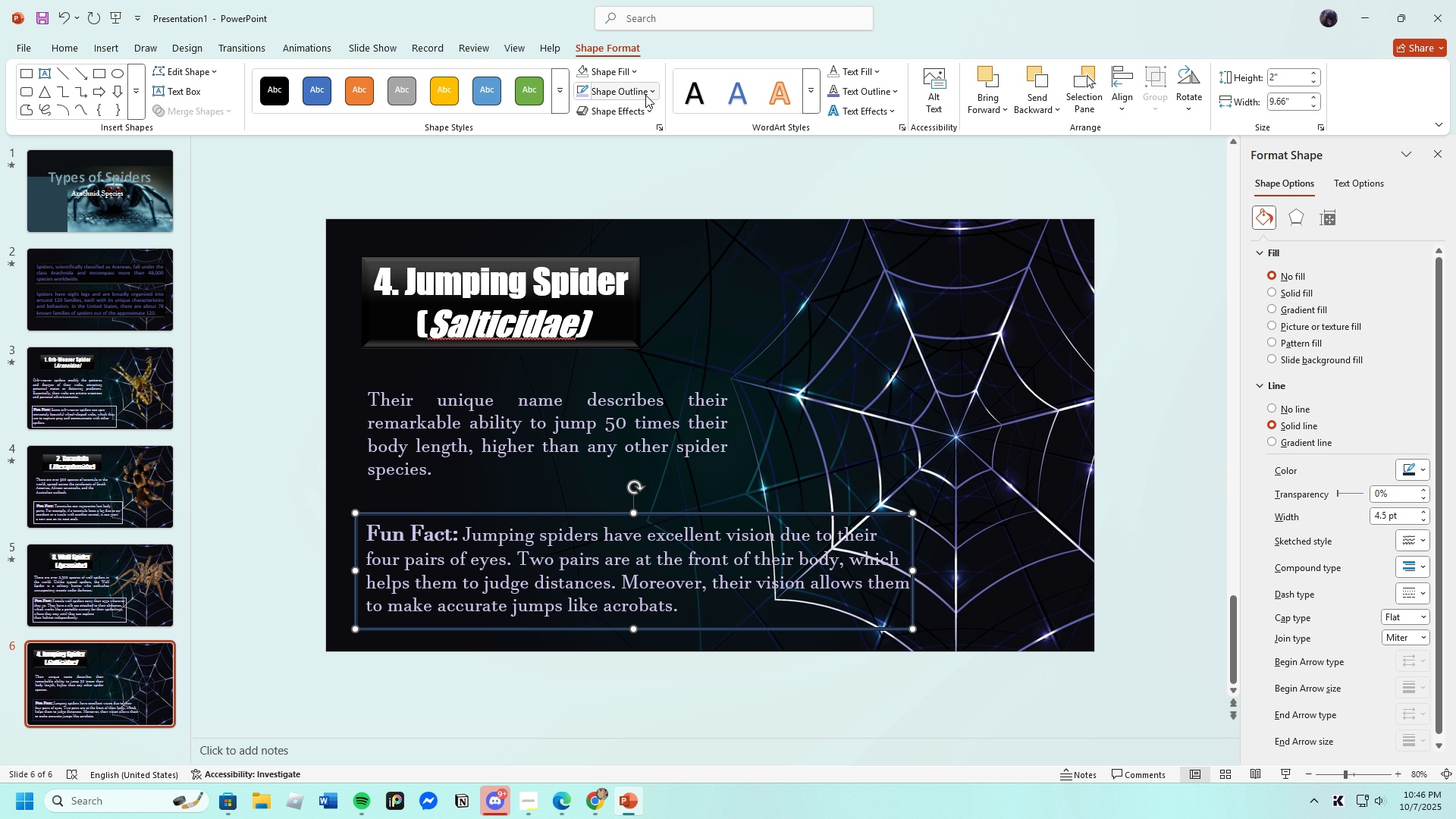 
left_click([646, 95])
 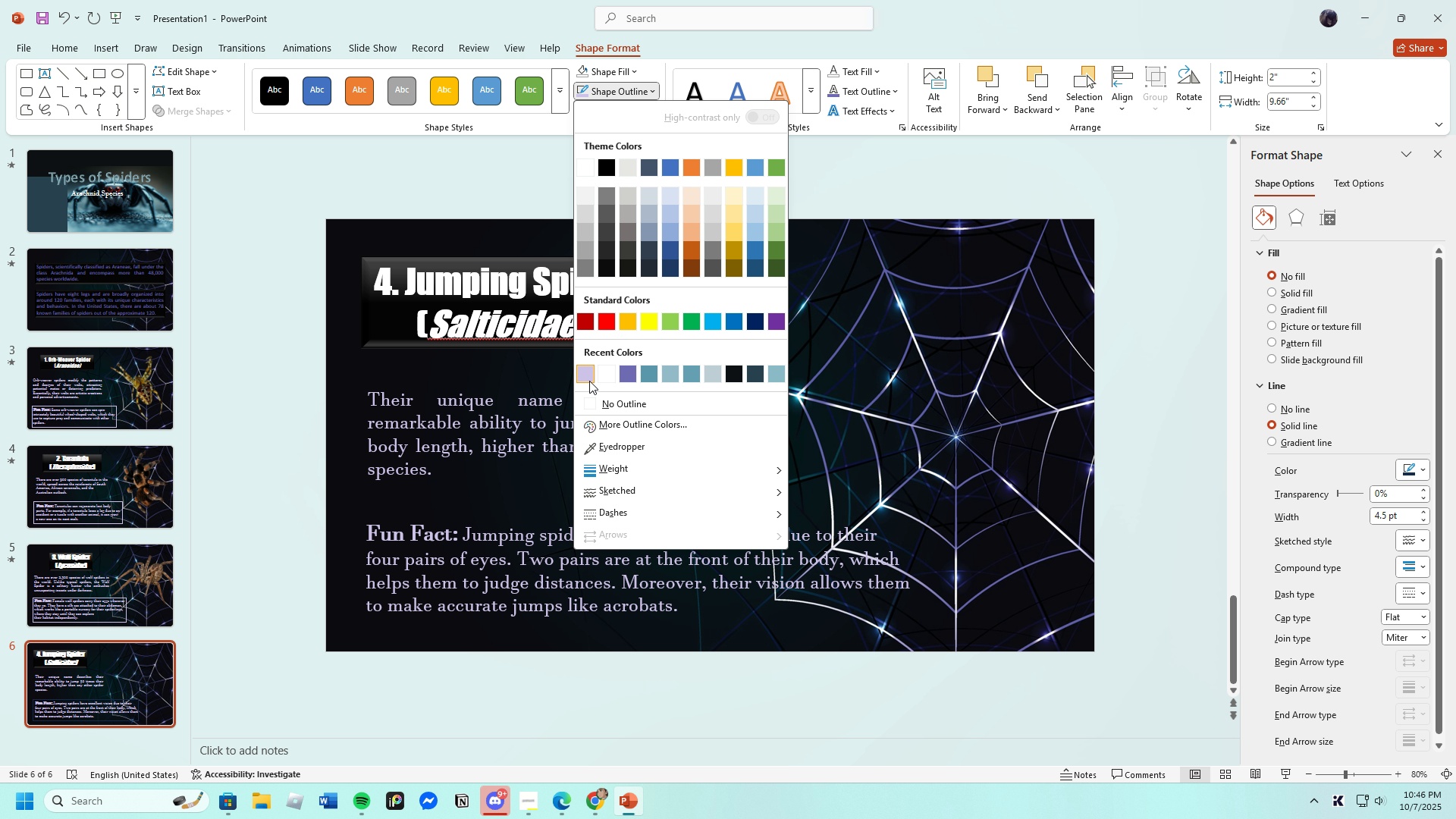 
left_click([585, 374])
 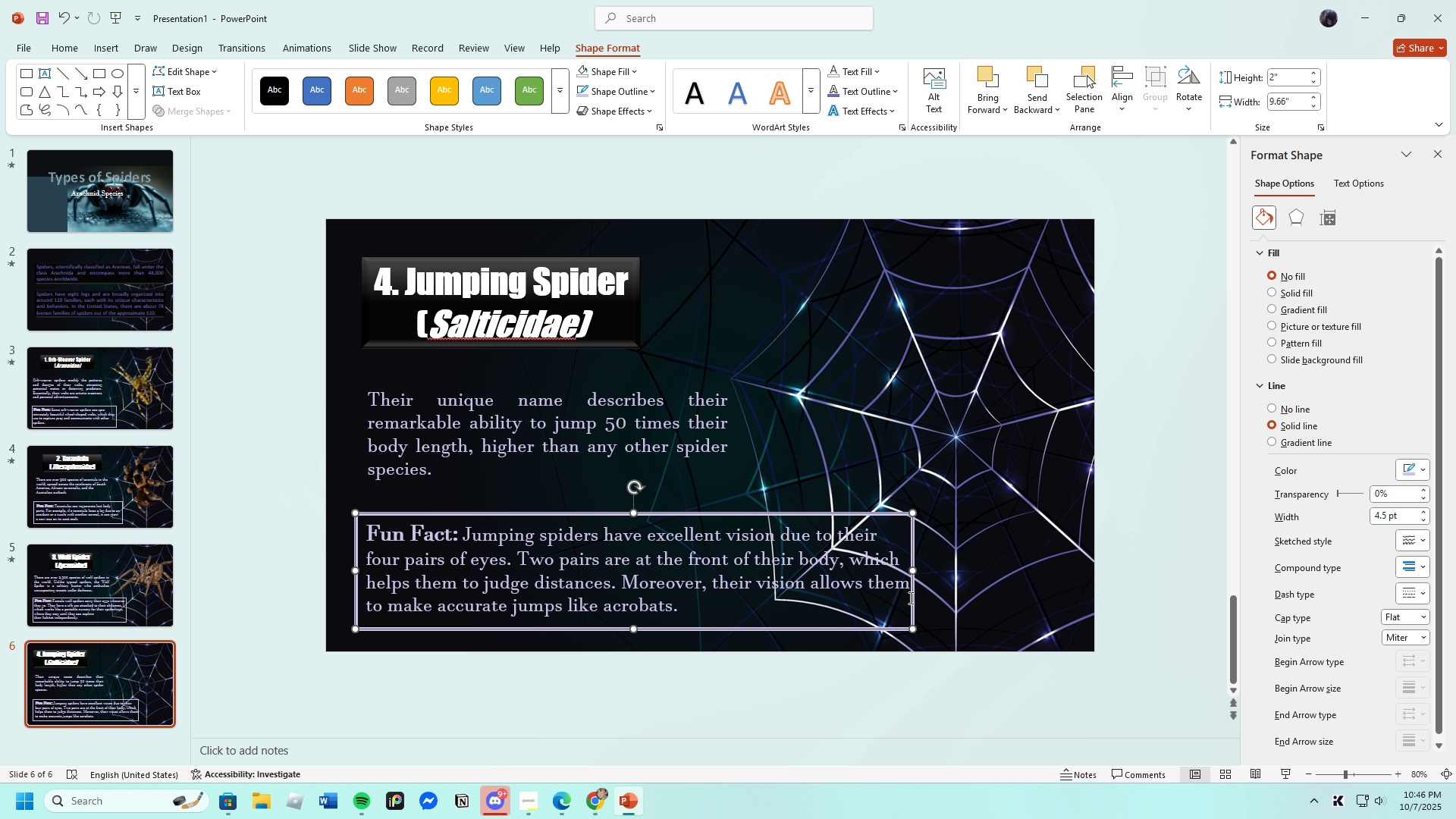 
wait(13.04)
 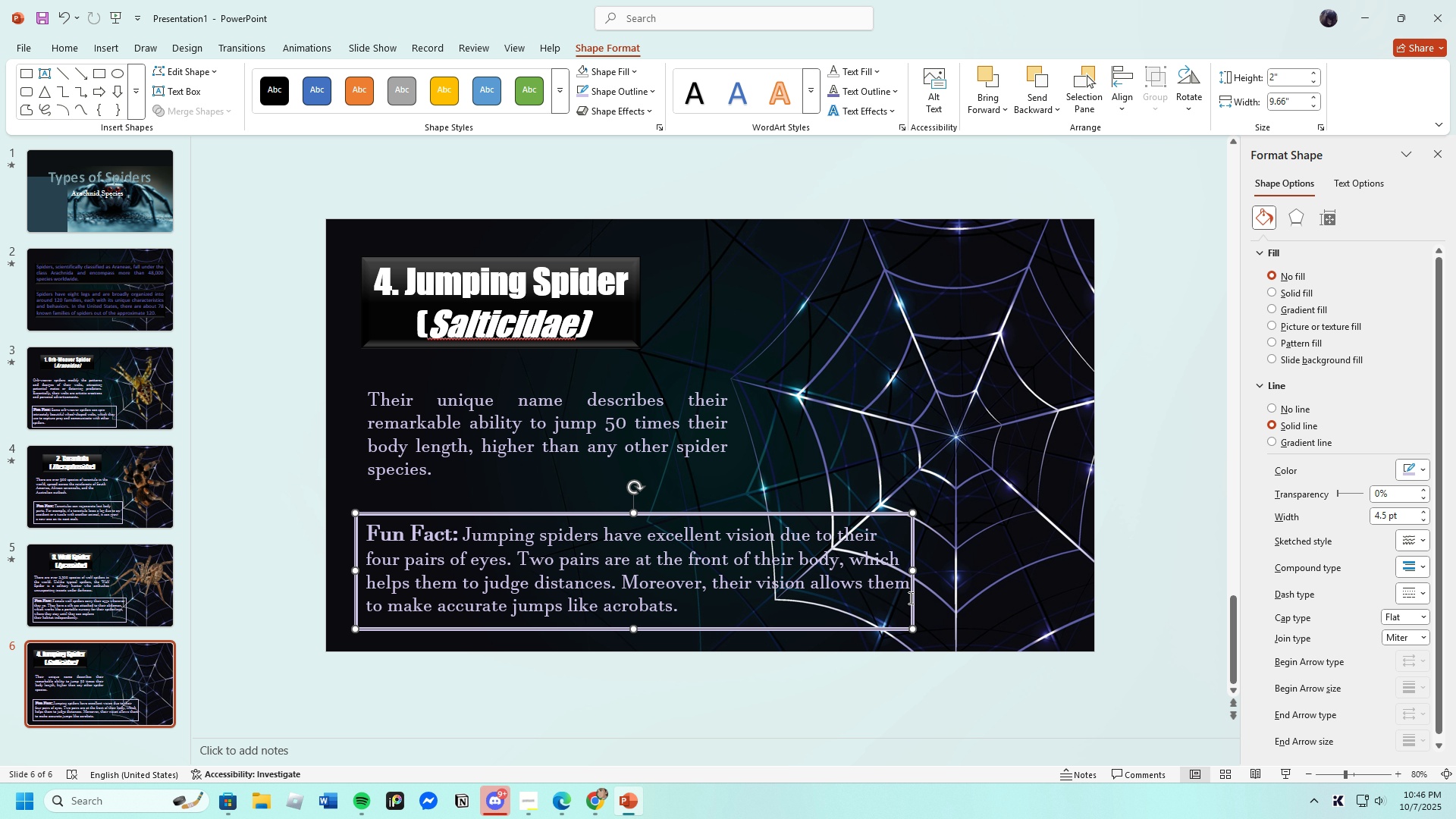 
left_click([504, 486])
 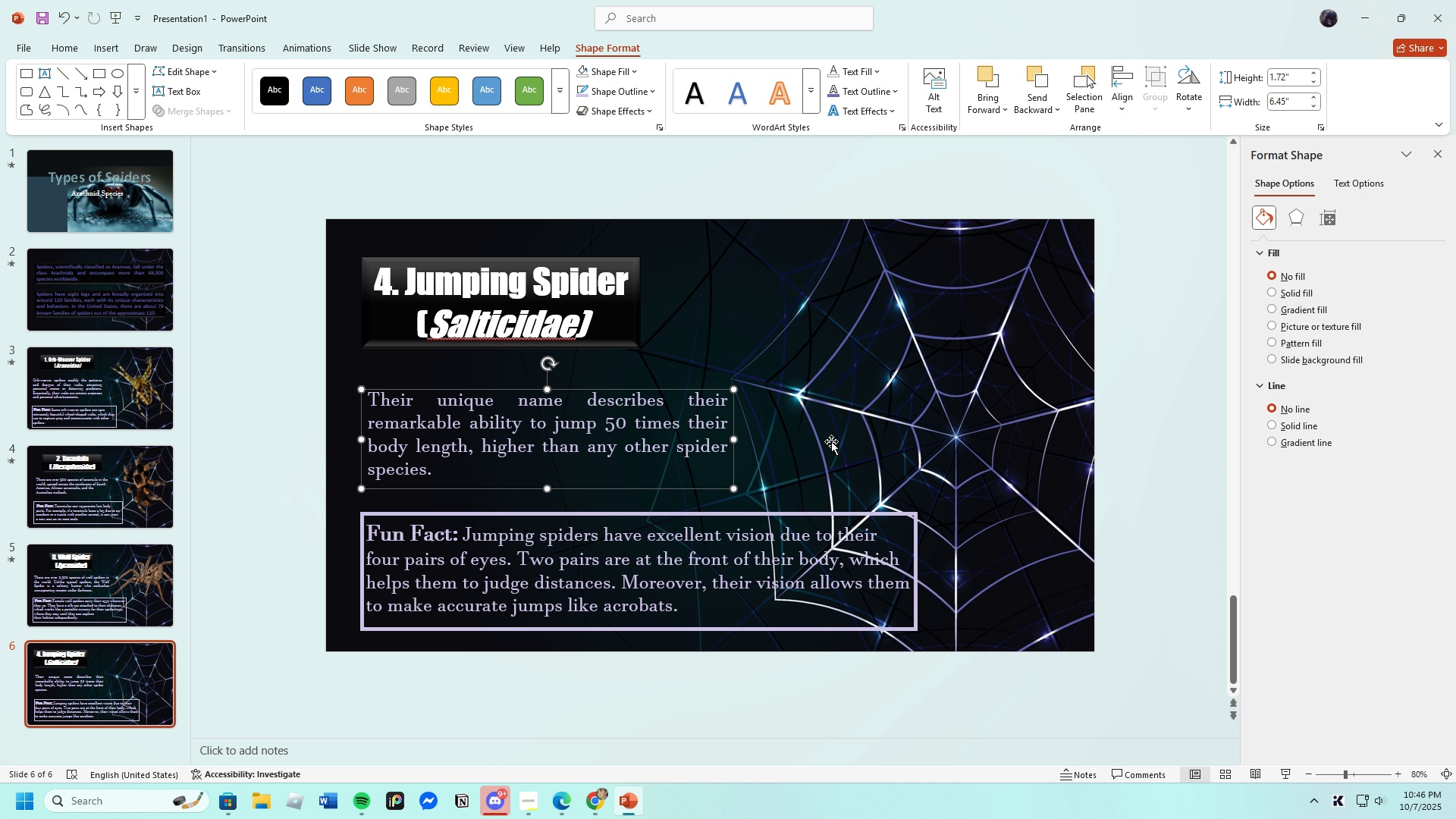 
left_click([826, 437])
 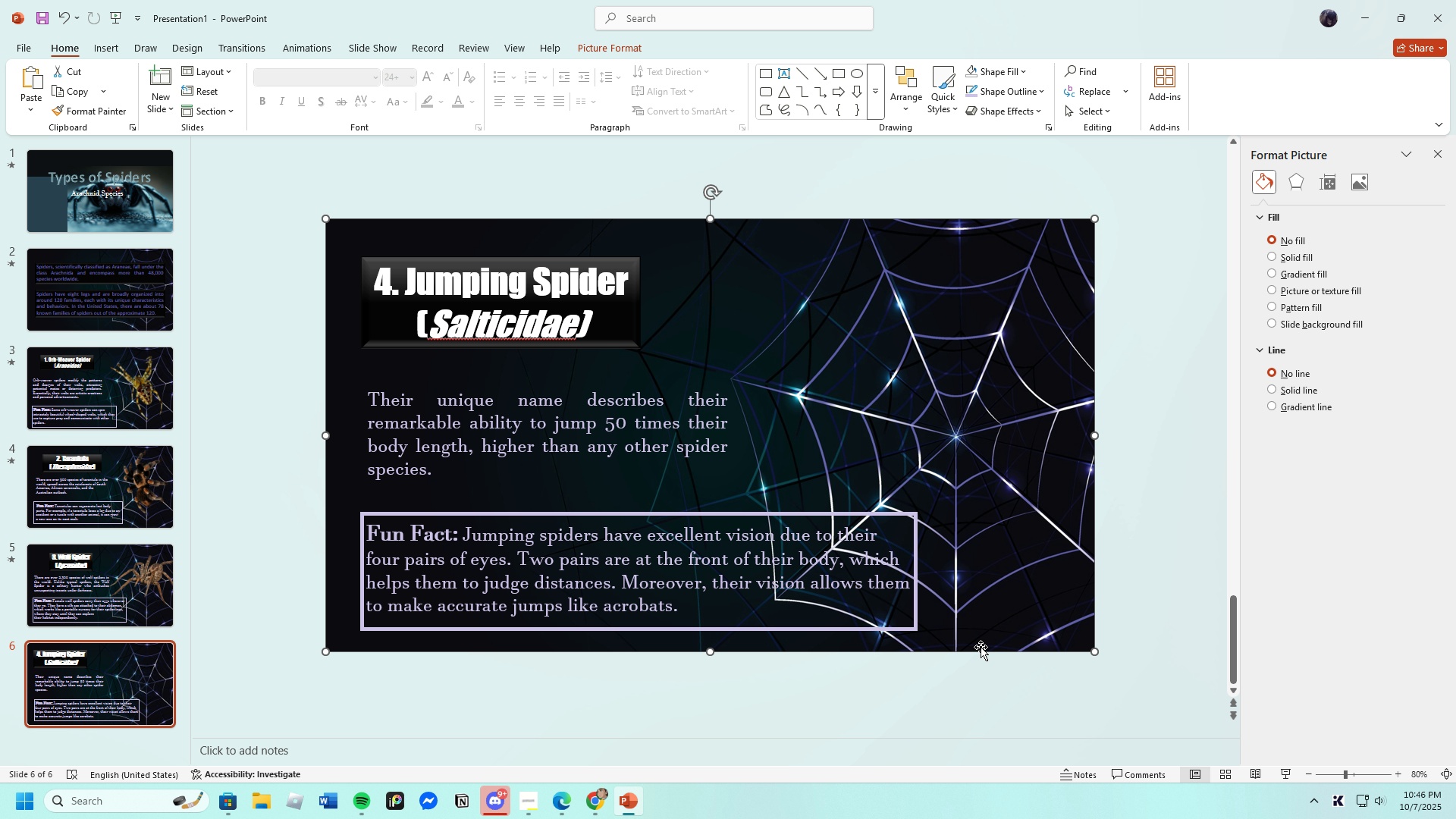 
wait(8.54)
 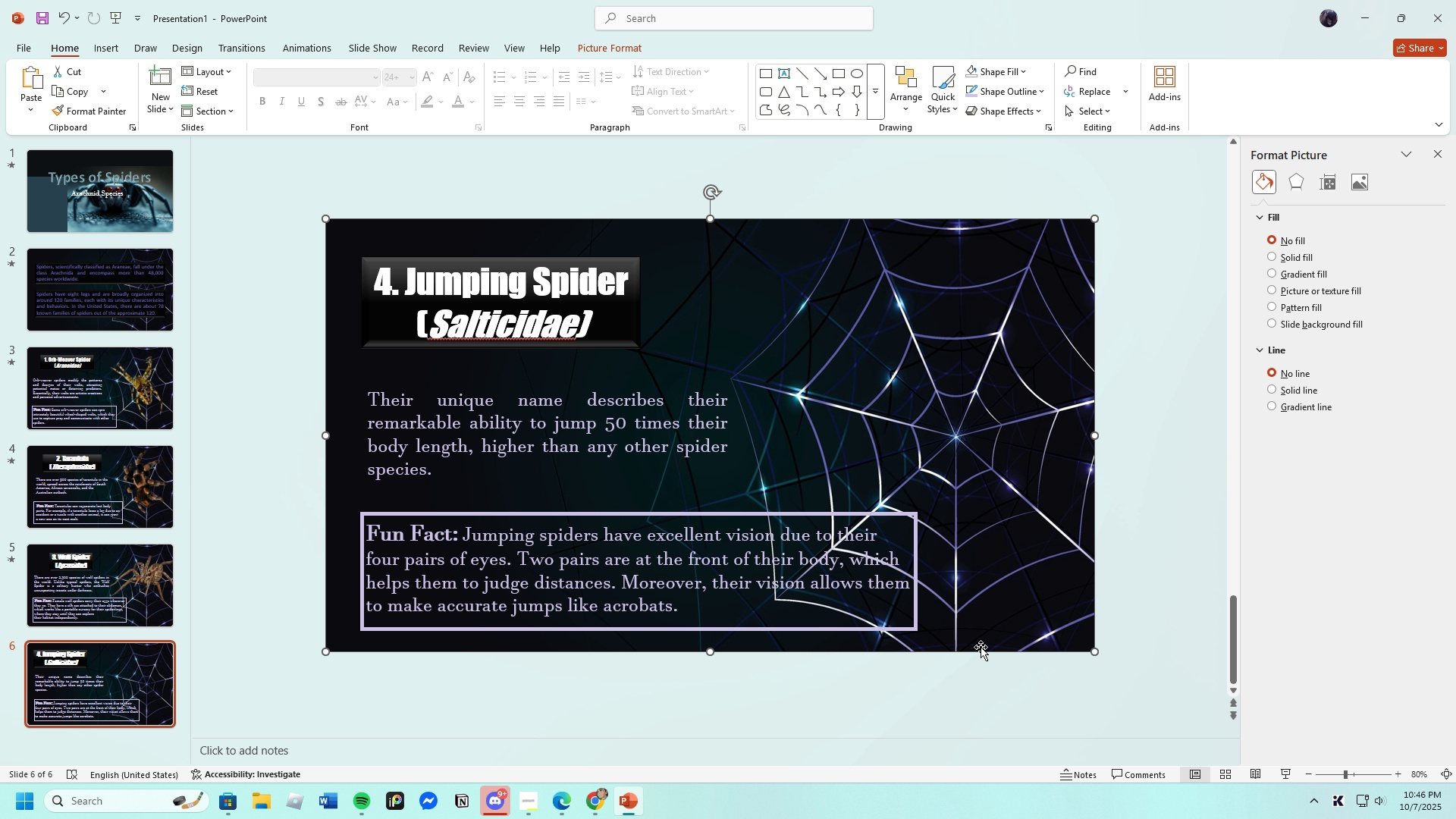 
left_click([594, 795])
 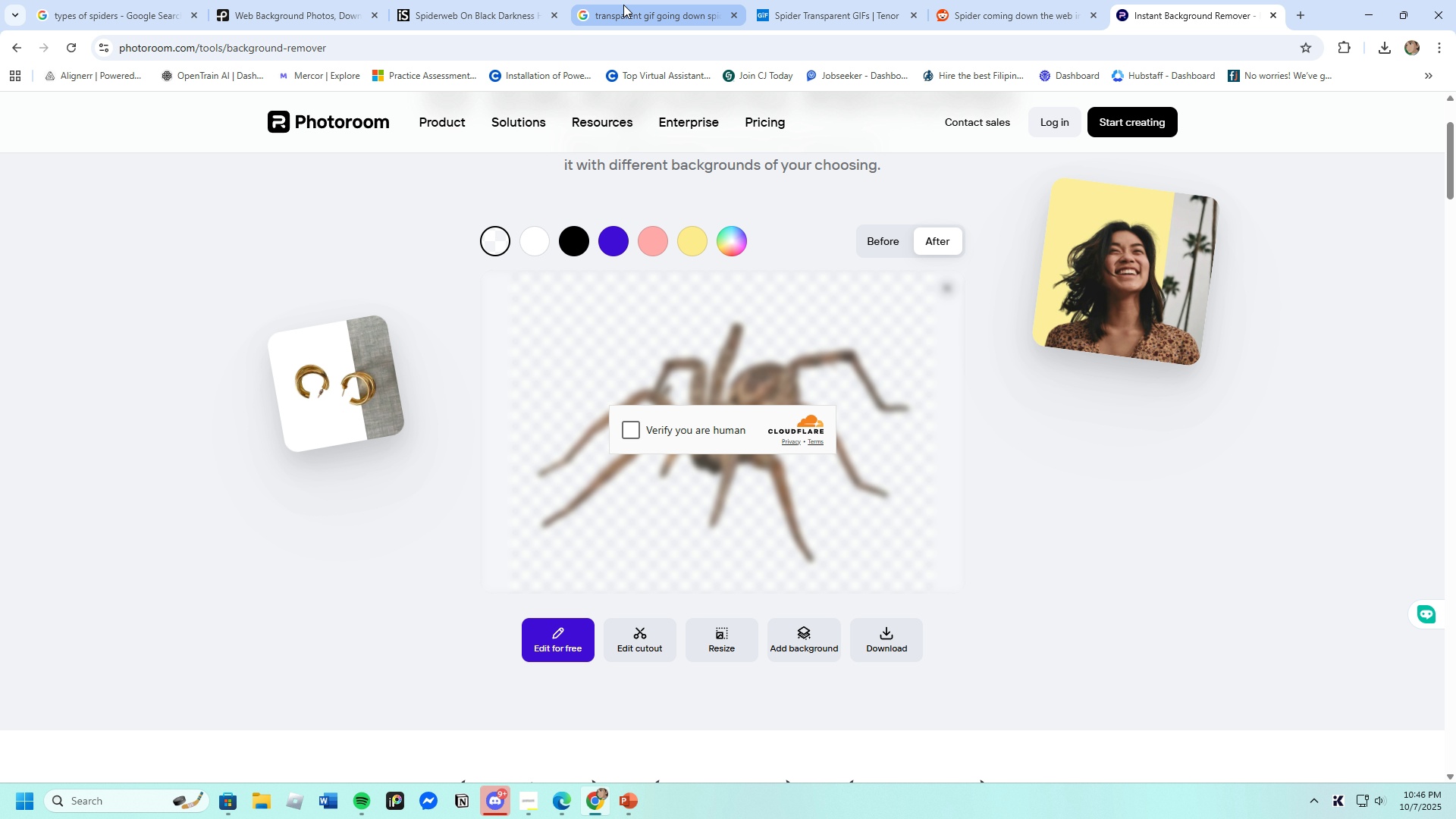 
left_click([624, 5])
 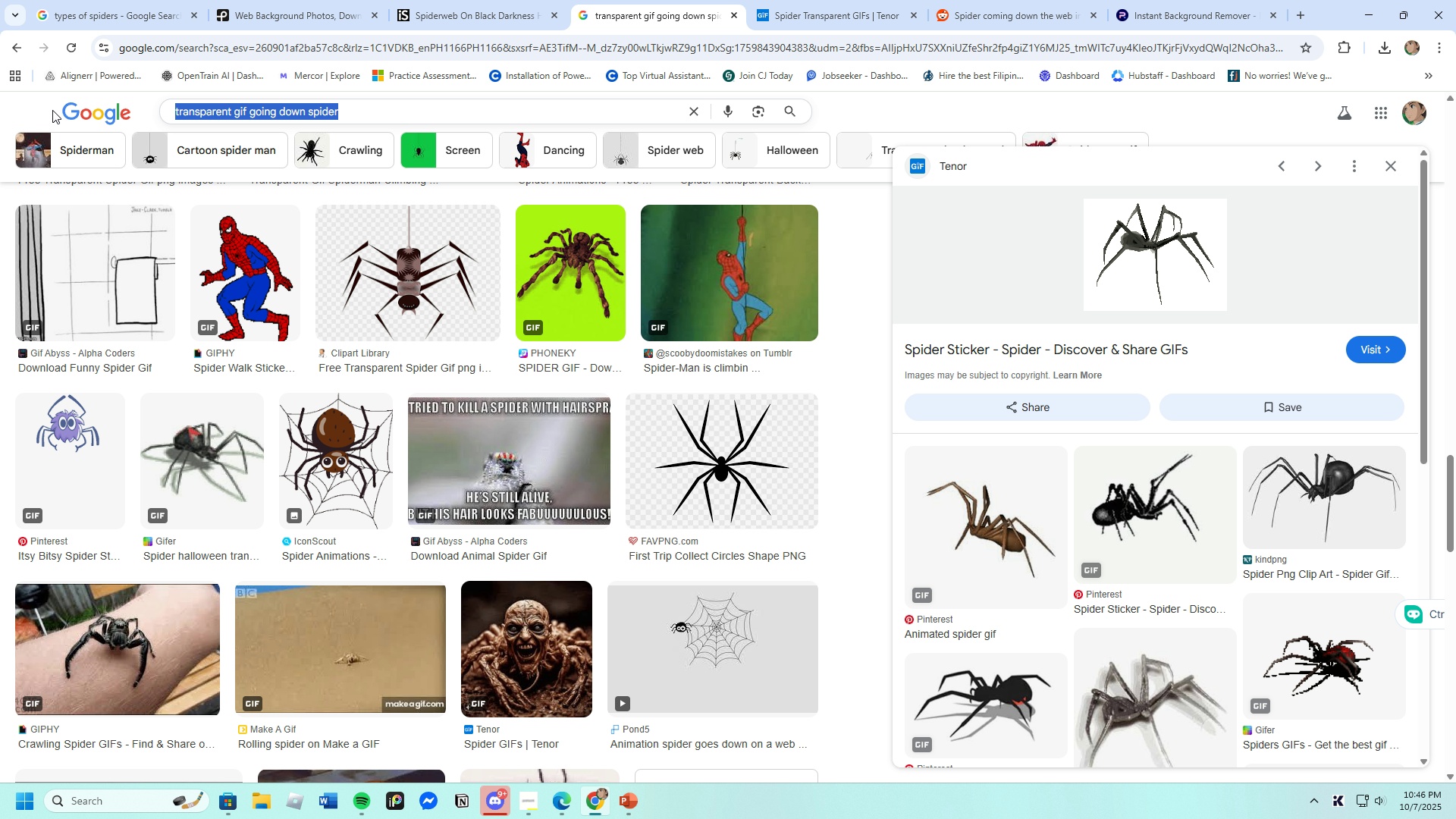 
key(Backspace)
type(jumping spider hd)
 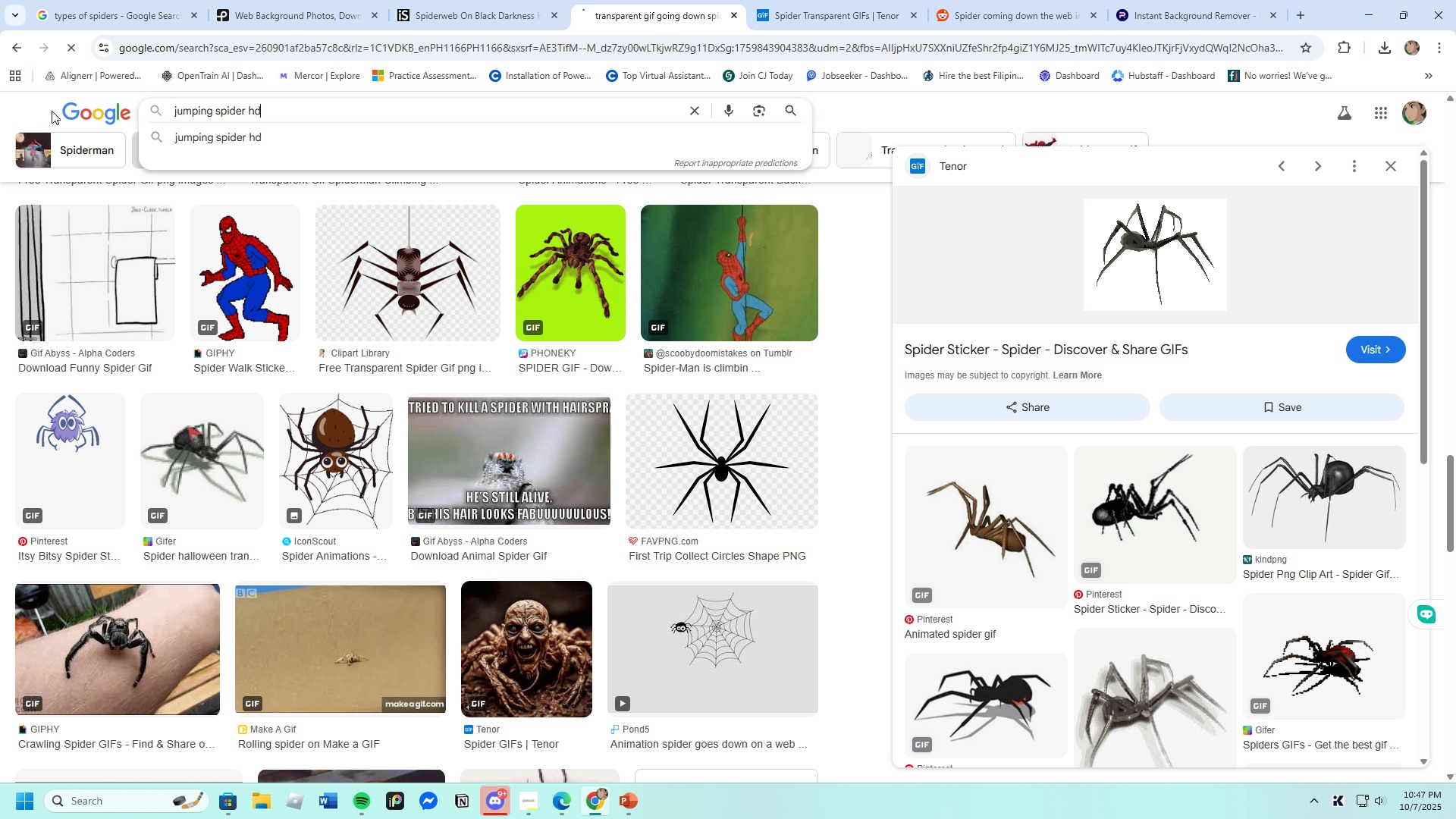 
key(Enter)
 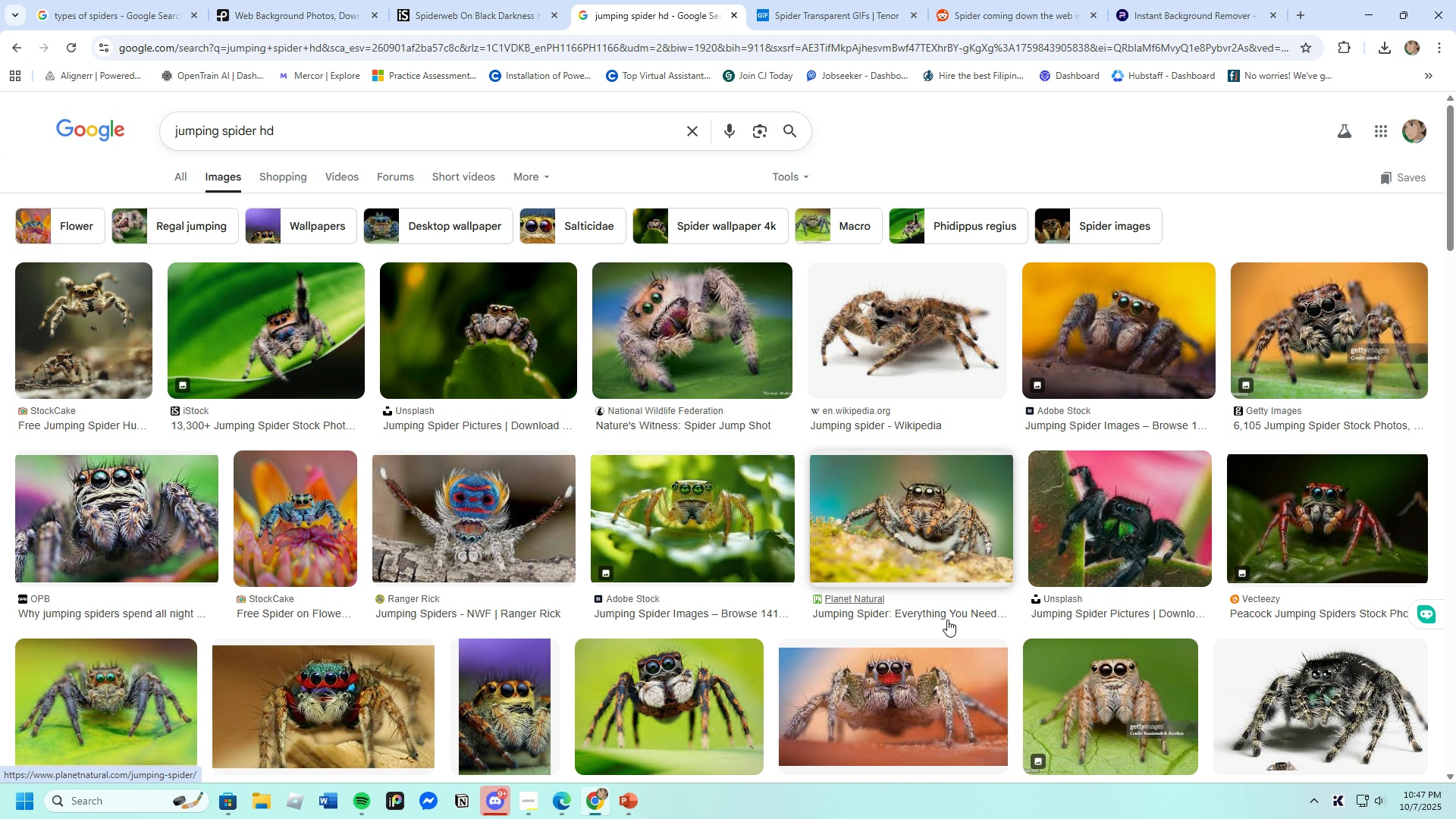 
wait(9.1)
 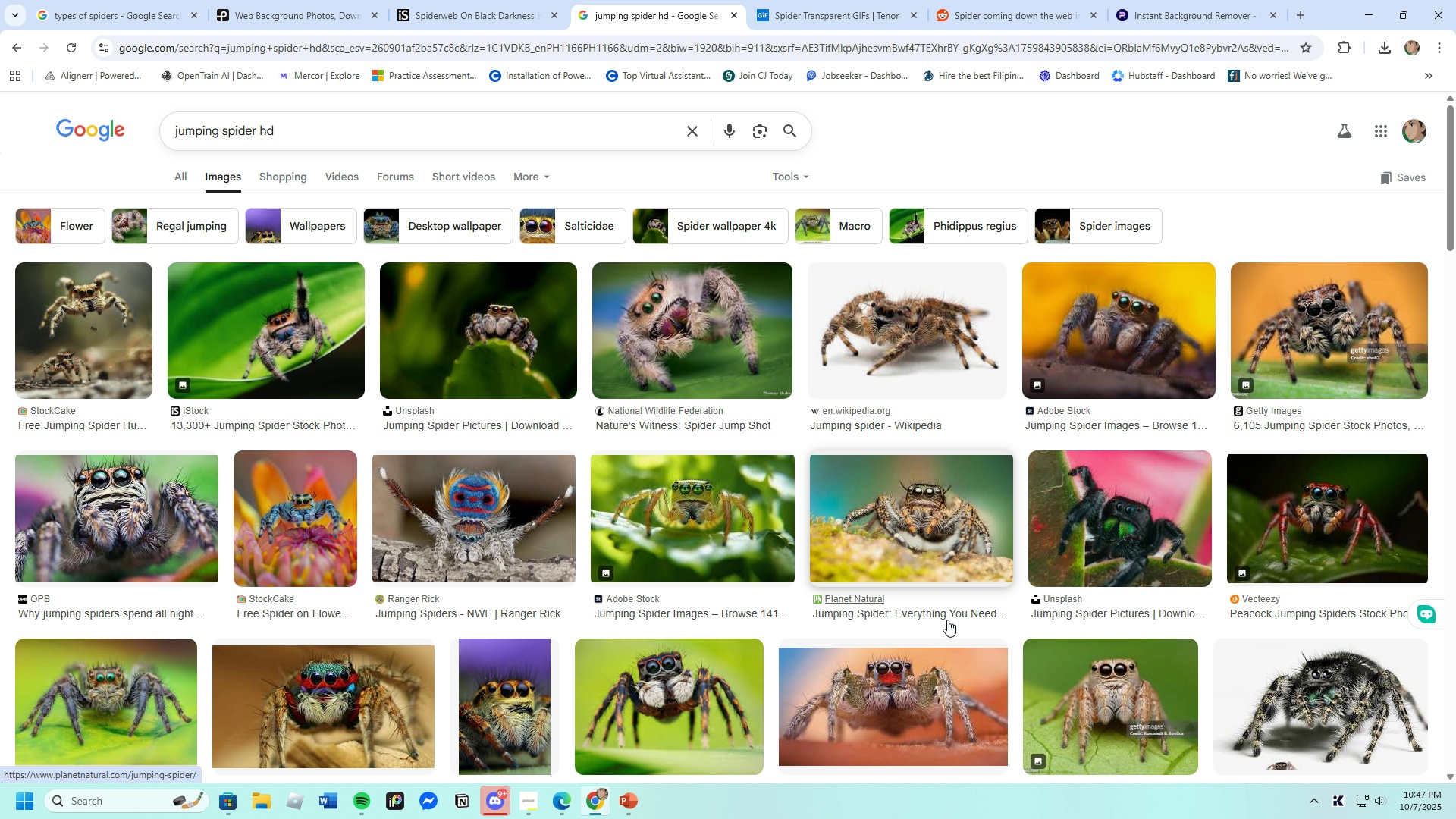 
left_click([909, 341])
 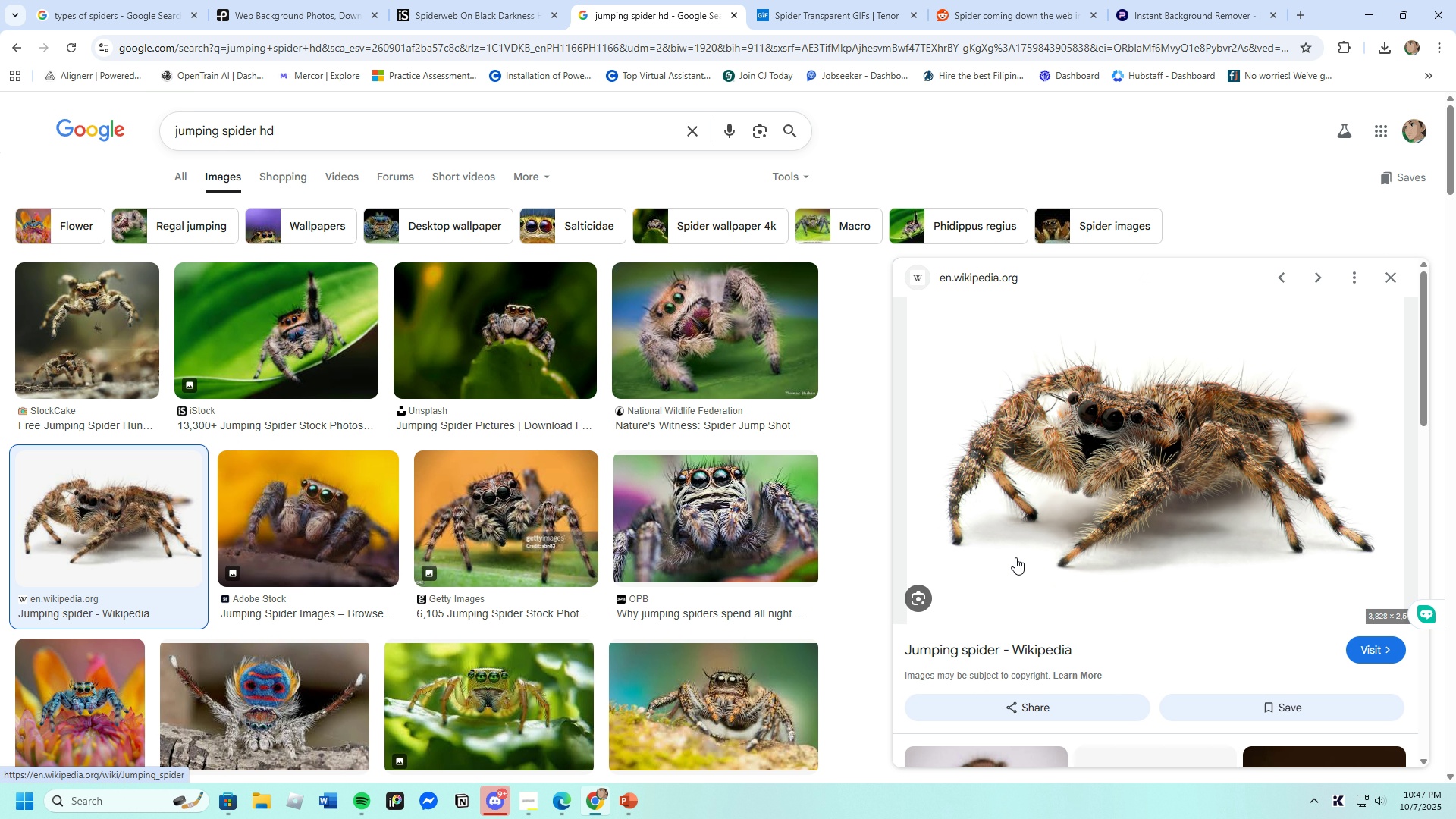 
scroll: coordinate [1095, 618], scroll_direction: down, amount: 13.0
 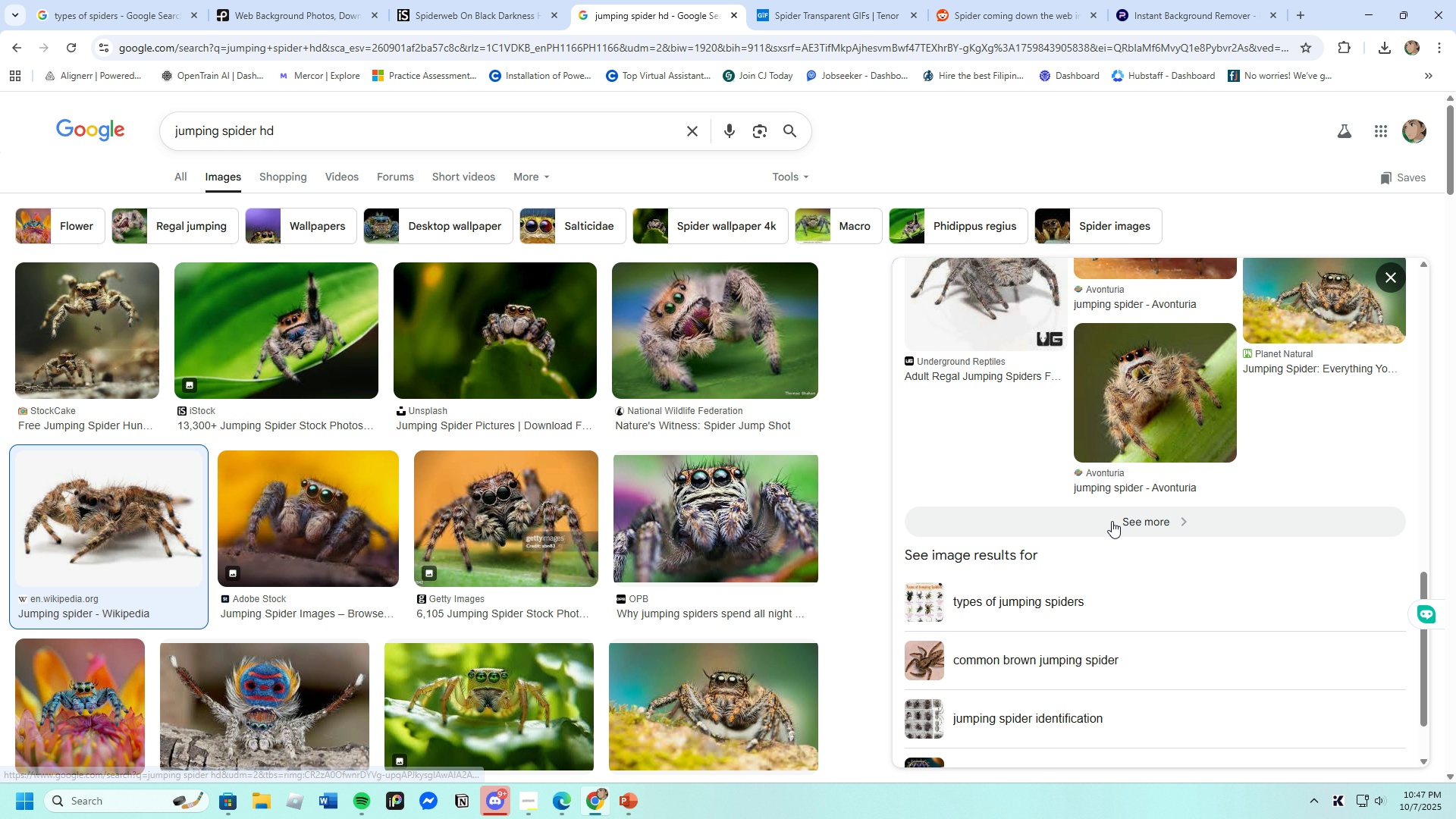 
left_click([1112, 521])
 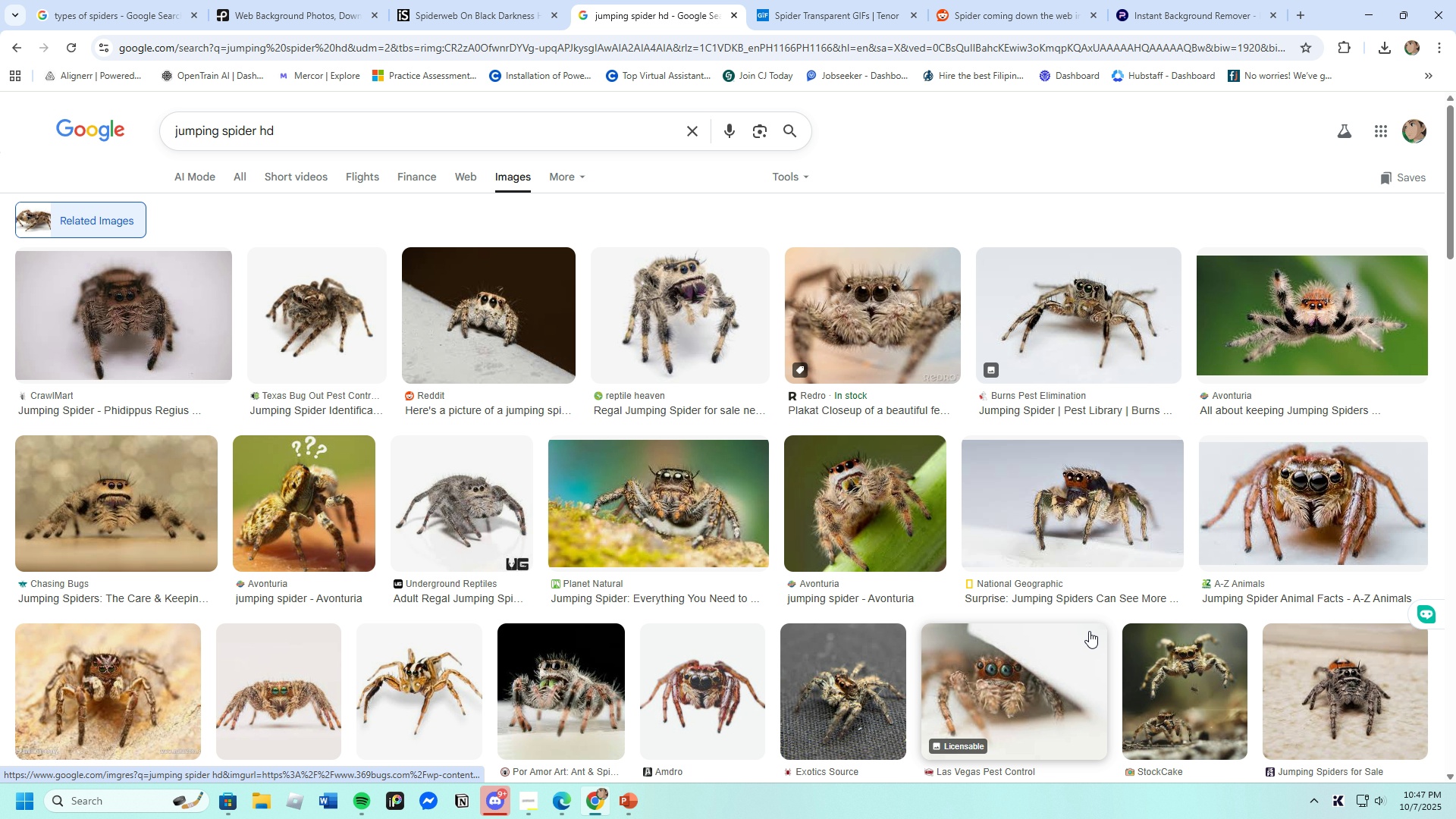 
scroll: coordinate [723, 645], scroll_direction: down, amount: 3.0
 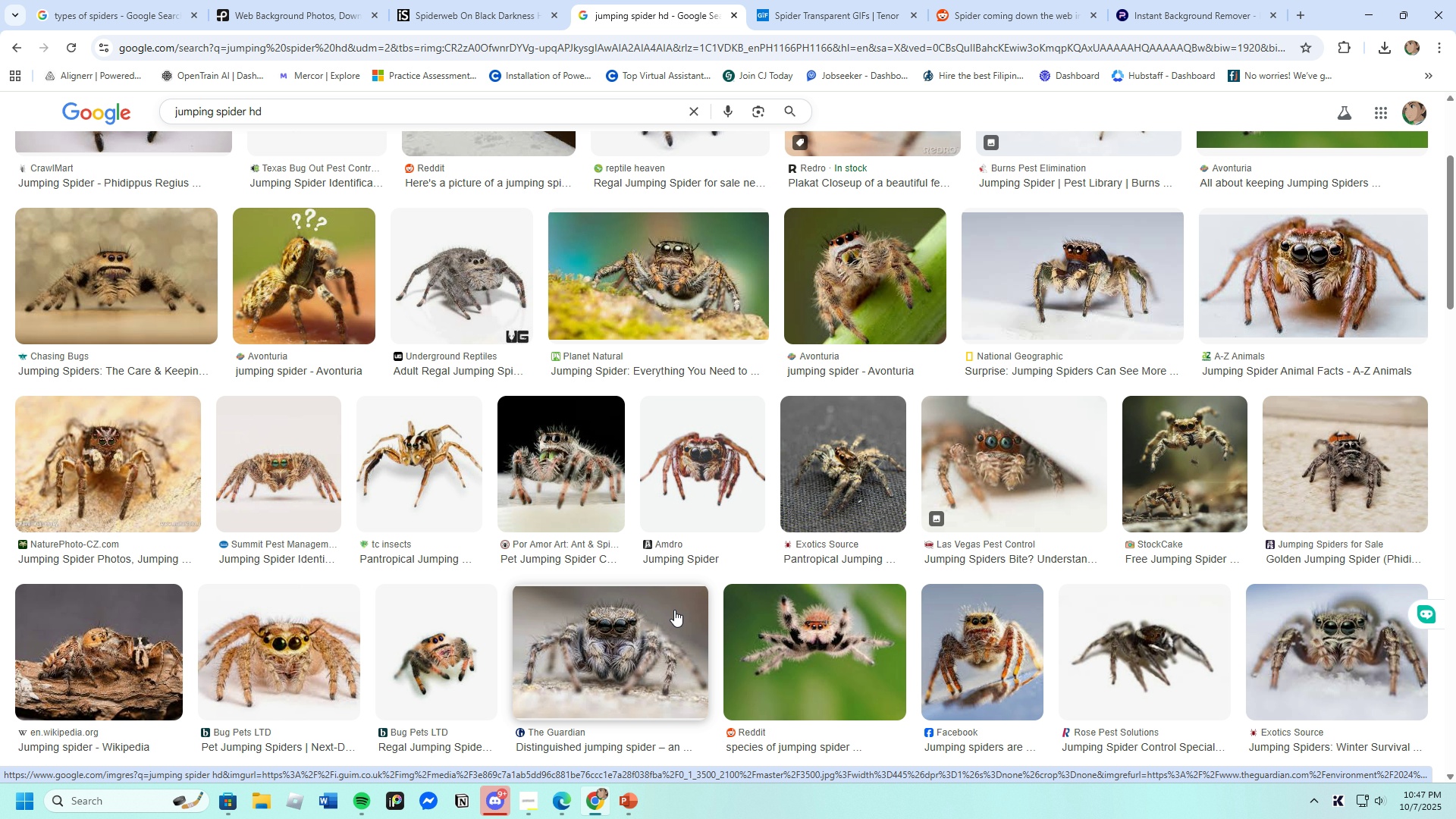 
wait(6.19)
 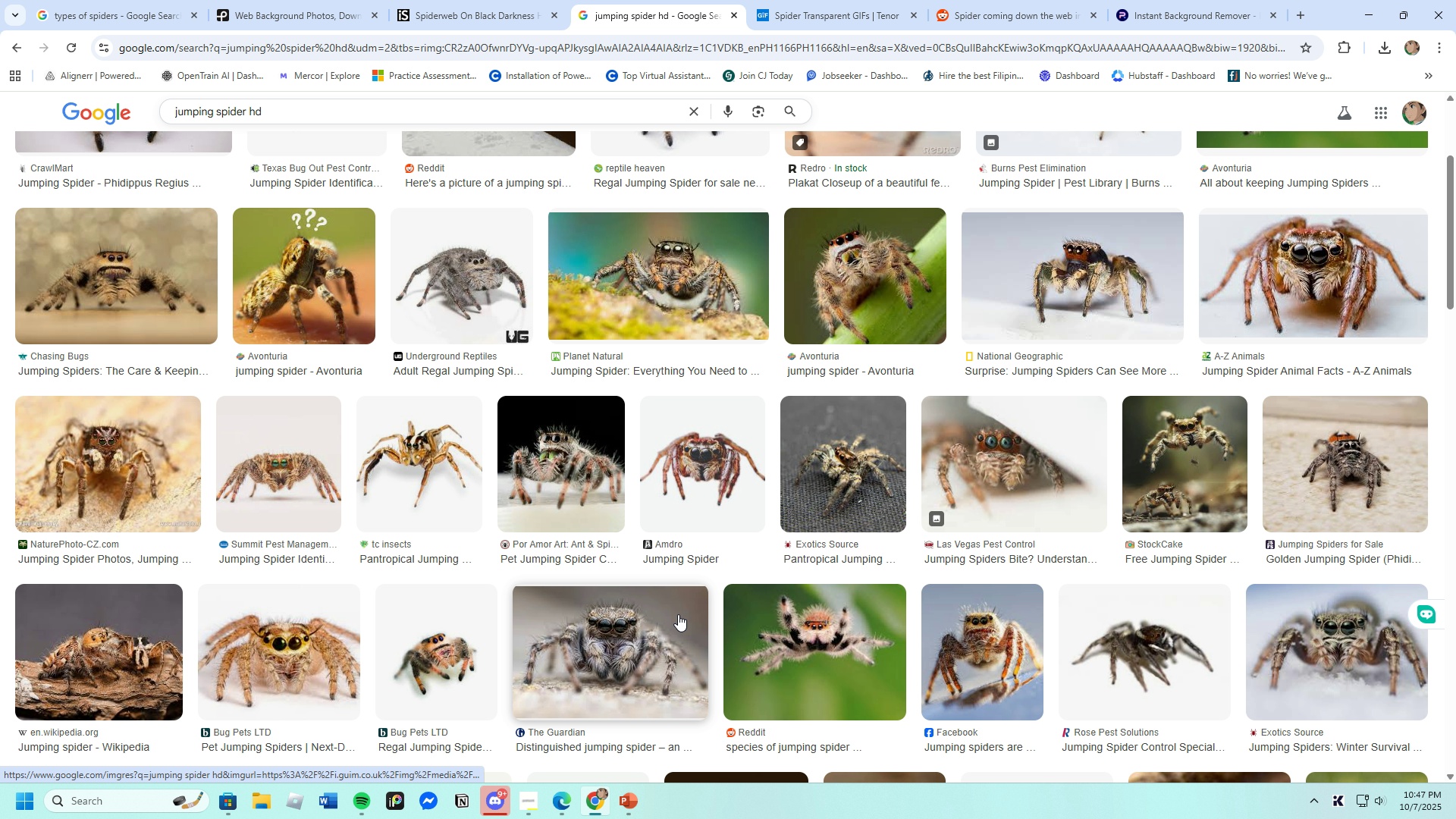 
scroll: coordinate [674, 610], scroll_direction: down, amount: 6.0
 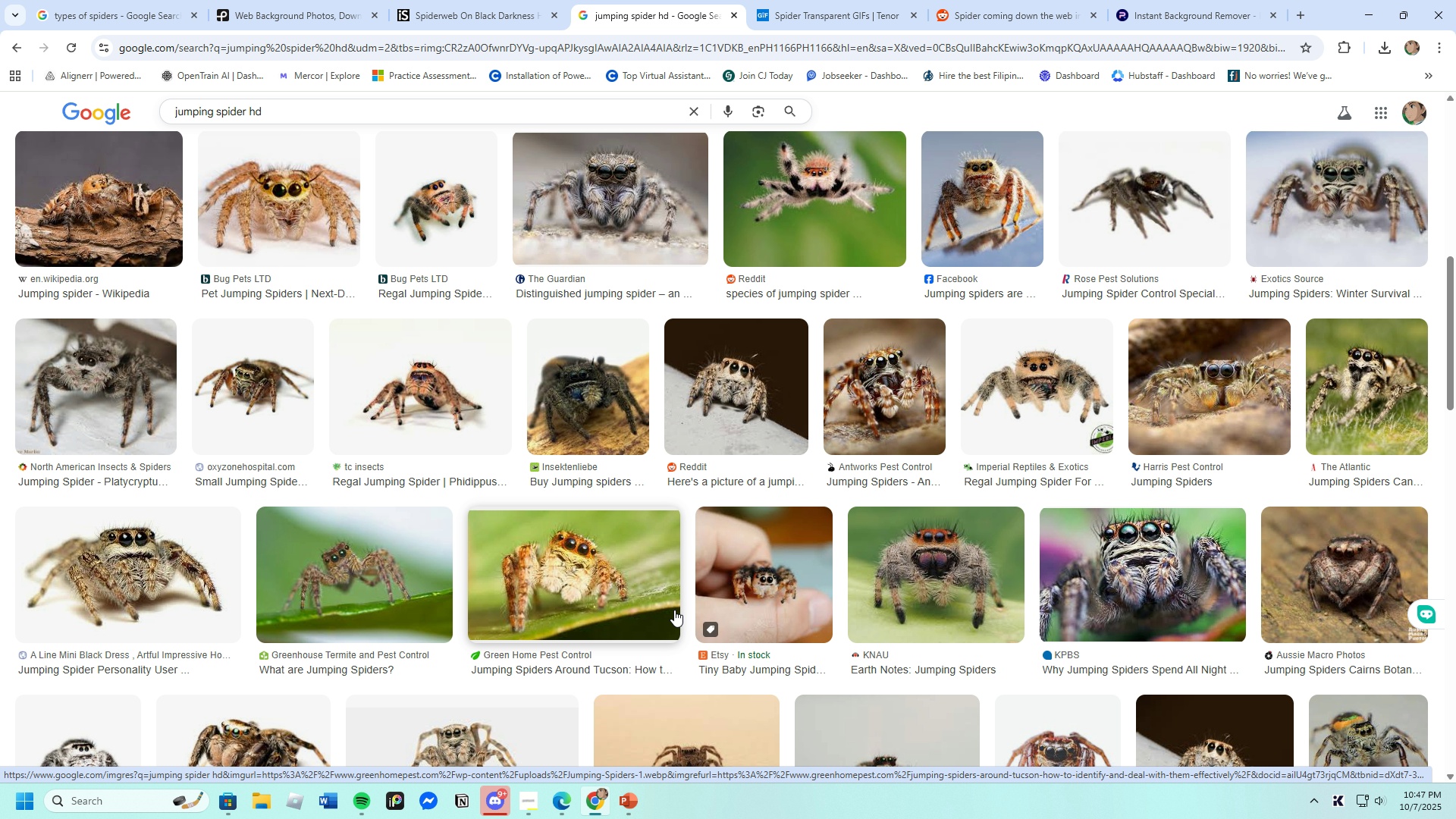 
scroll: coordinate [674, 610], scroll_direction: up, amount: 3.0
 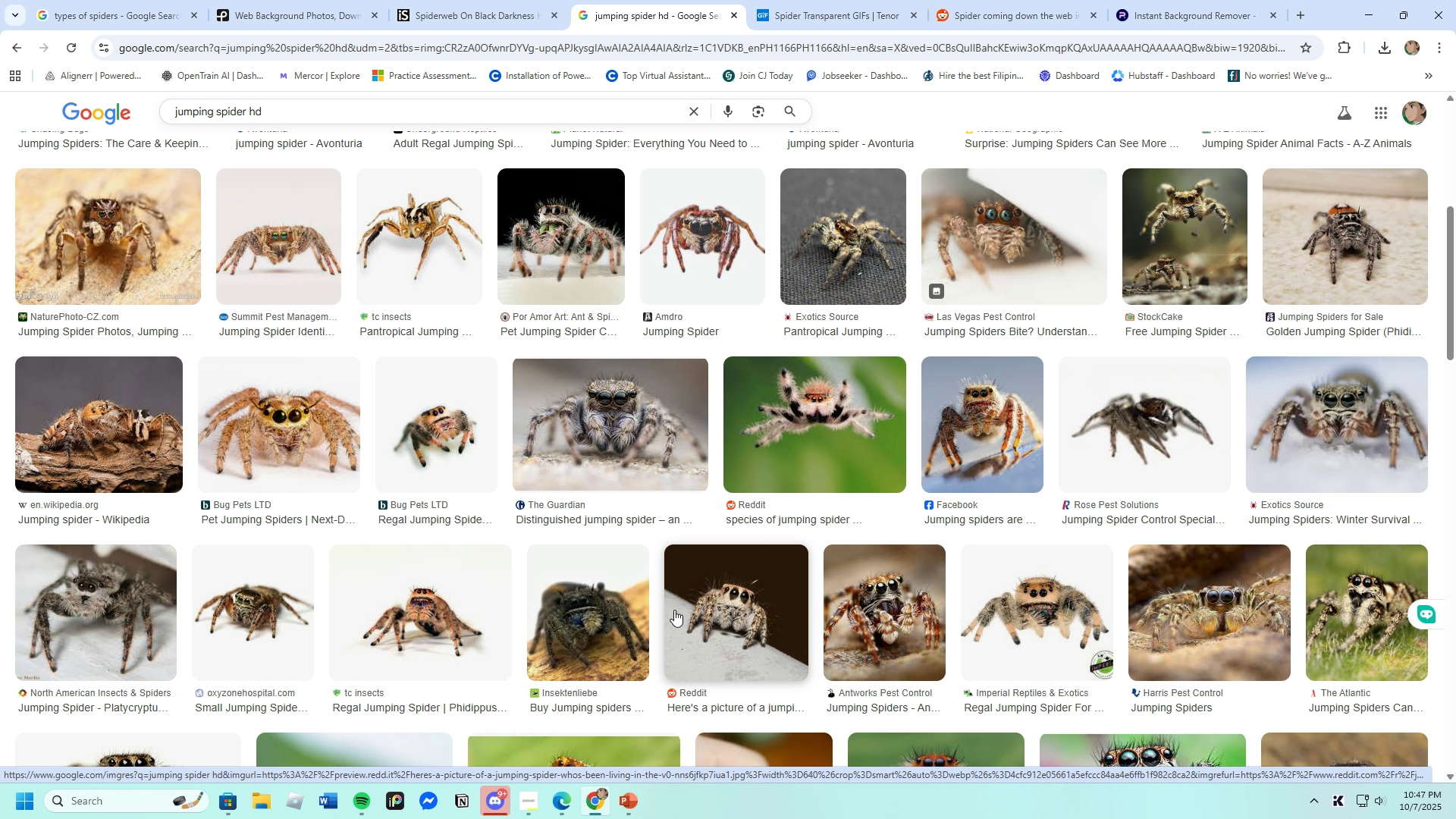 
scroll: coordinate [674, 610], scroll_direction: down, amount: 16.0
 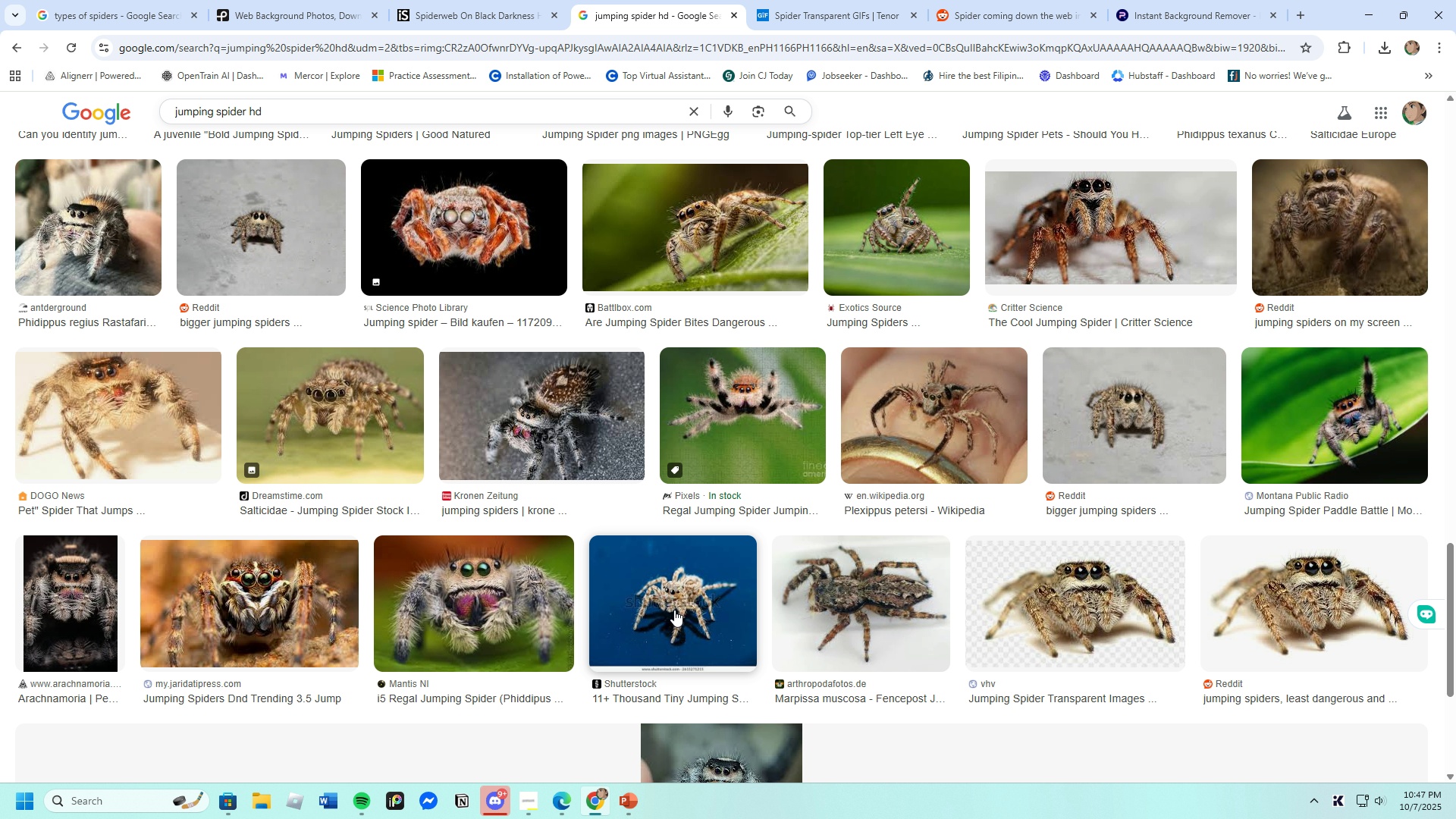 
scroll: coordinate [598, 618], scroll_direction: up, amount: 21.0
 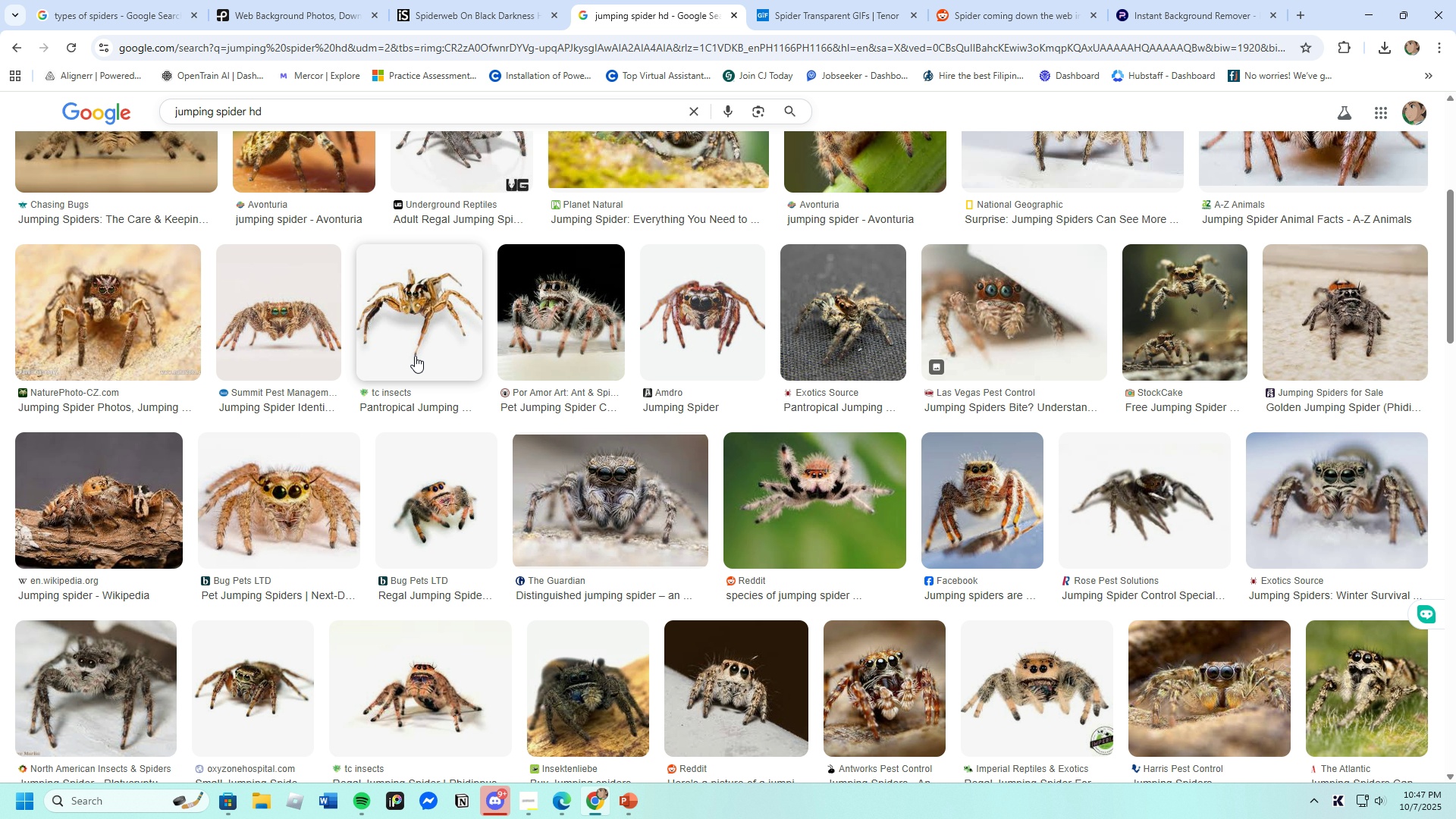 
left_click([419, 340])
 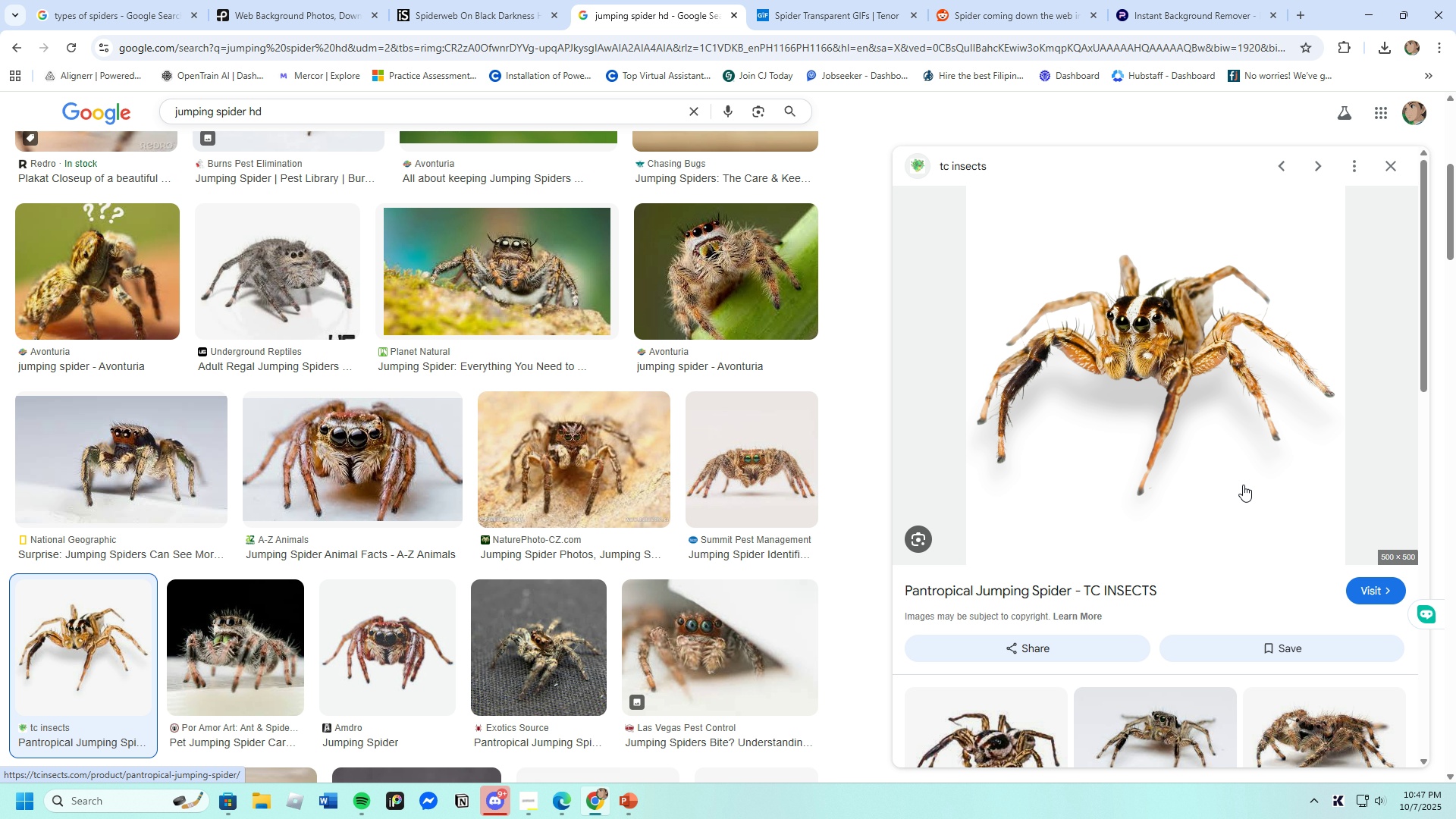 
right_click([1099, 422])
 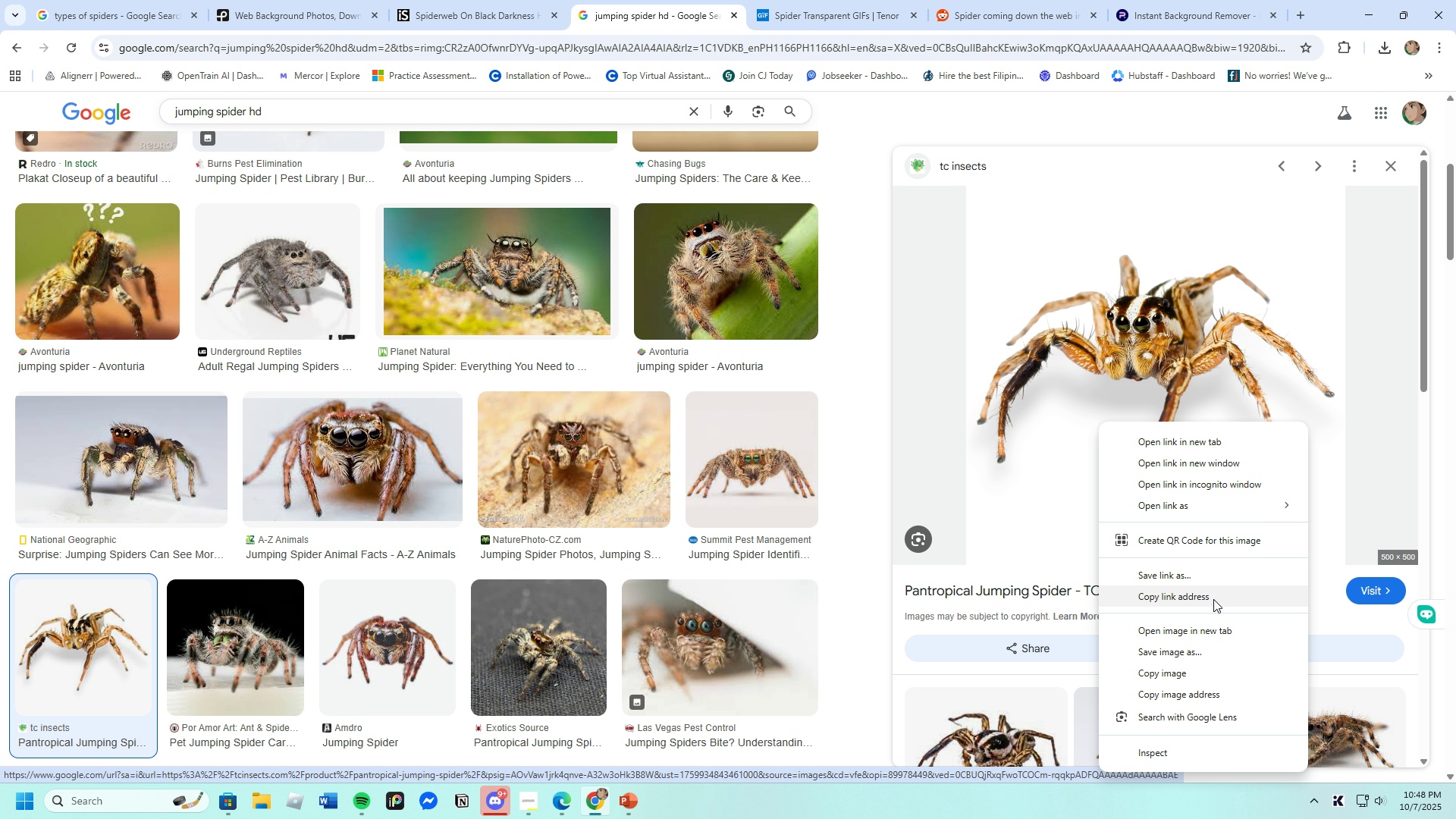 
left_click([1228, 631])
 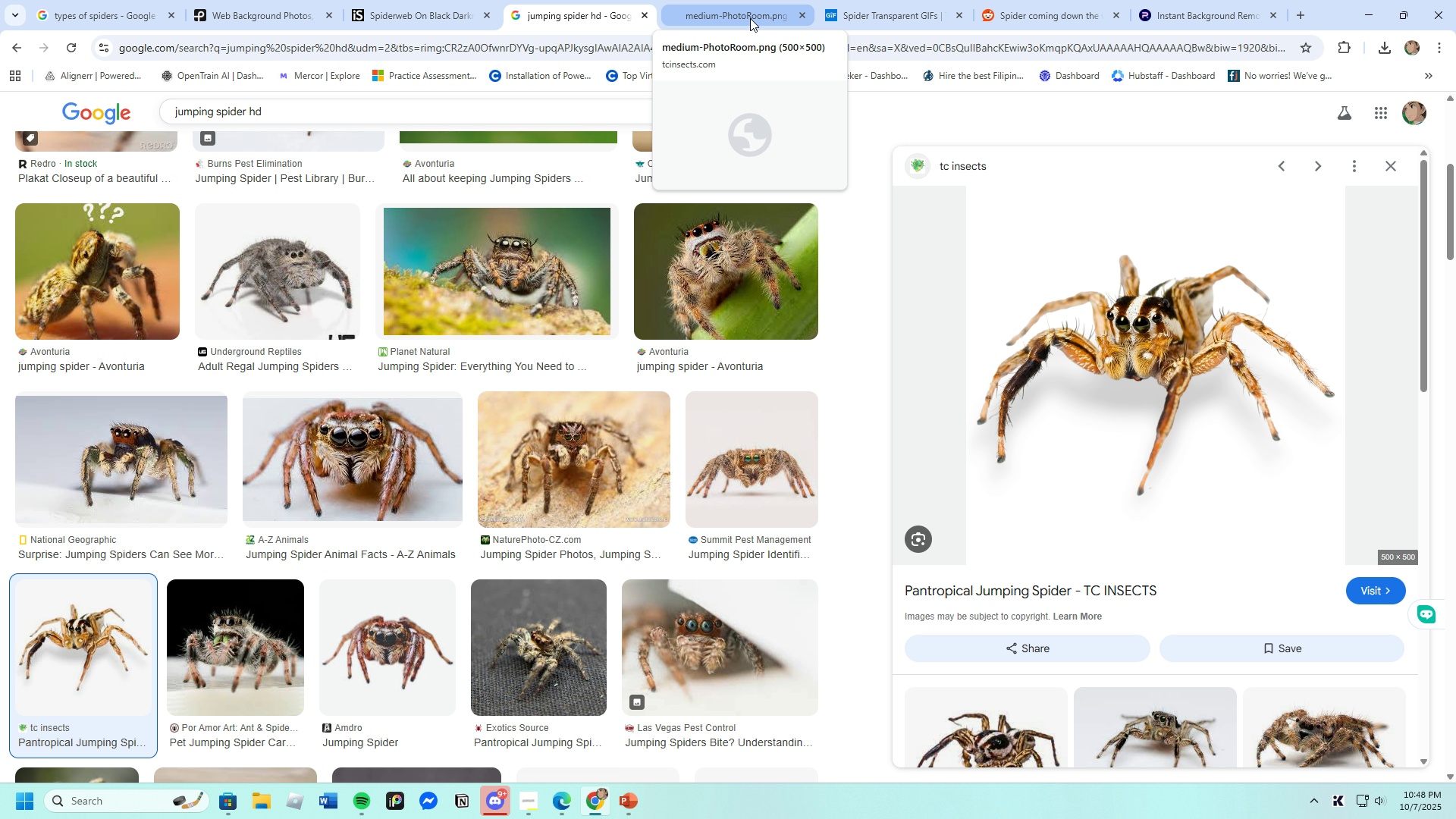 
left_click([752, 16])
 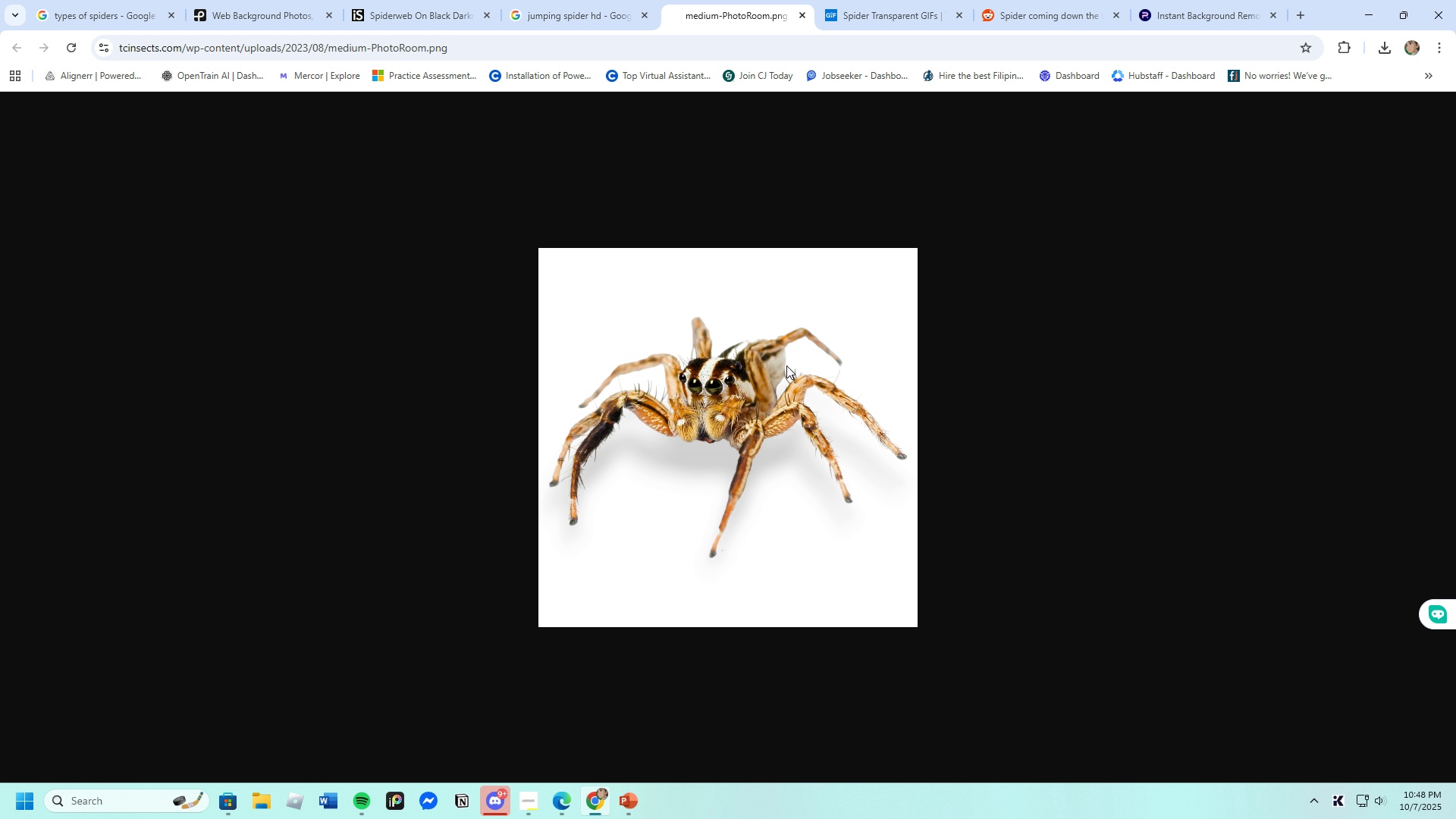 
right_click([786, 366])
 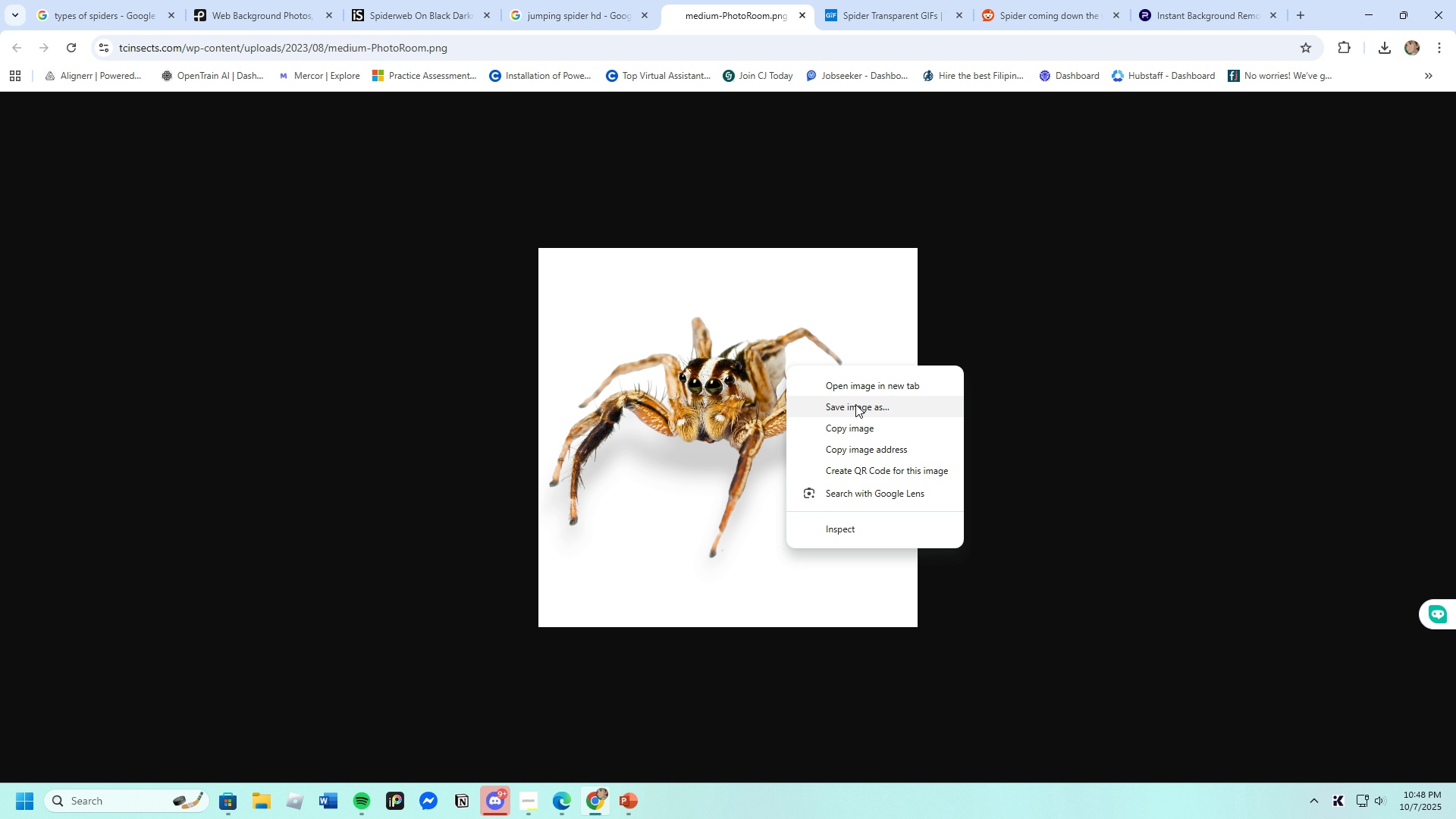 
left_click([855, 404])
 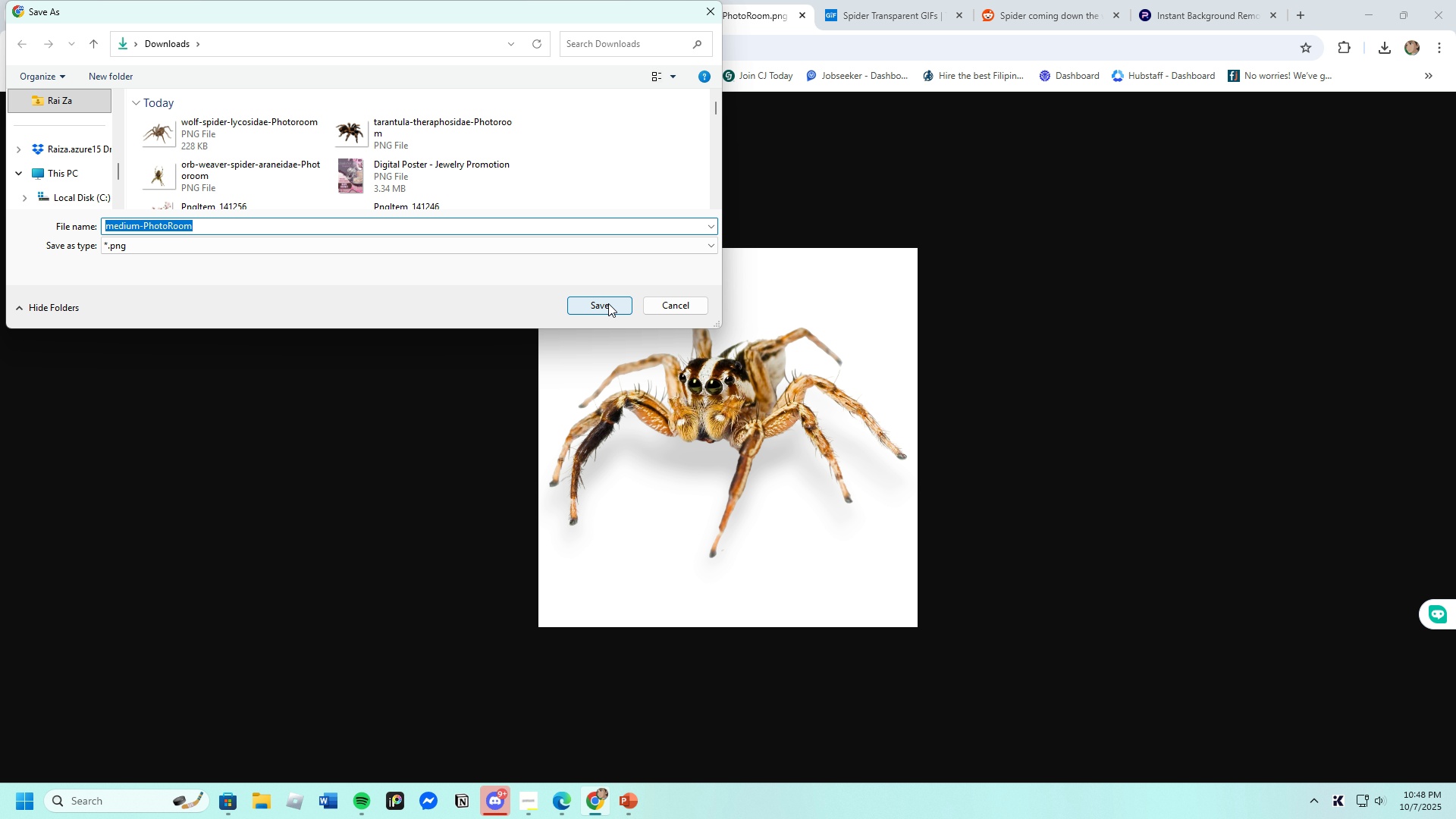 
left_click([603, 300])
 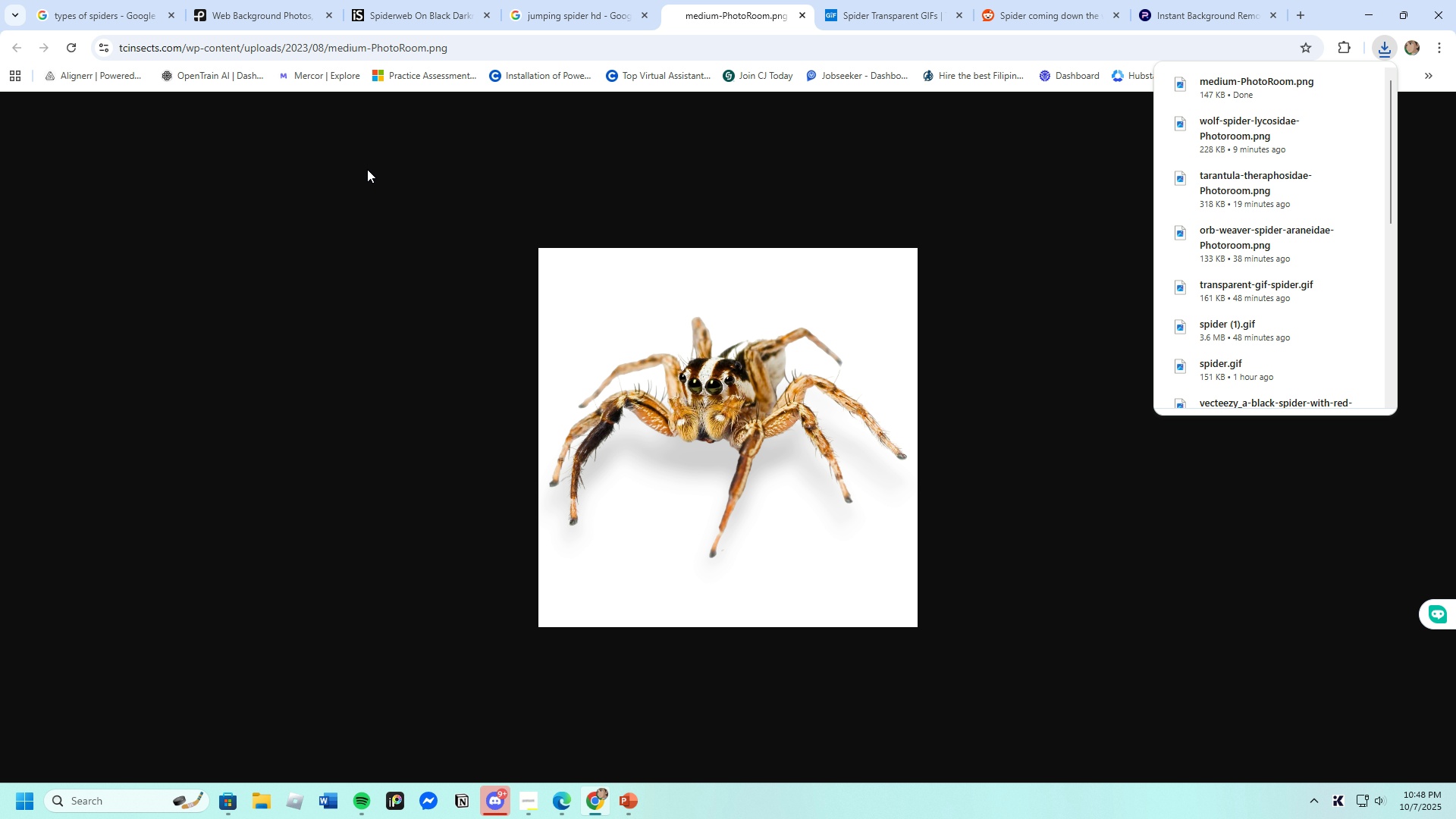 
left_click([529, 17])
 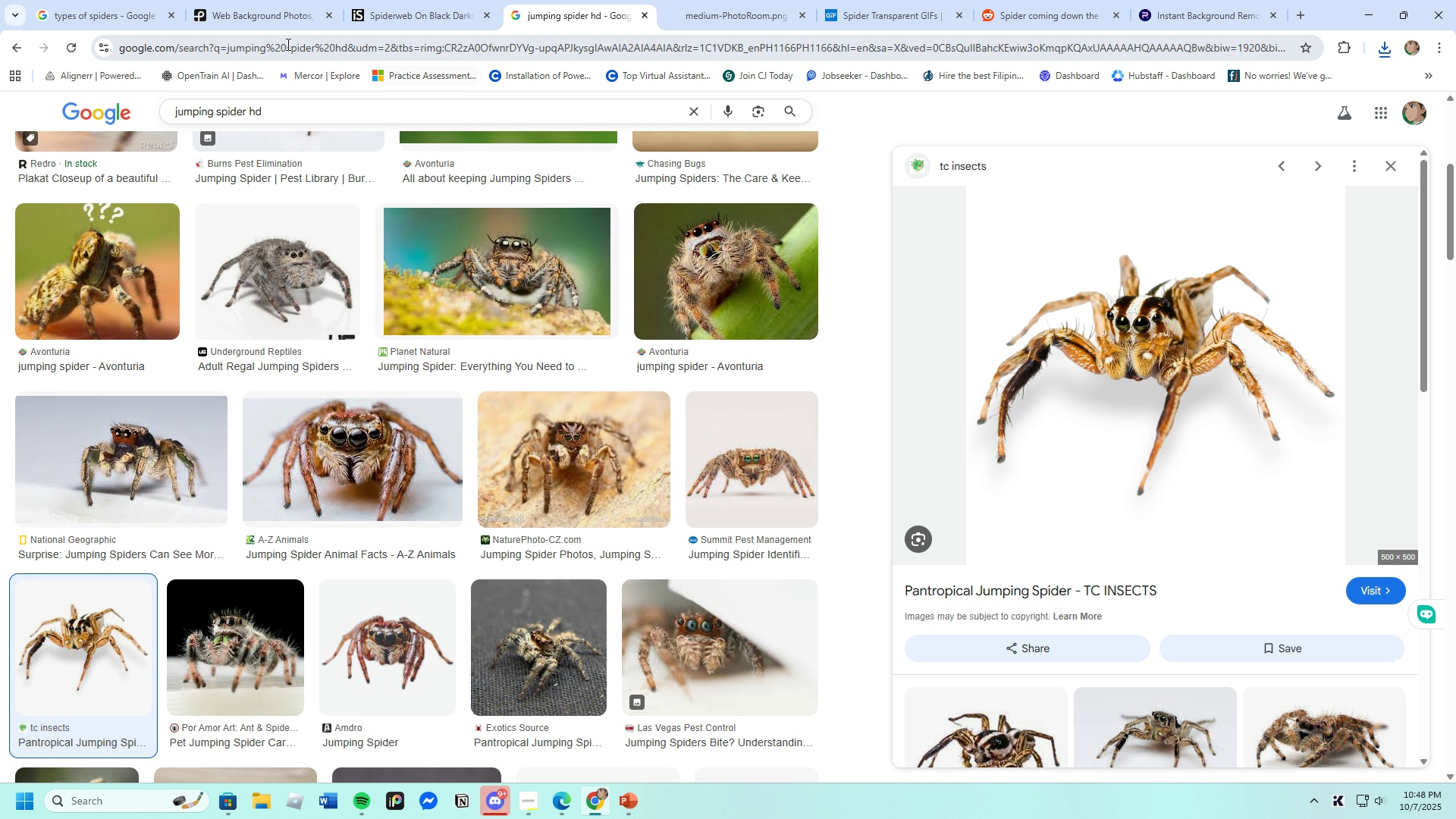 
left_click([246, 8])
 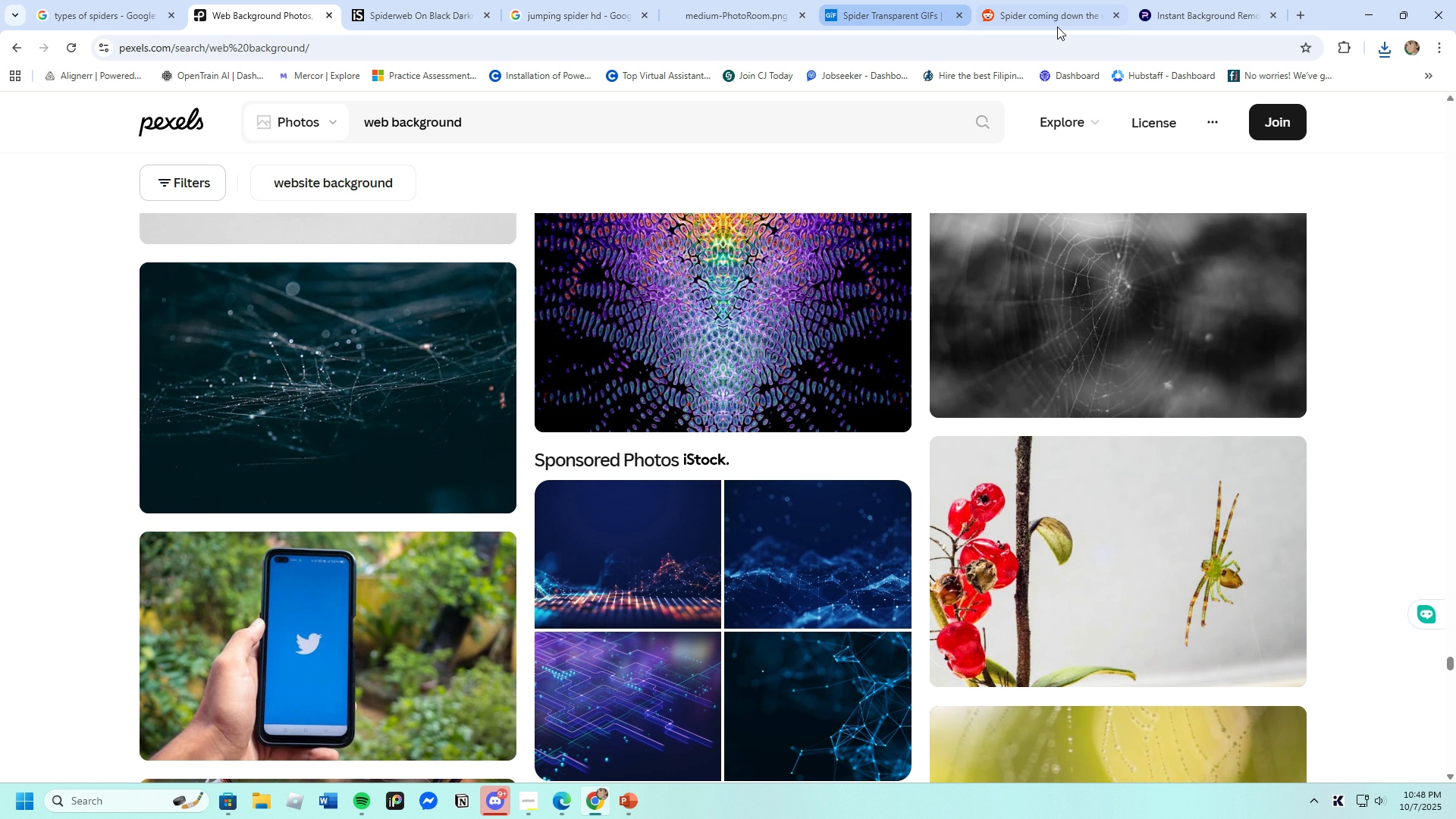 
left_click([1183, 15])
 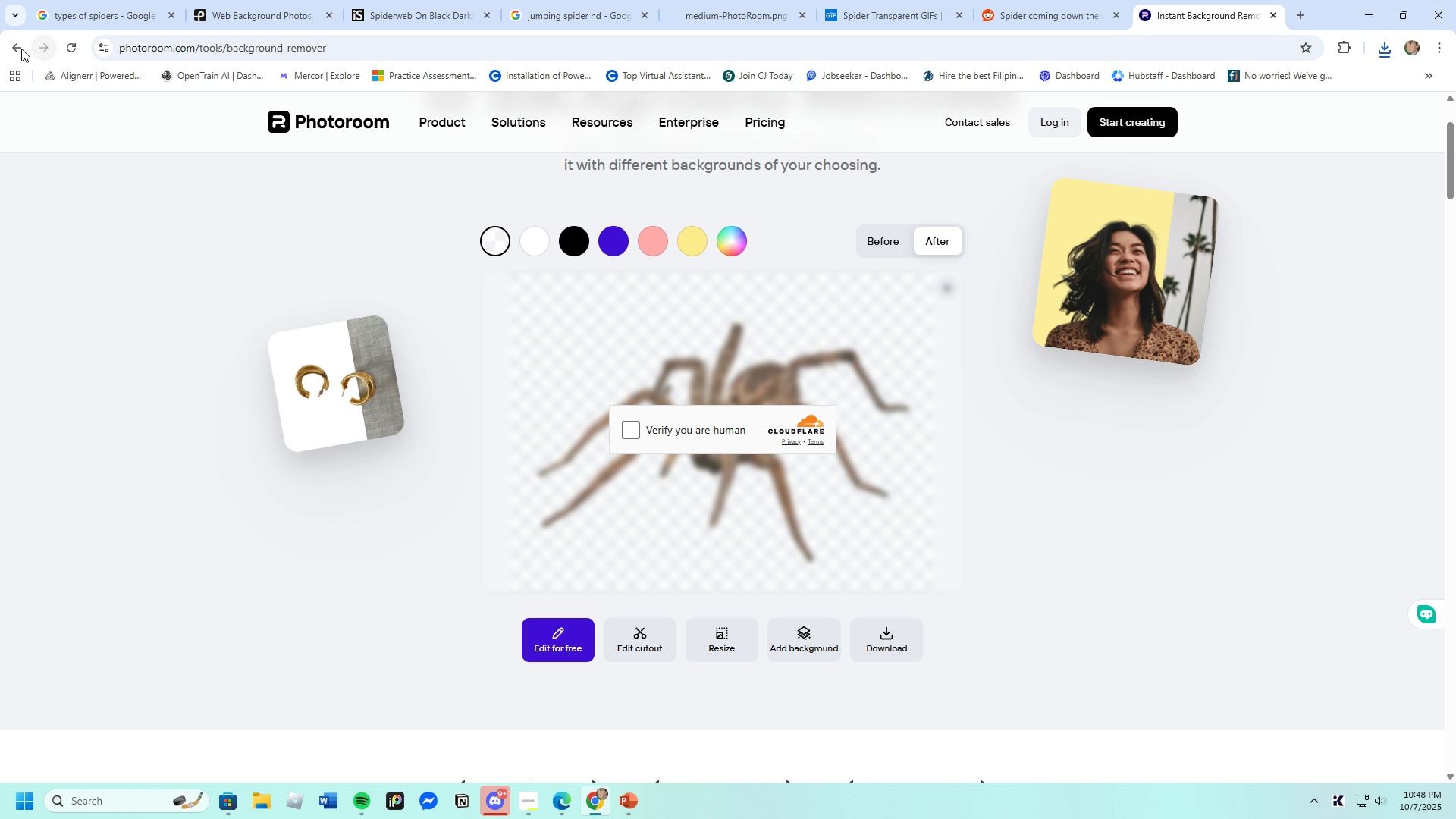 
left_click([19, 49])
 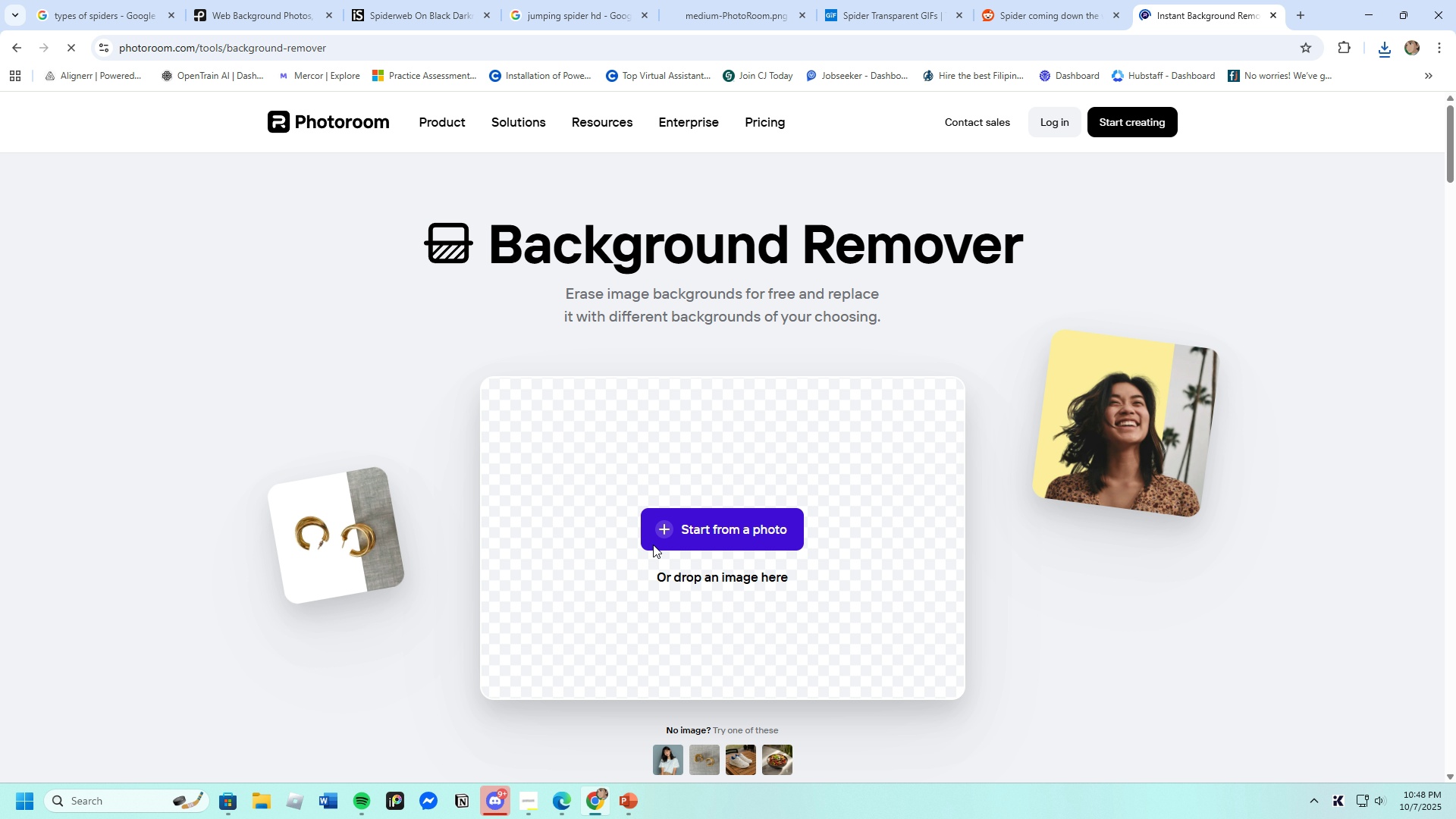 
left_click([679, 529])
 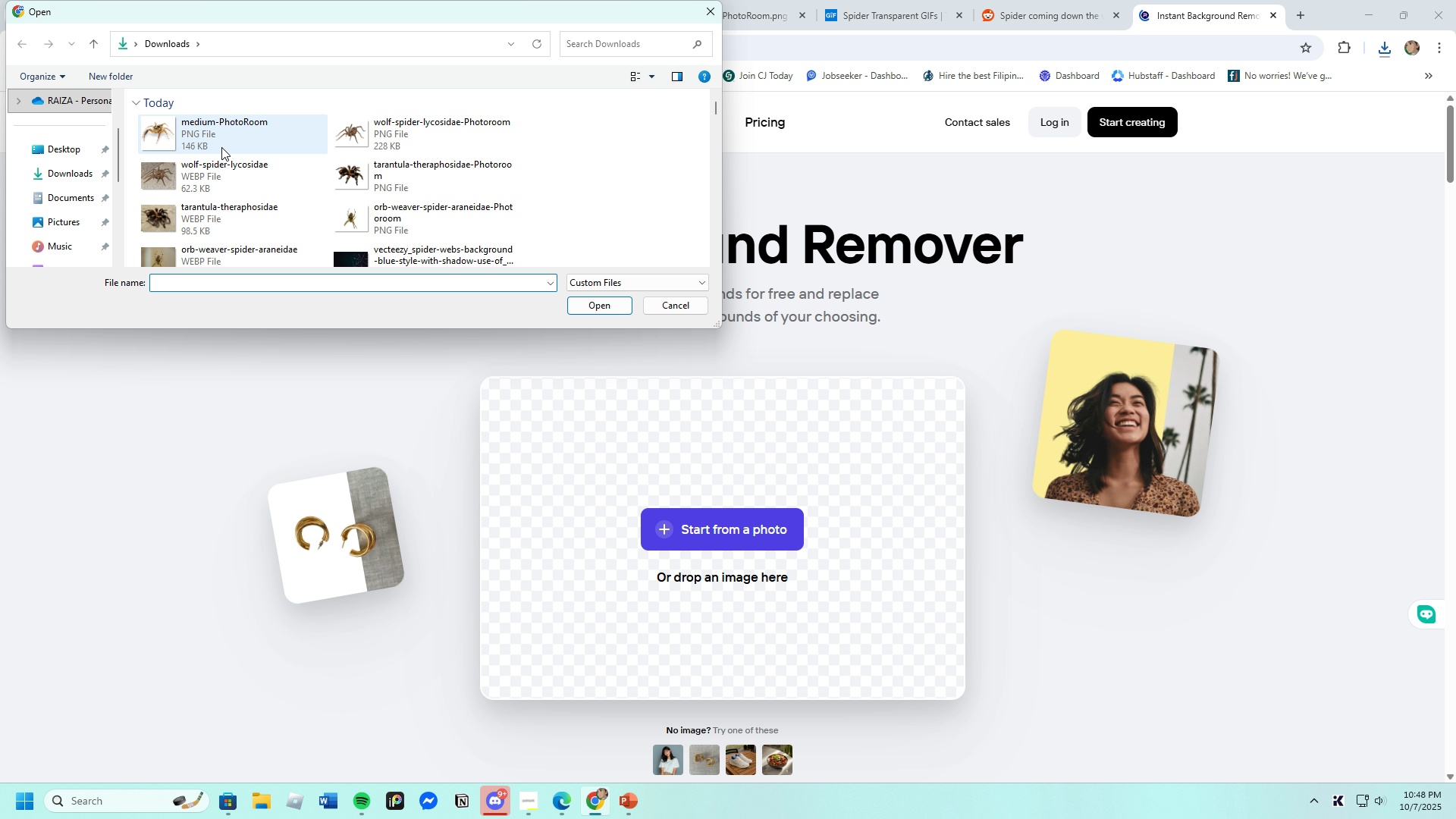 
left_click([221, 147])
 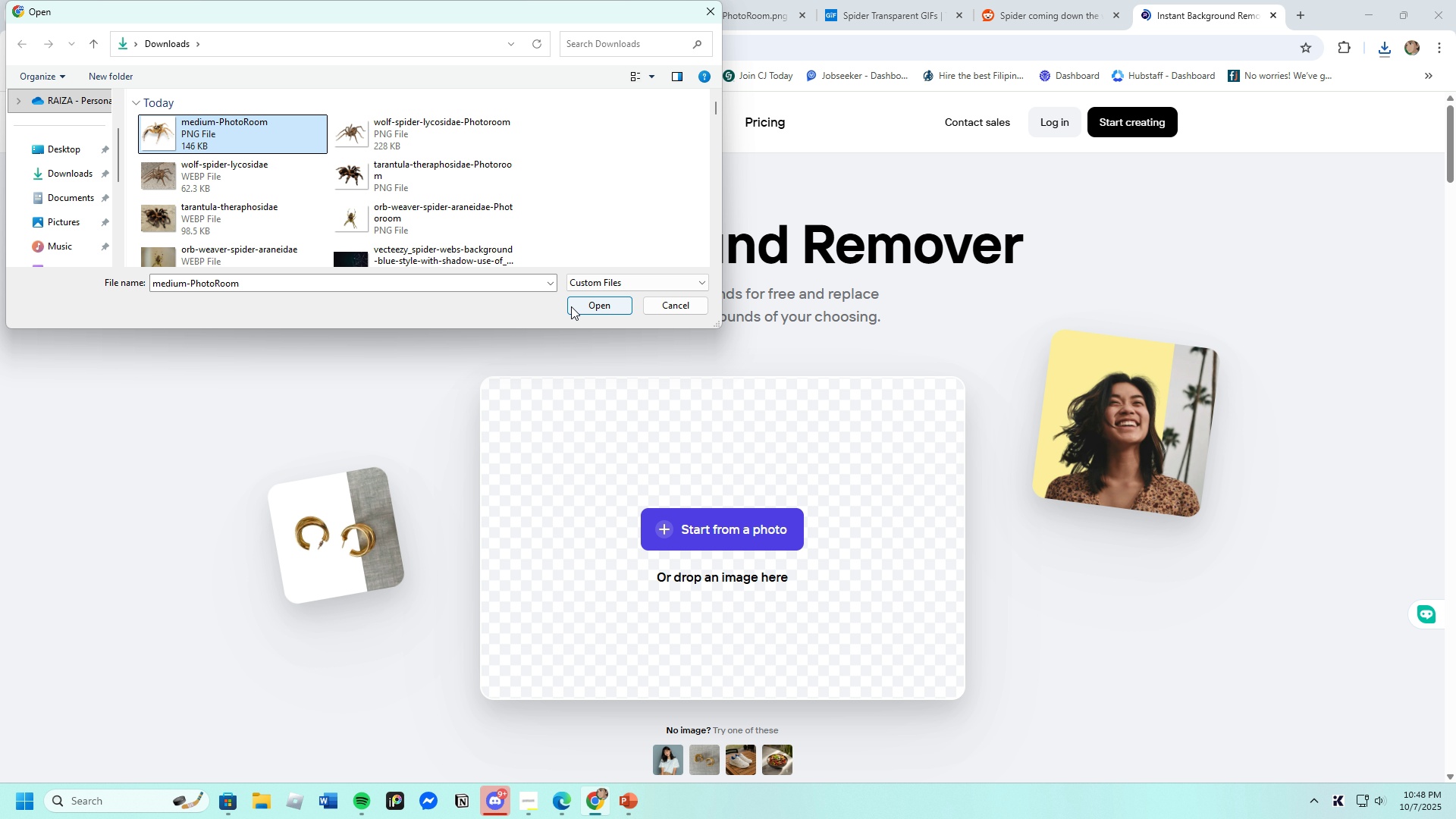 
left_click([571, 306])
 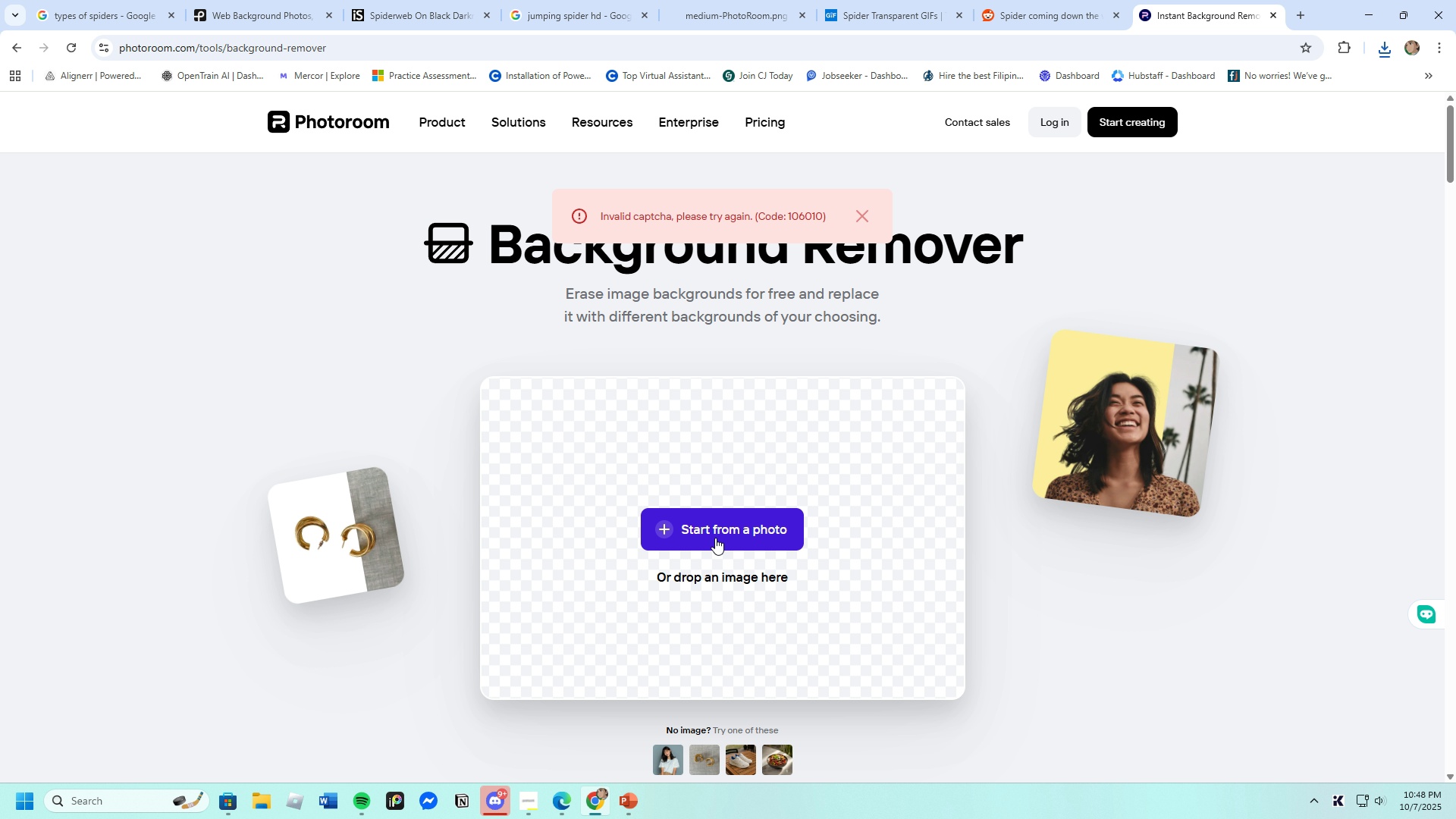 
left_click([692, 525])
 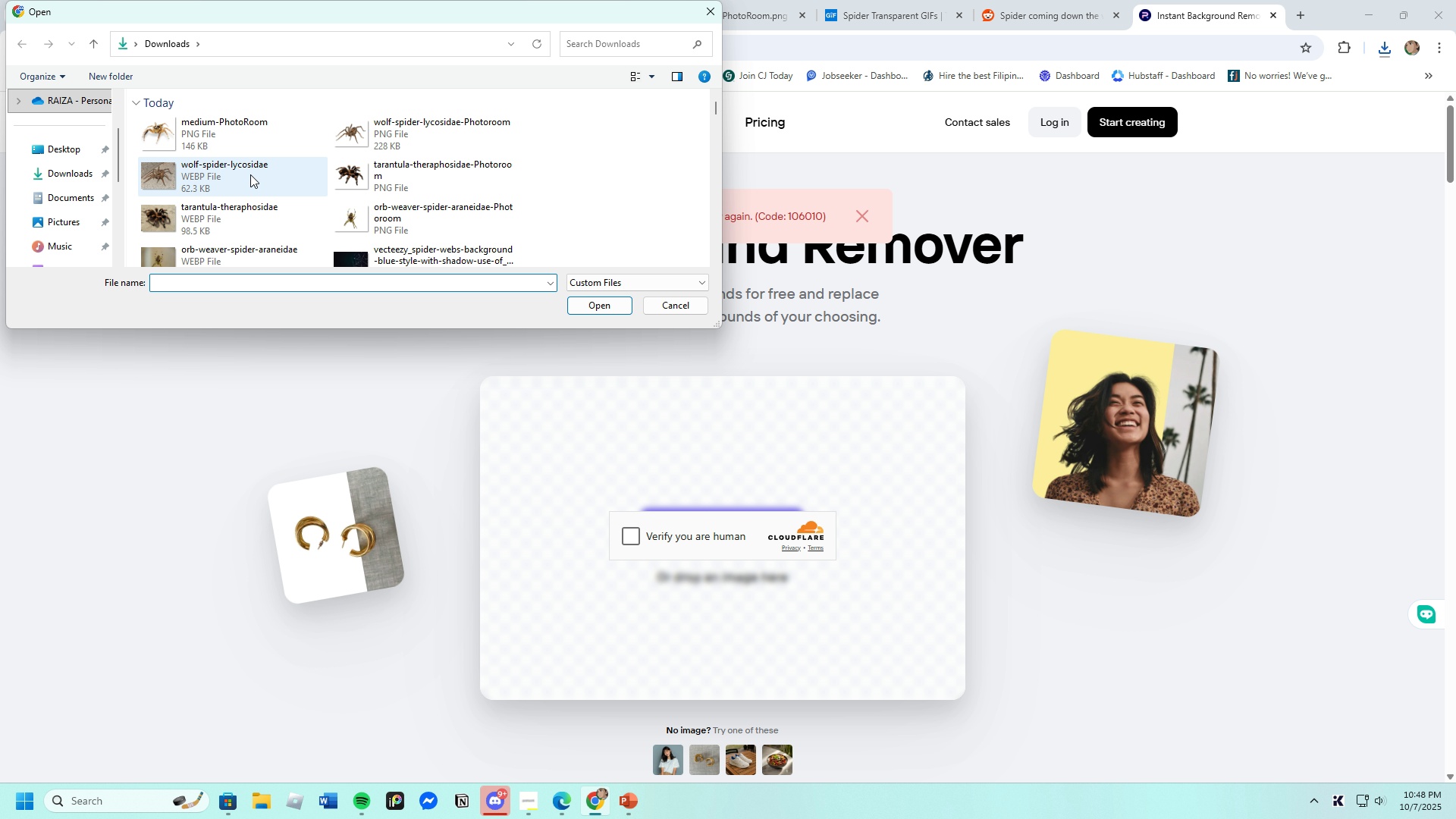 
left_click([234, 126])
 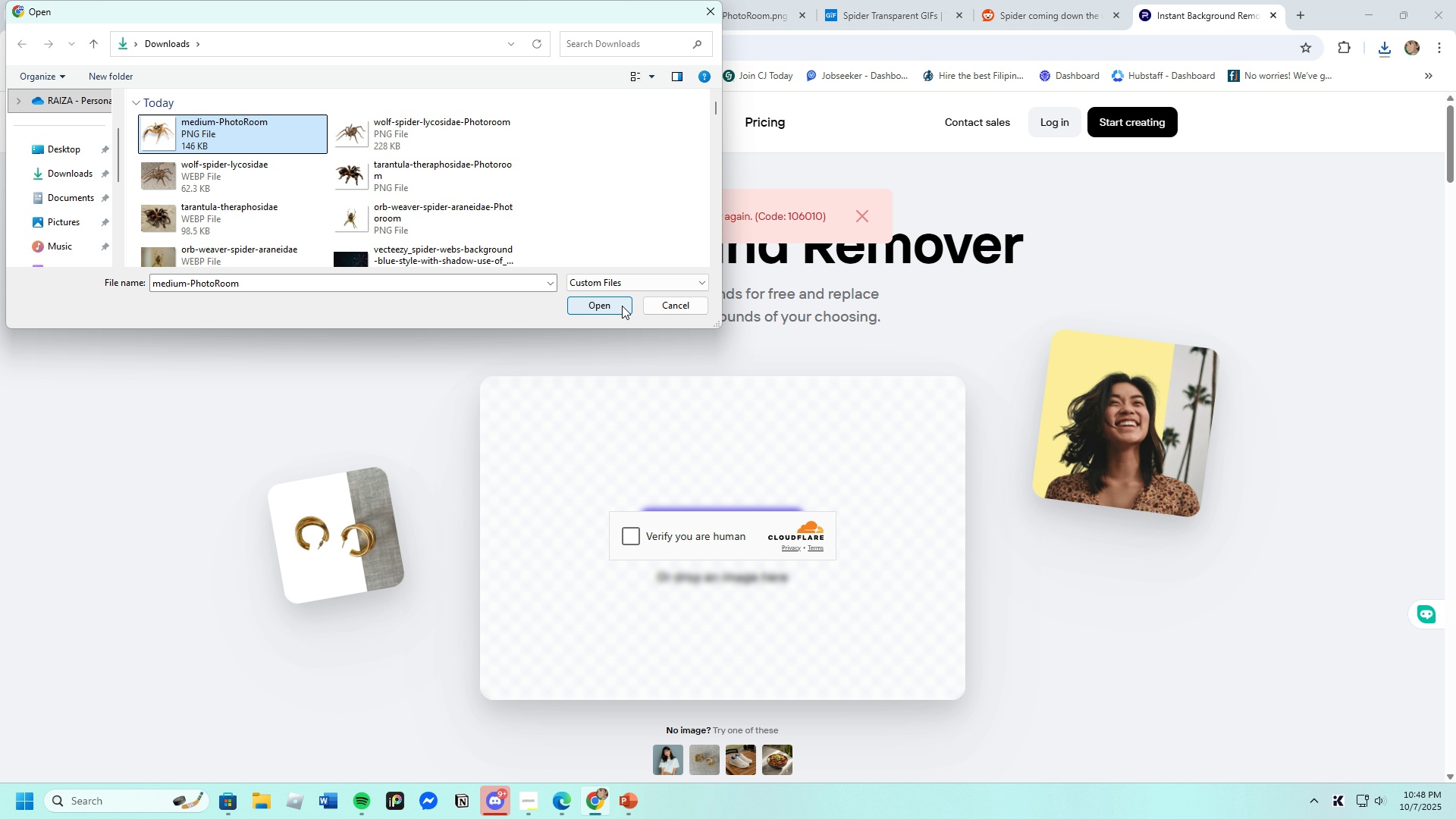 
left_click([622, 306])
 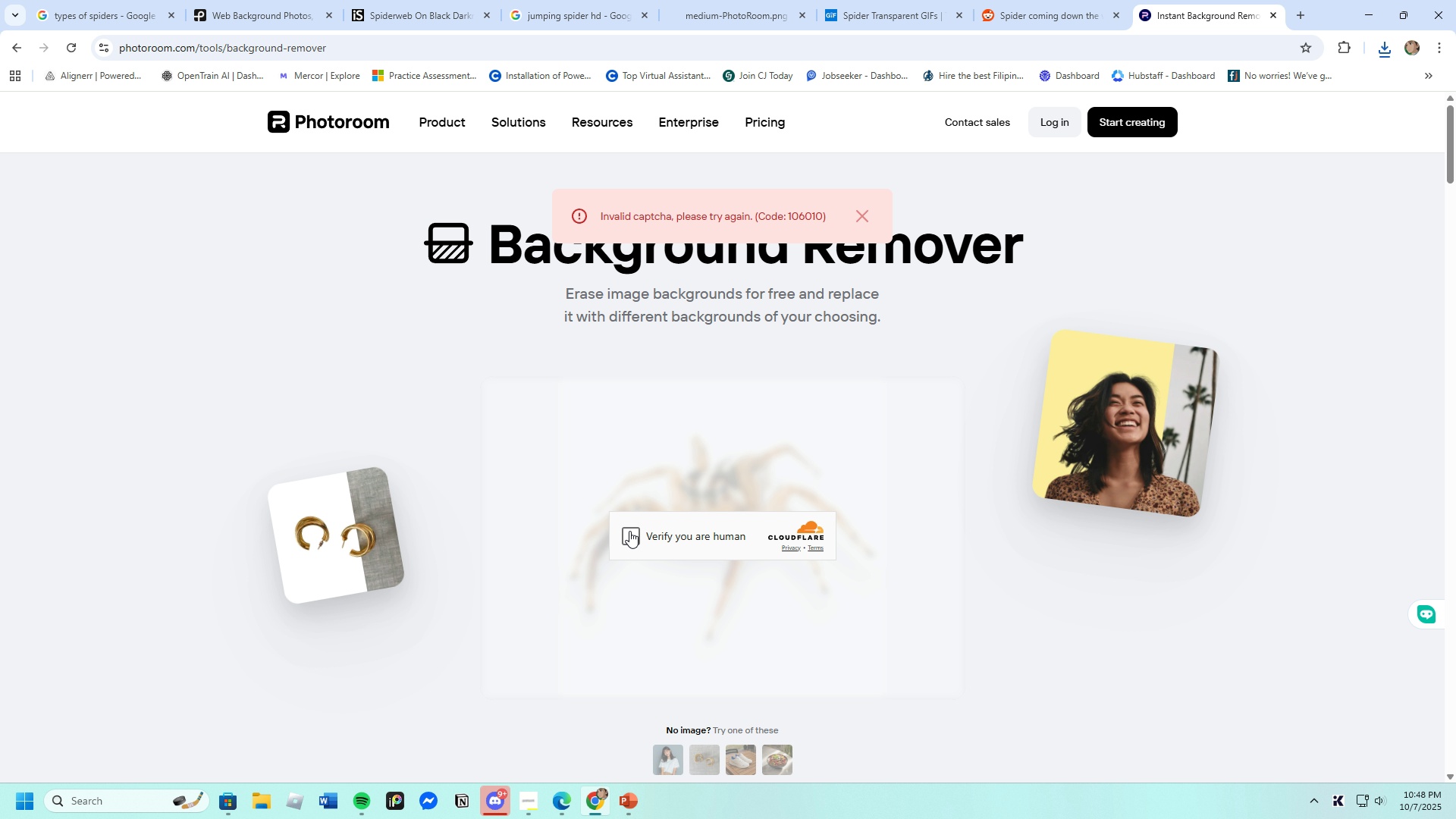 
left_click([628, 530])
 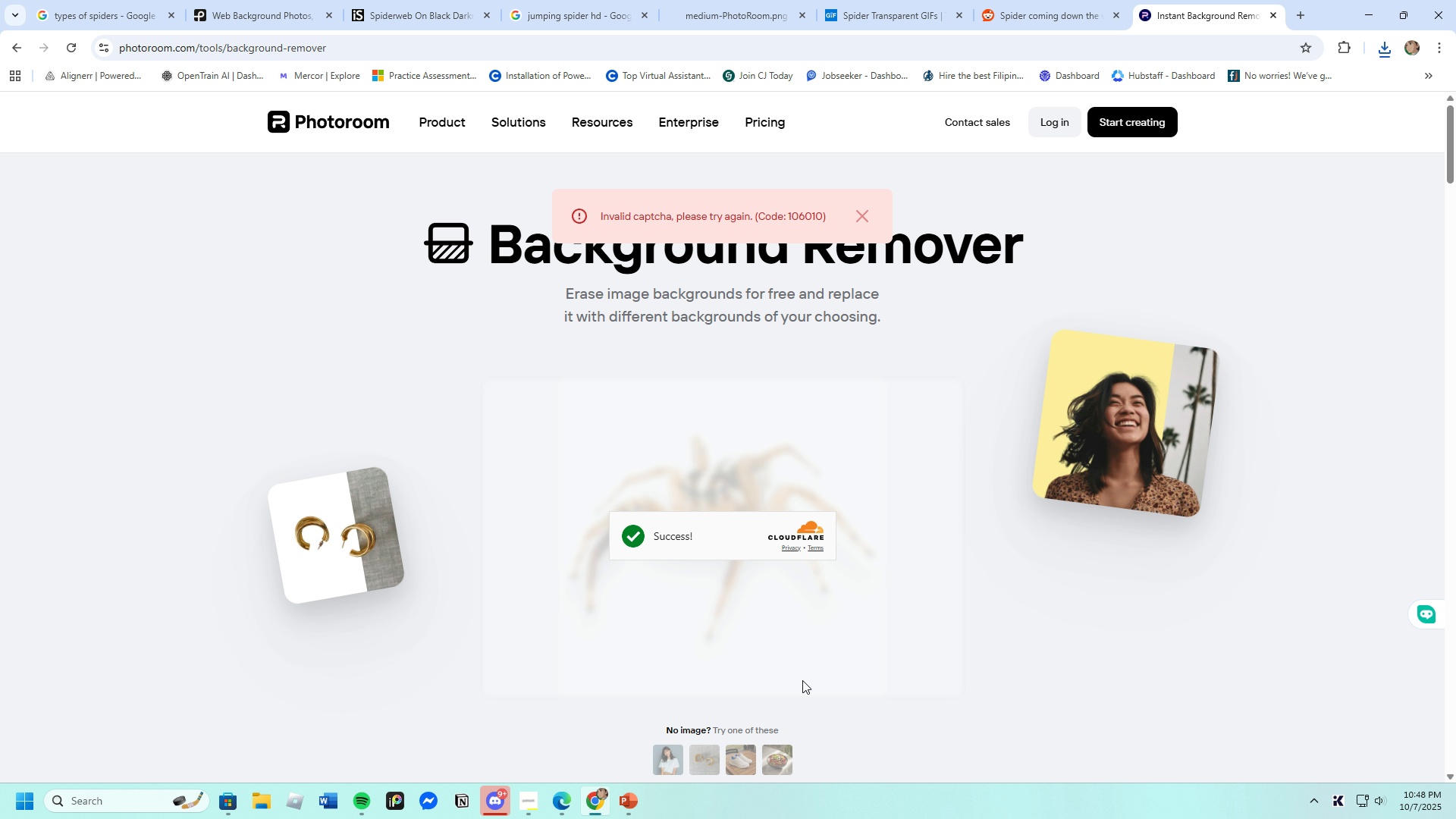 
scroll: coordinate [808, 657], scroll_direction: down, amount: 2.0
 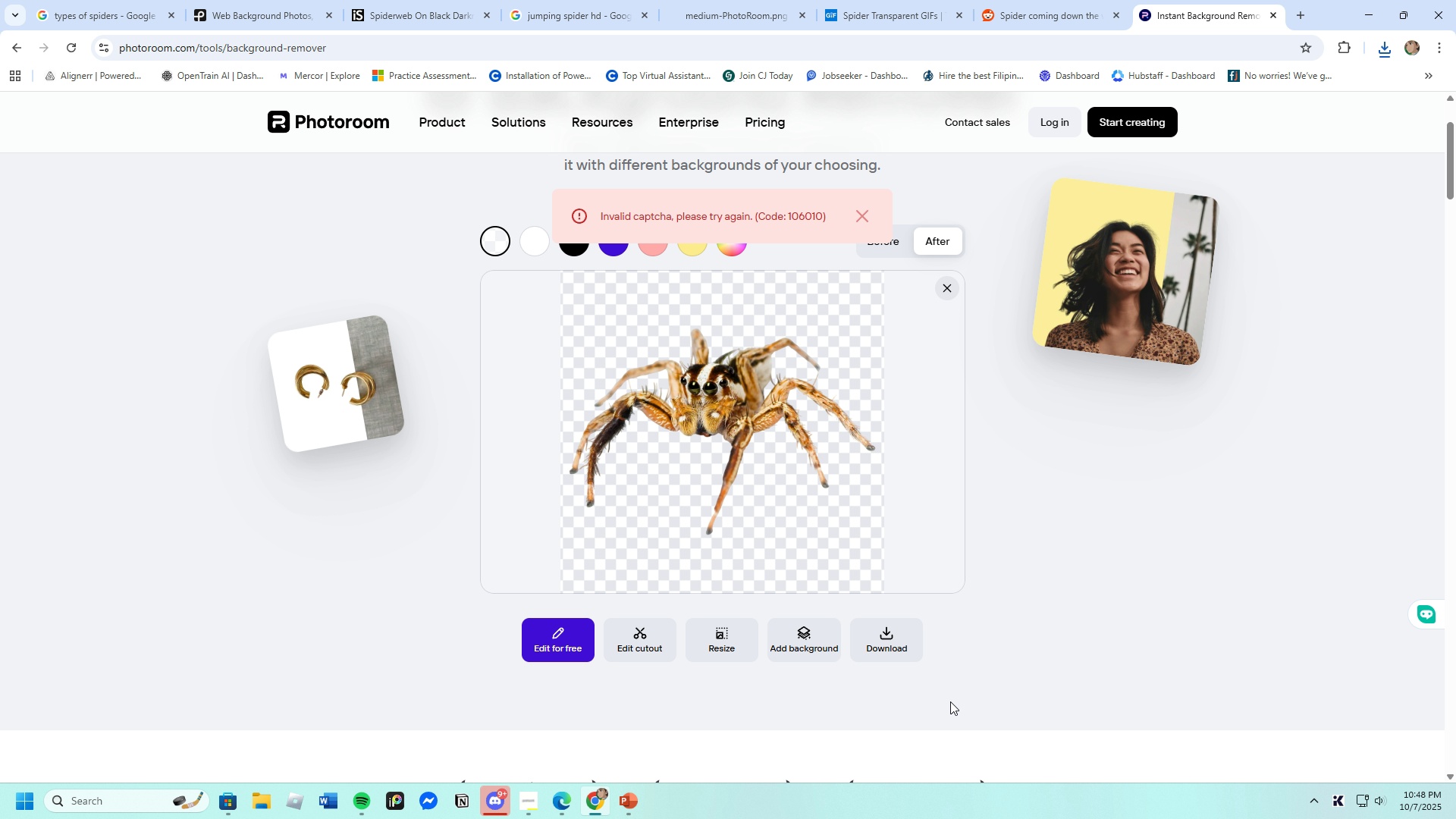 
left_click([890, 632])
 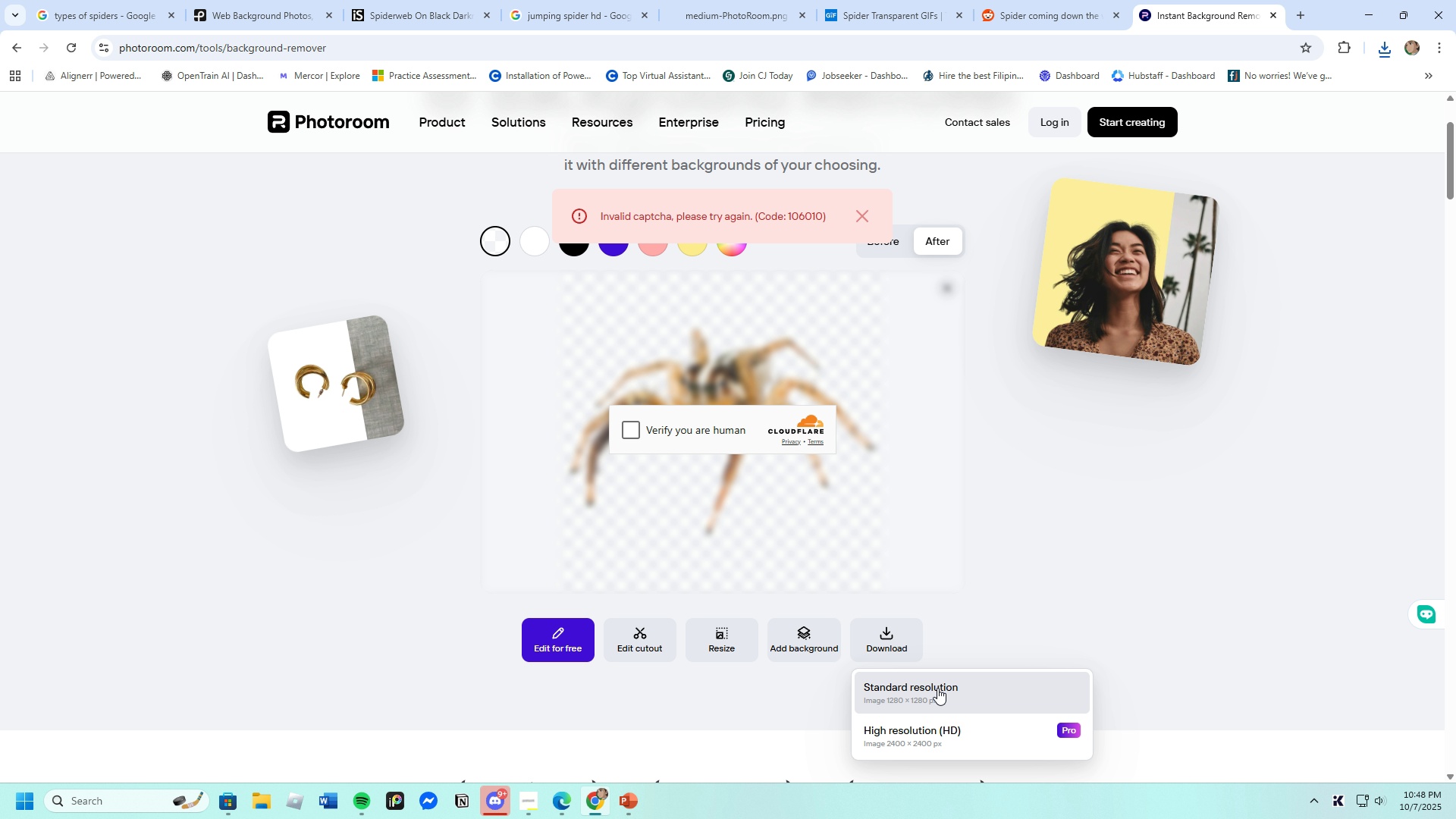 
left_click([937, 688])
 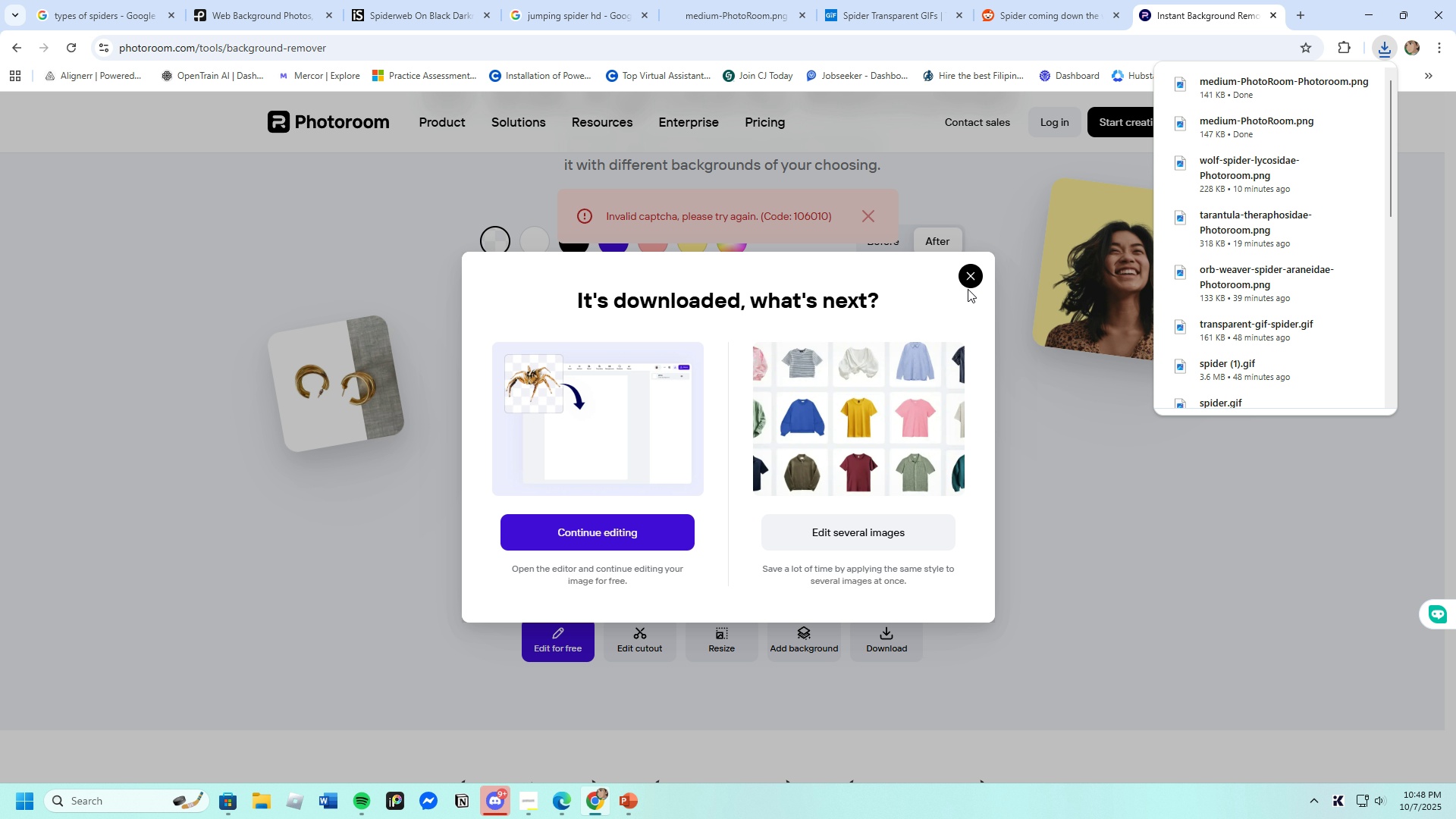 
left_click([970, 275])
 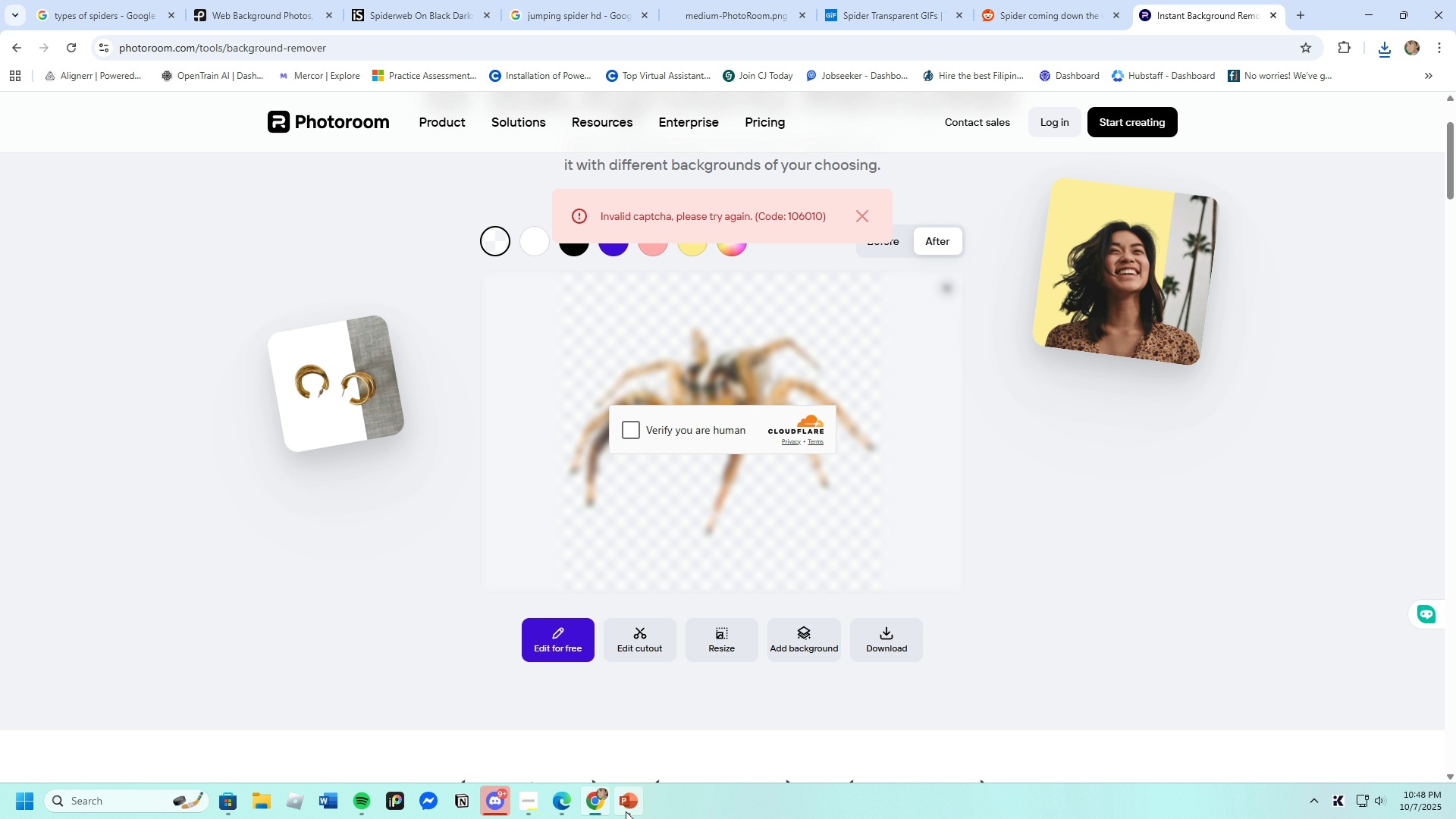 
left_click([626, 811])
 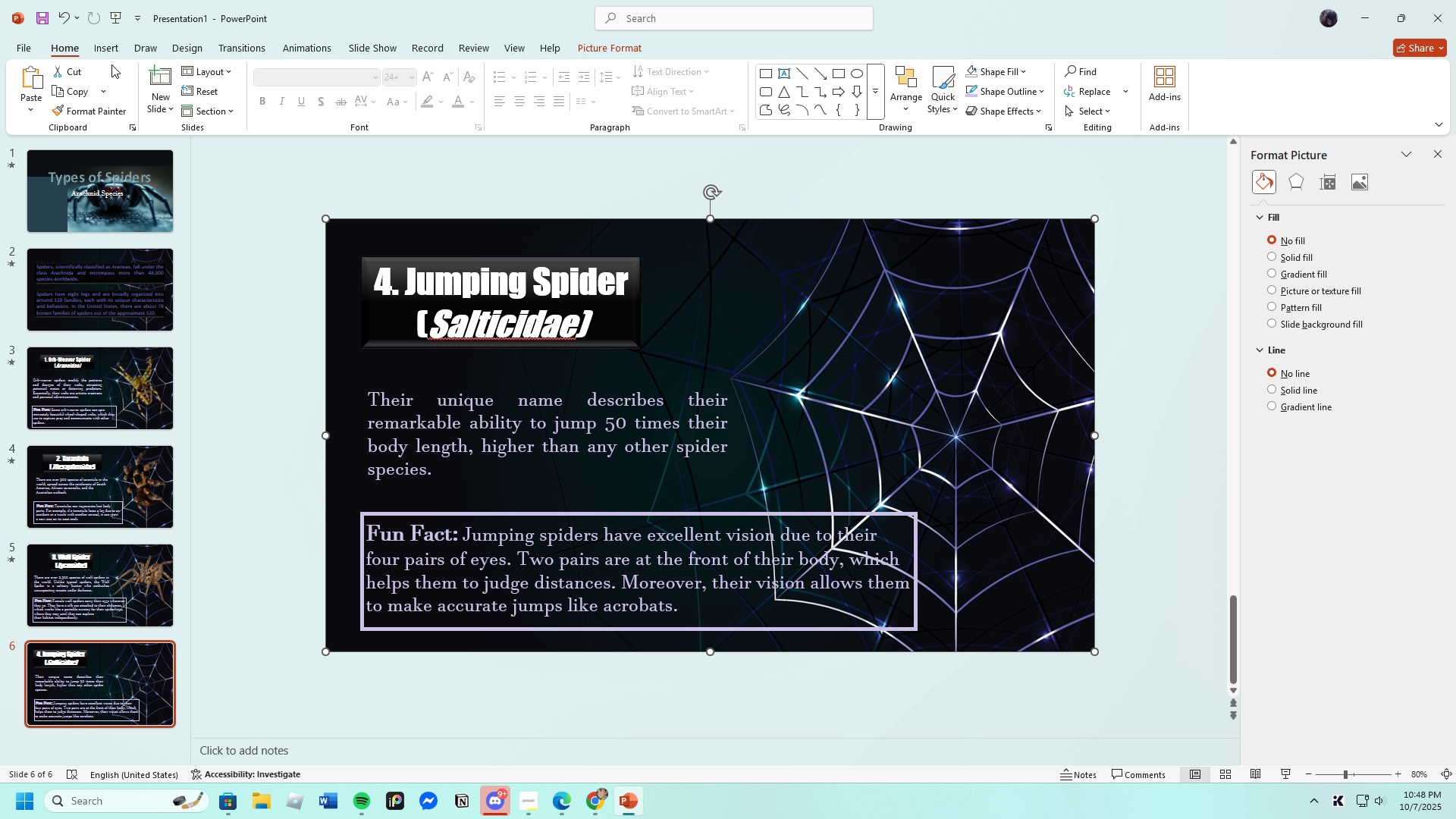 
left_click([104, 46])
 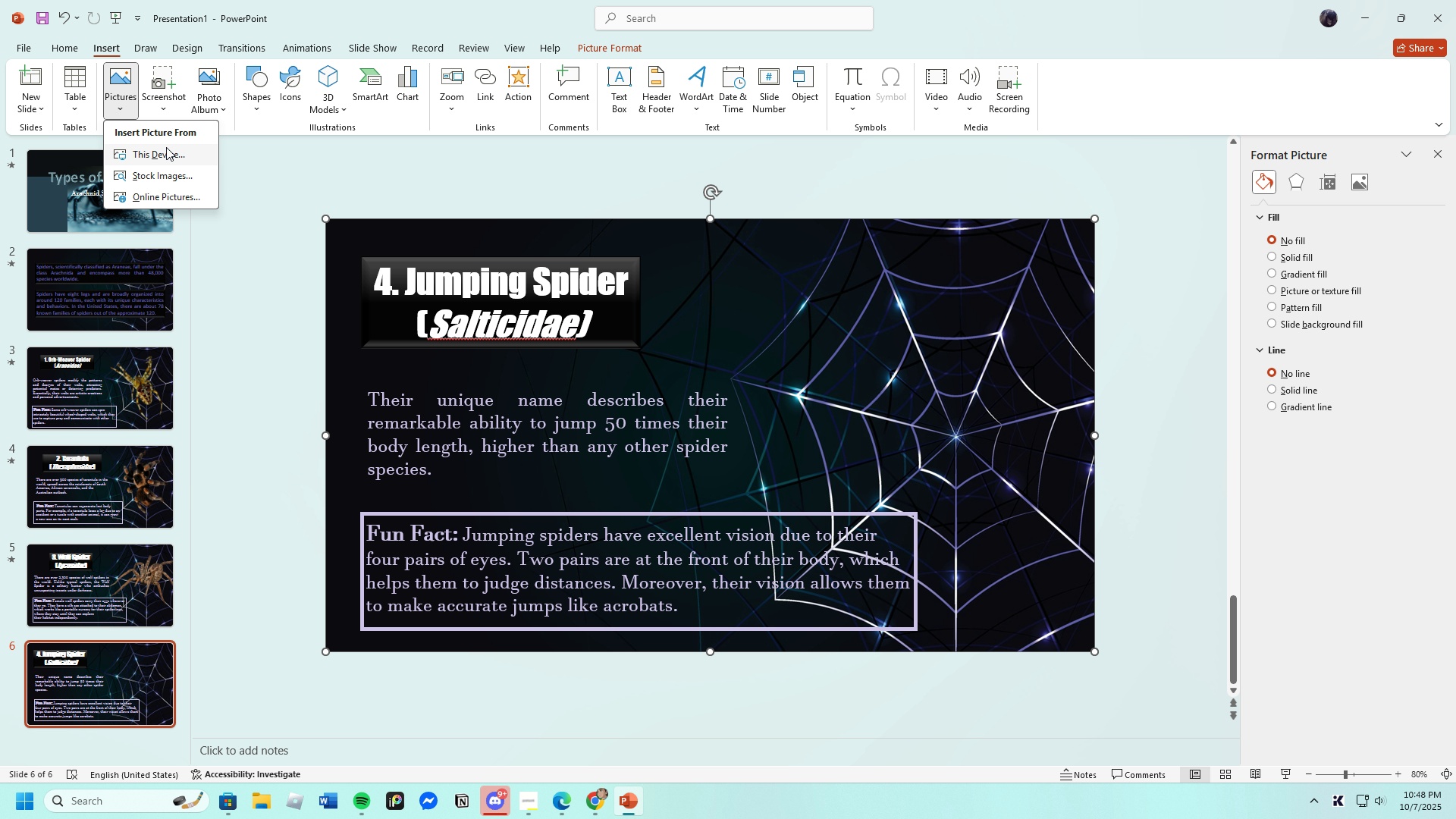 
left_click([165, 148])
 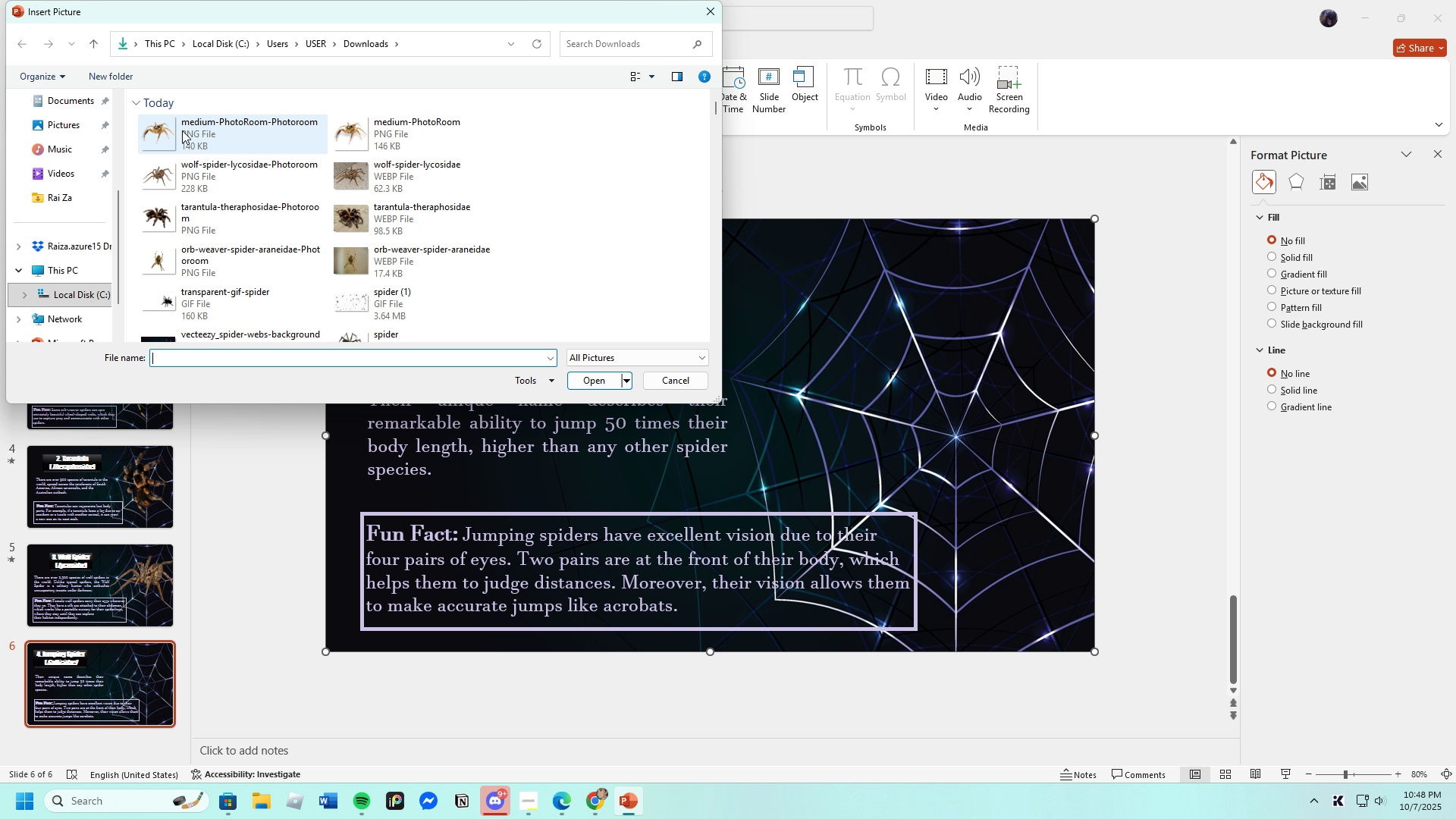 
left_click([184, 129])
 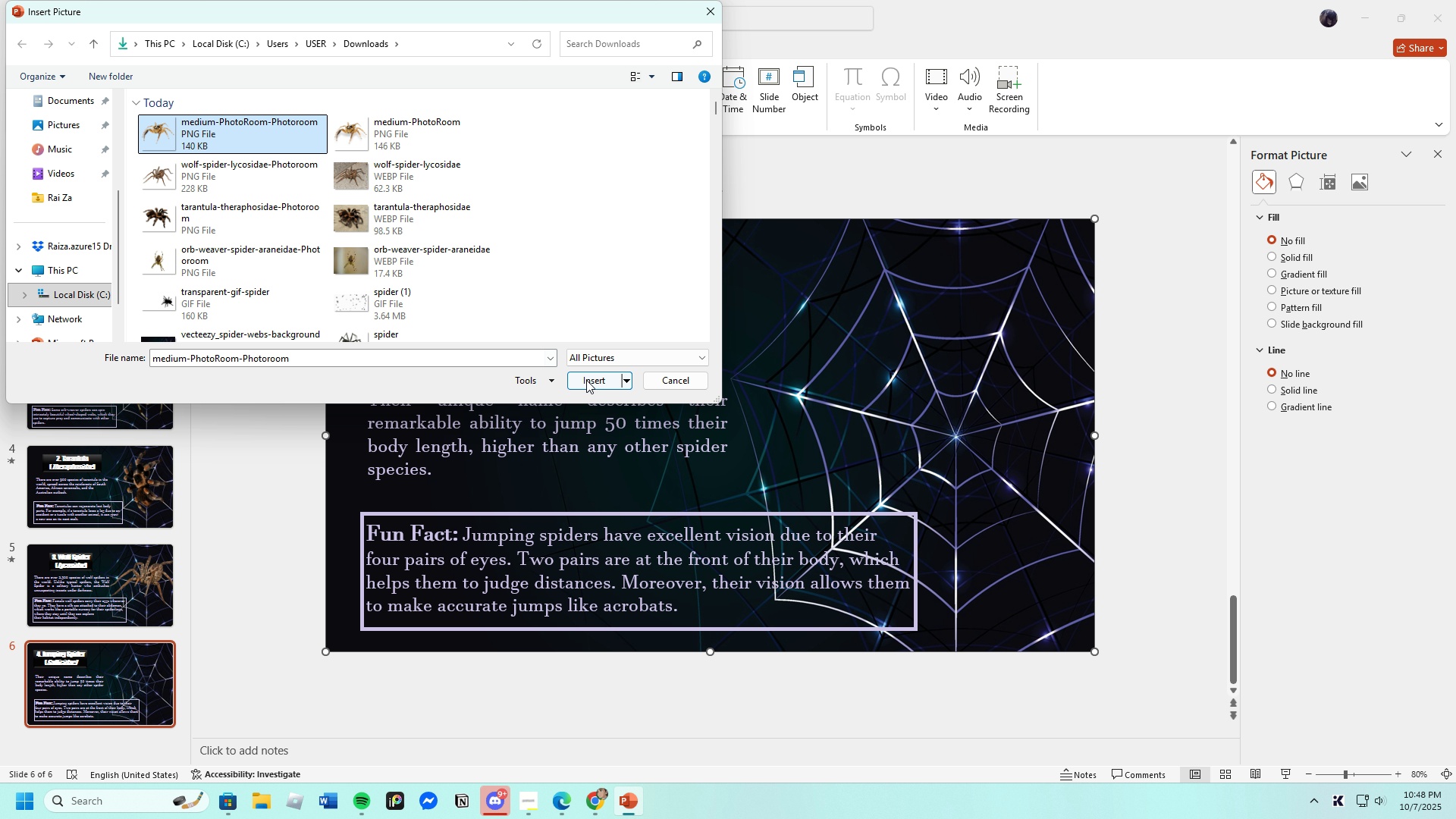 
left_click([588, 381])
 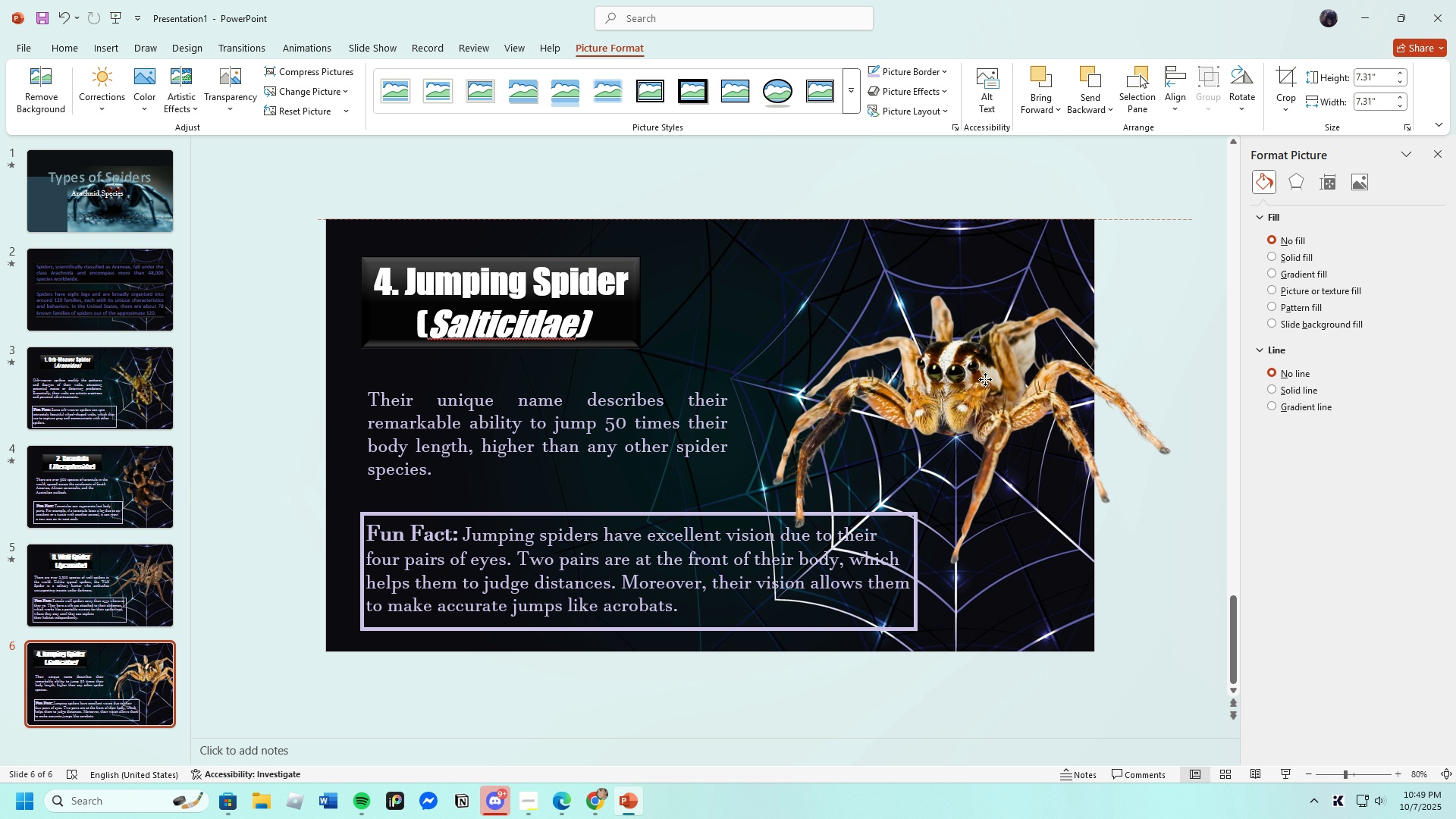 
wait(18.98)
 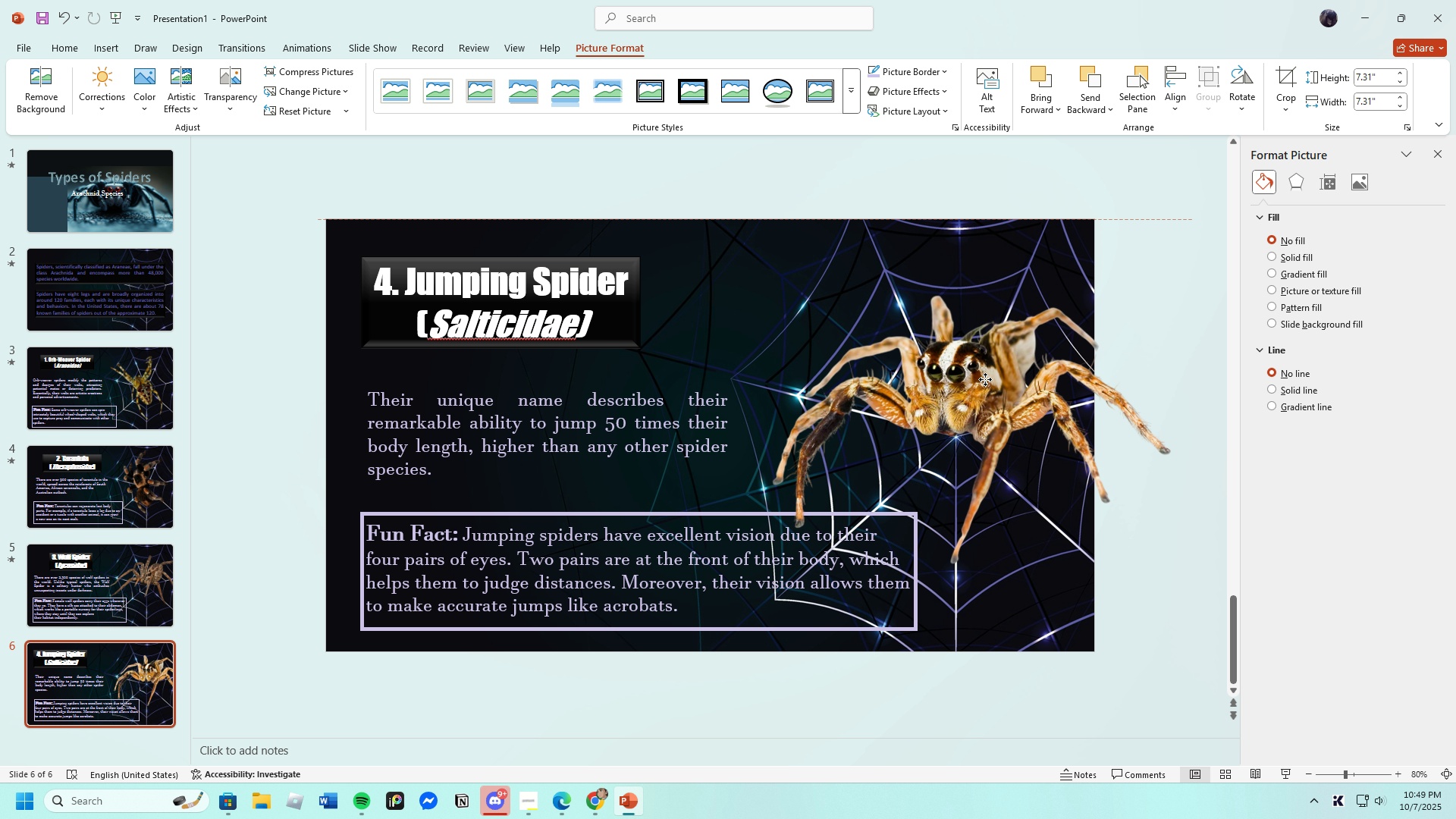 
left_click([604, 210])
 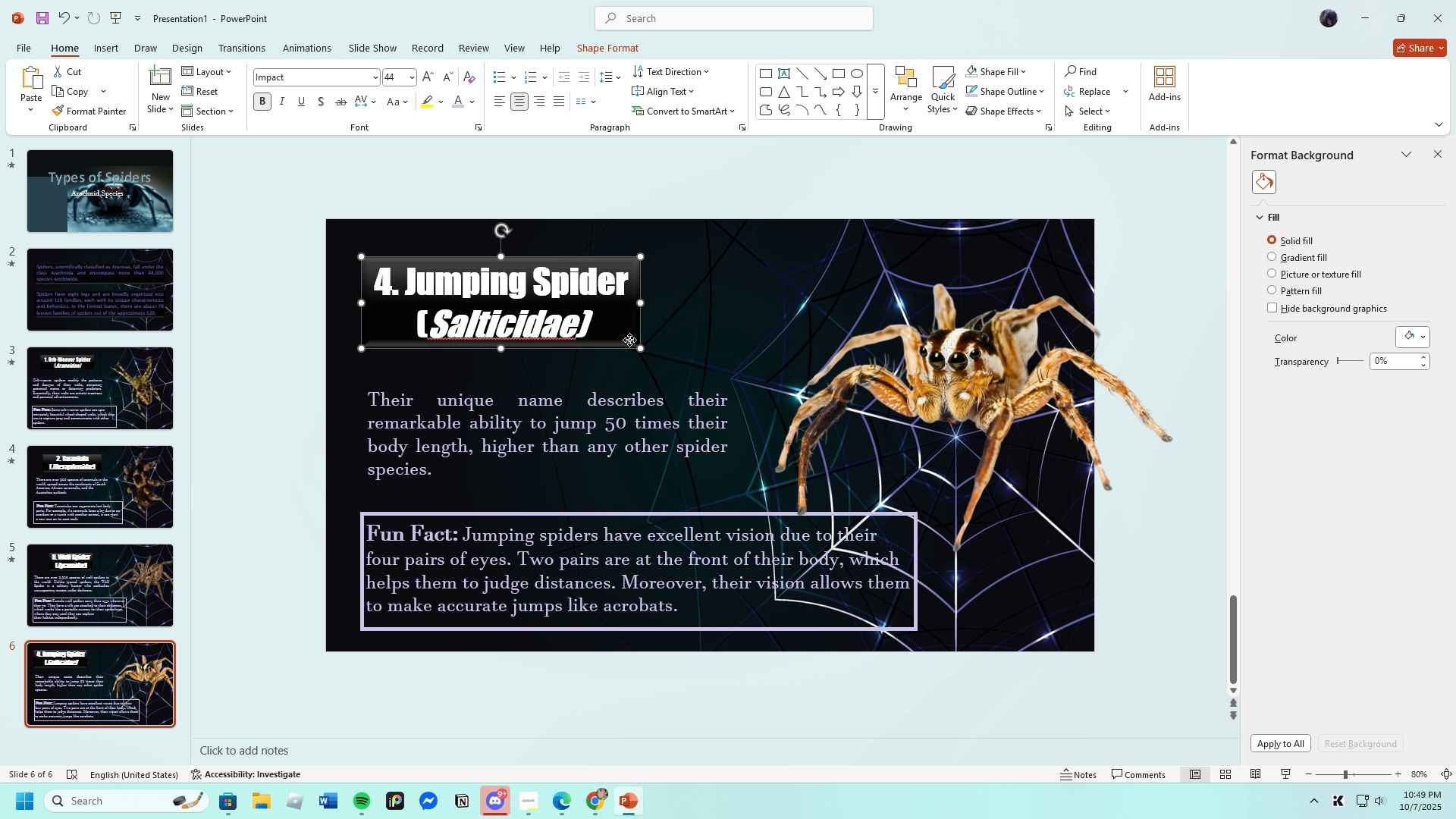 
left_click([629, 340])
 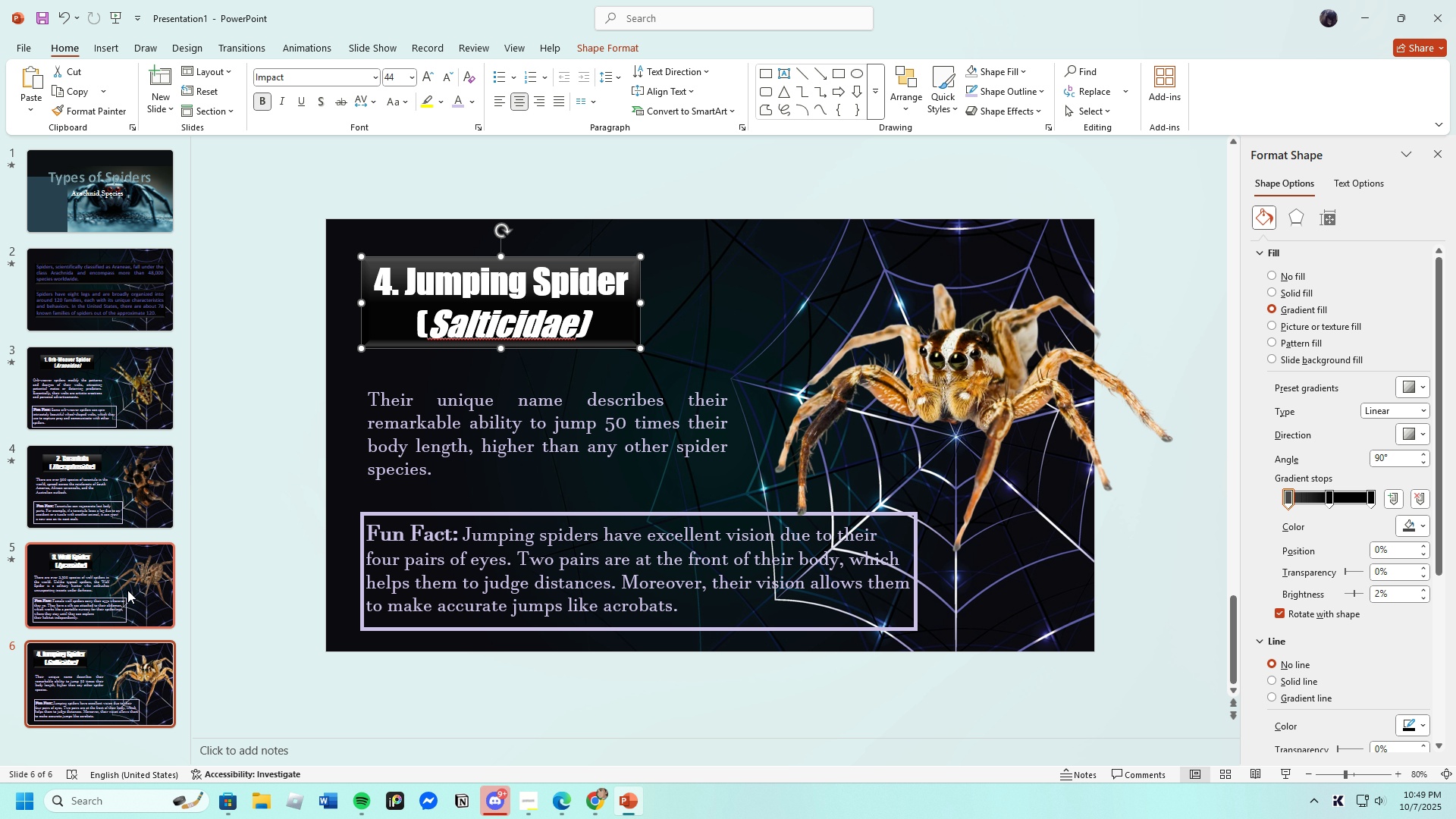 
left_click([138, 579])
 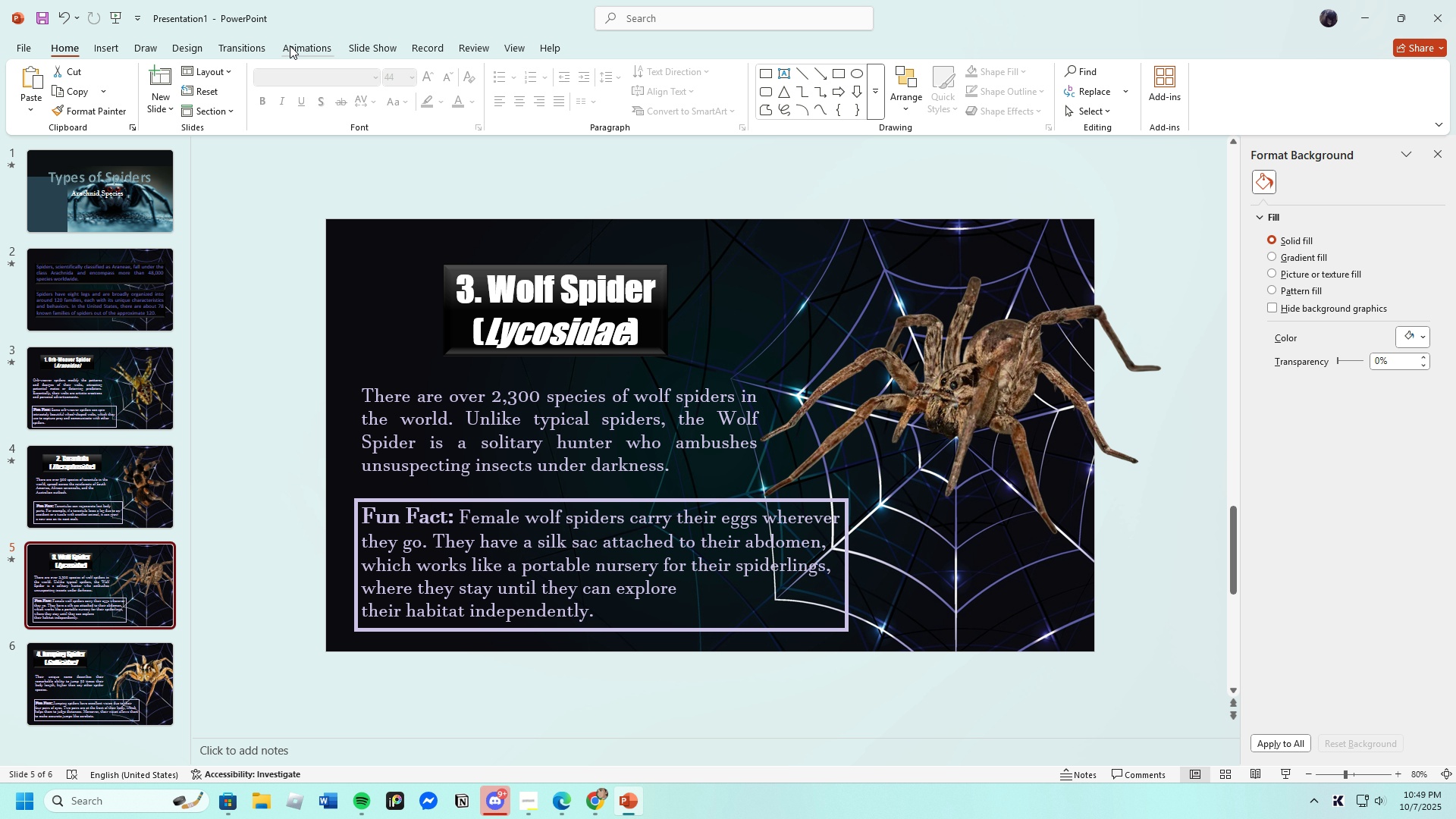 
left_click([247, 46])
 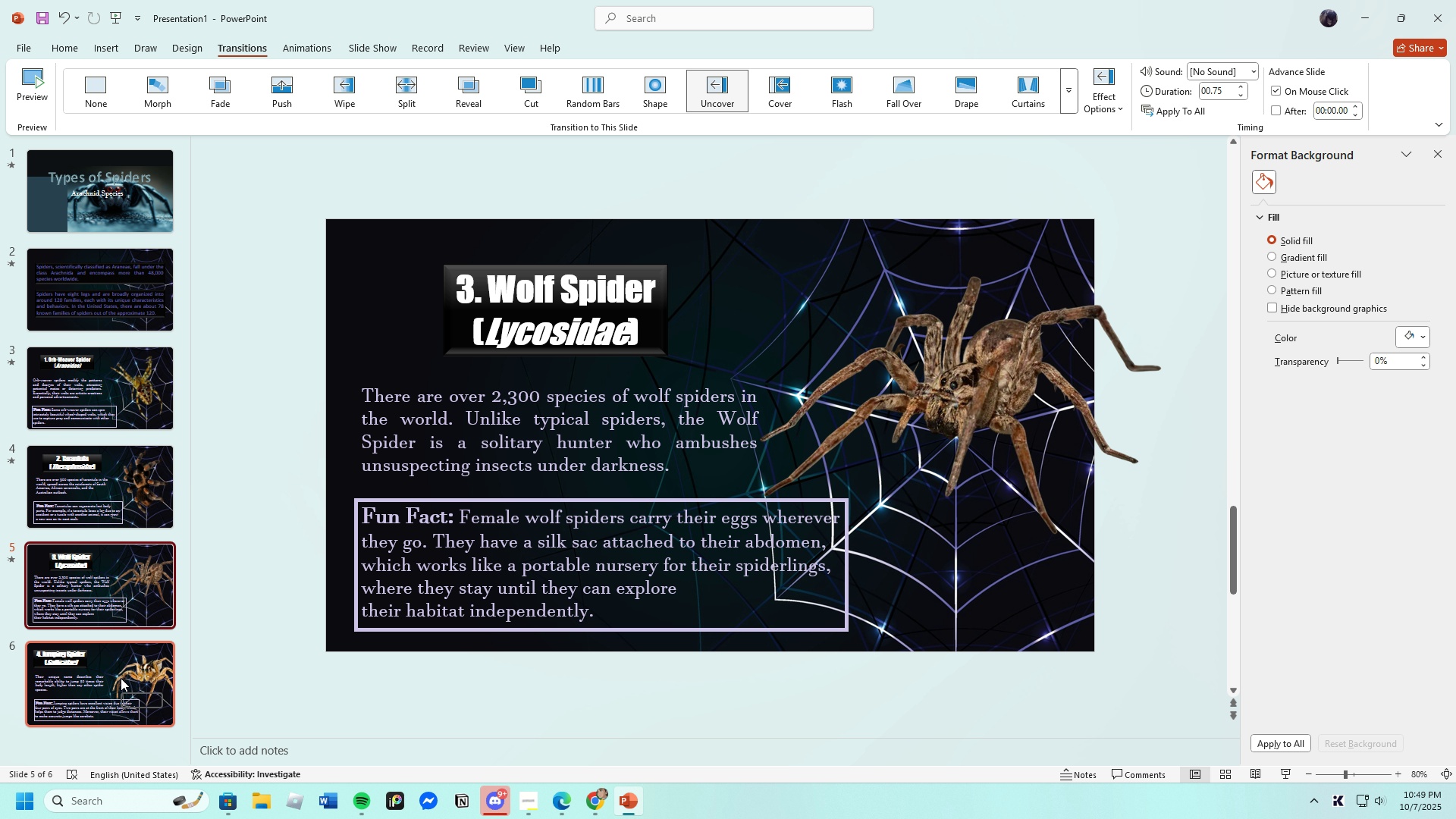 
left_click([121, 670])
 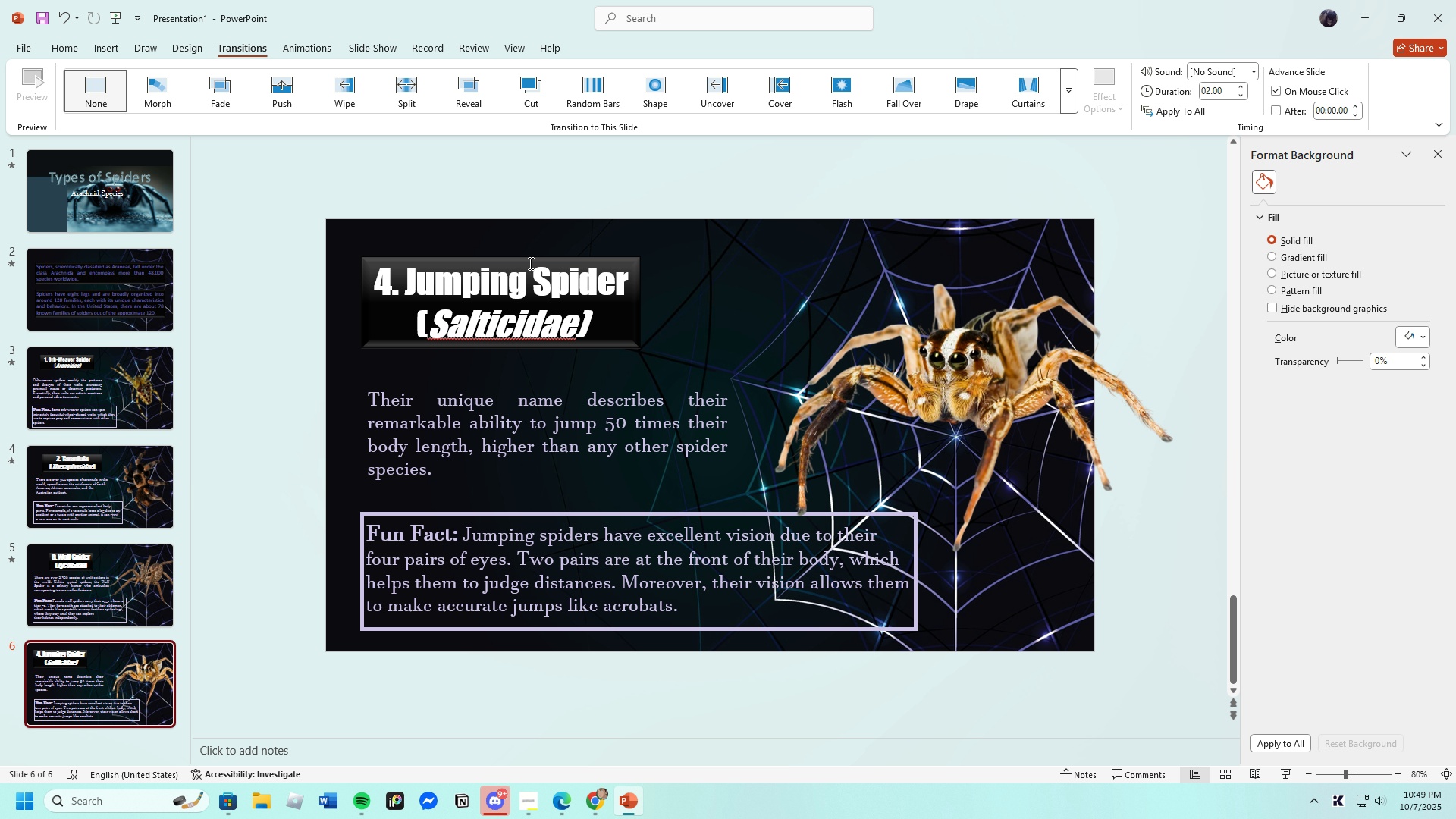 
left_click([526, 265])
 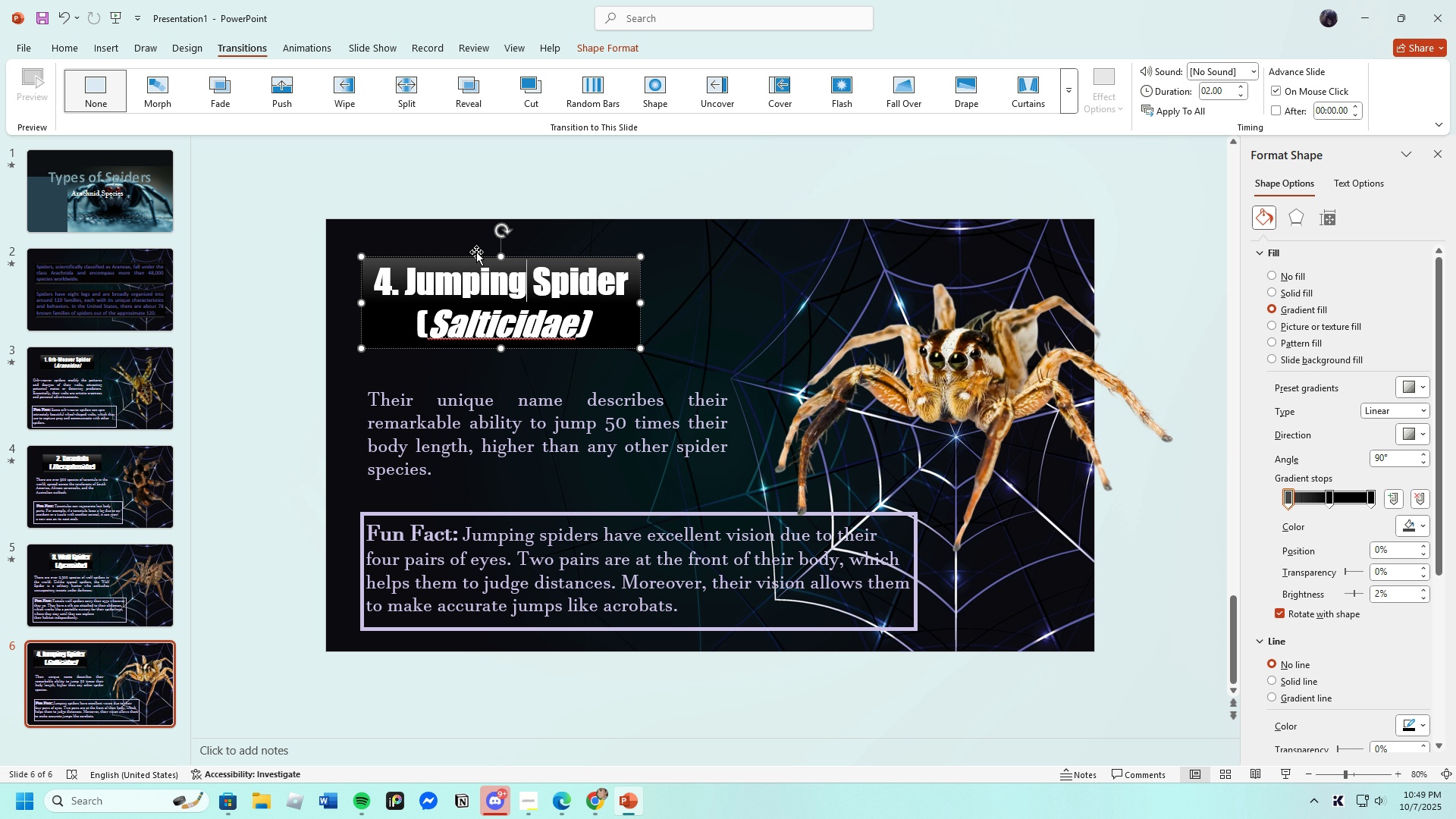 
left_click([480, 251])
 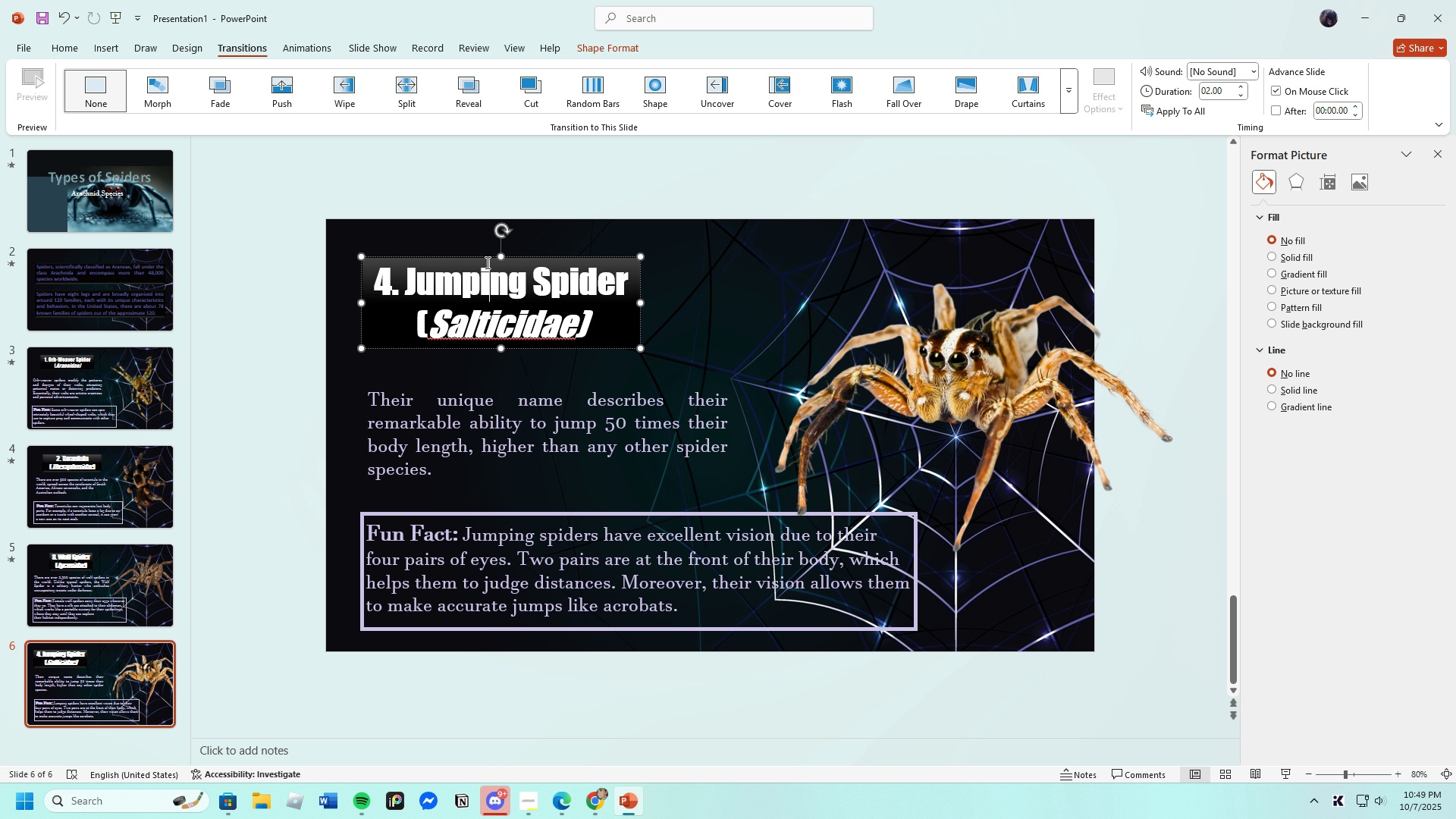 
left_click([486, 262])
 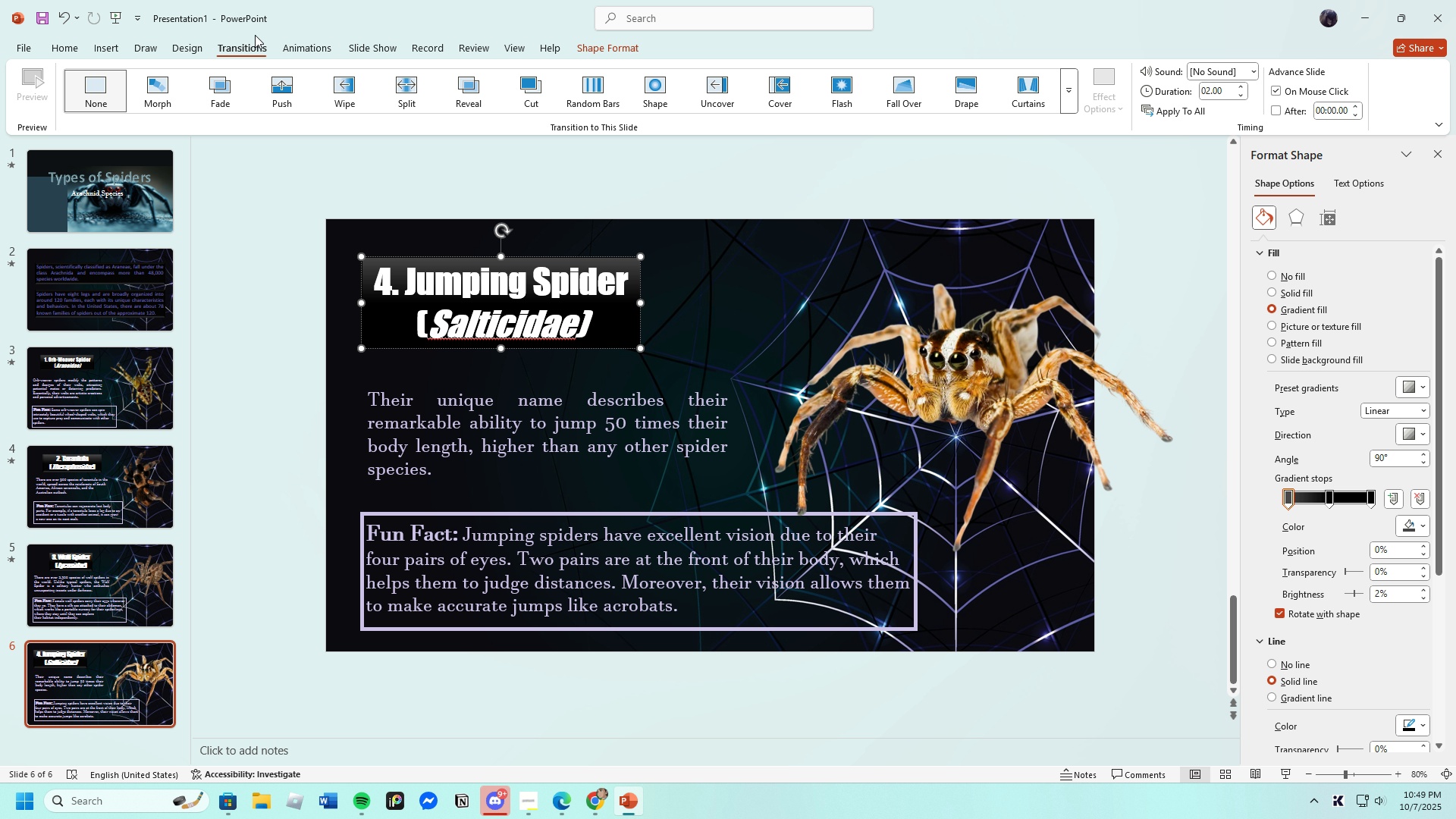 
left_click([293, 46])
 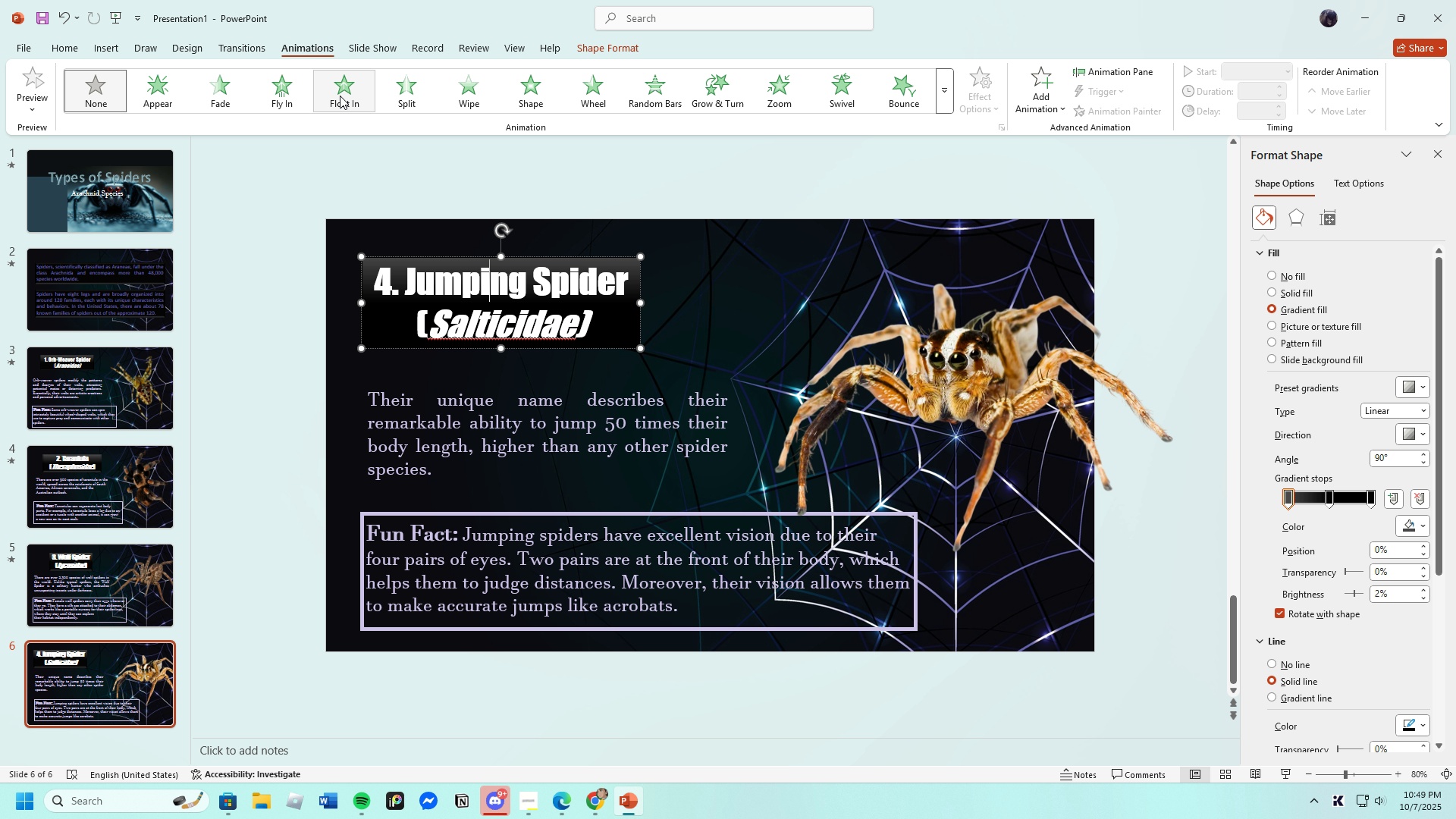 
left_click([339, 94])
 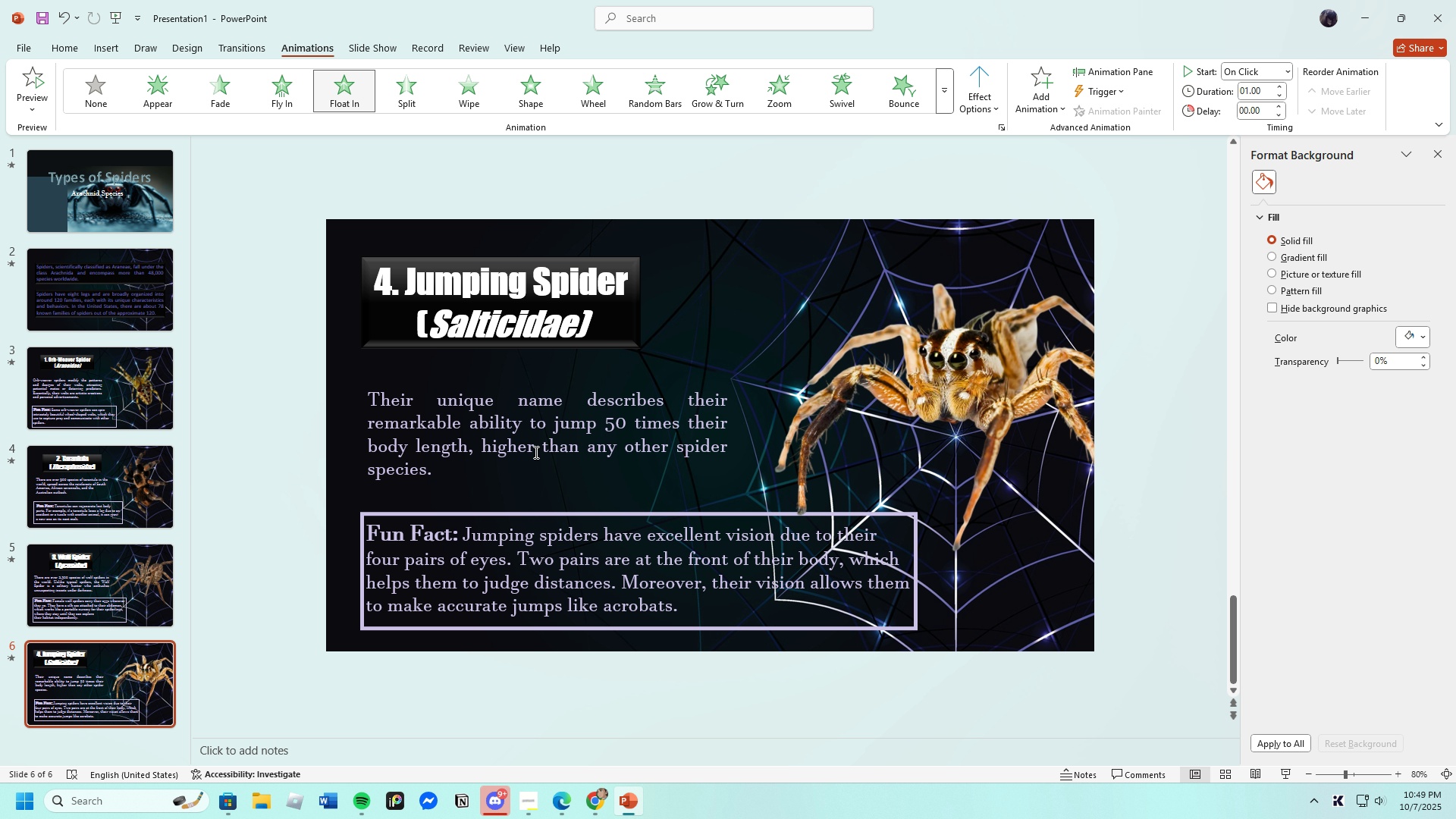 
left_click([535, 447])
 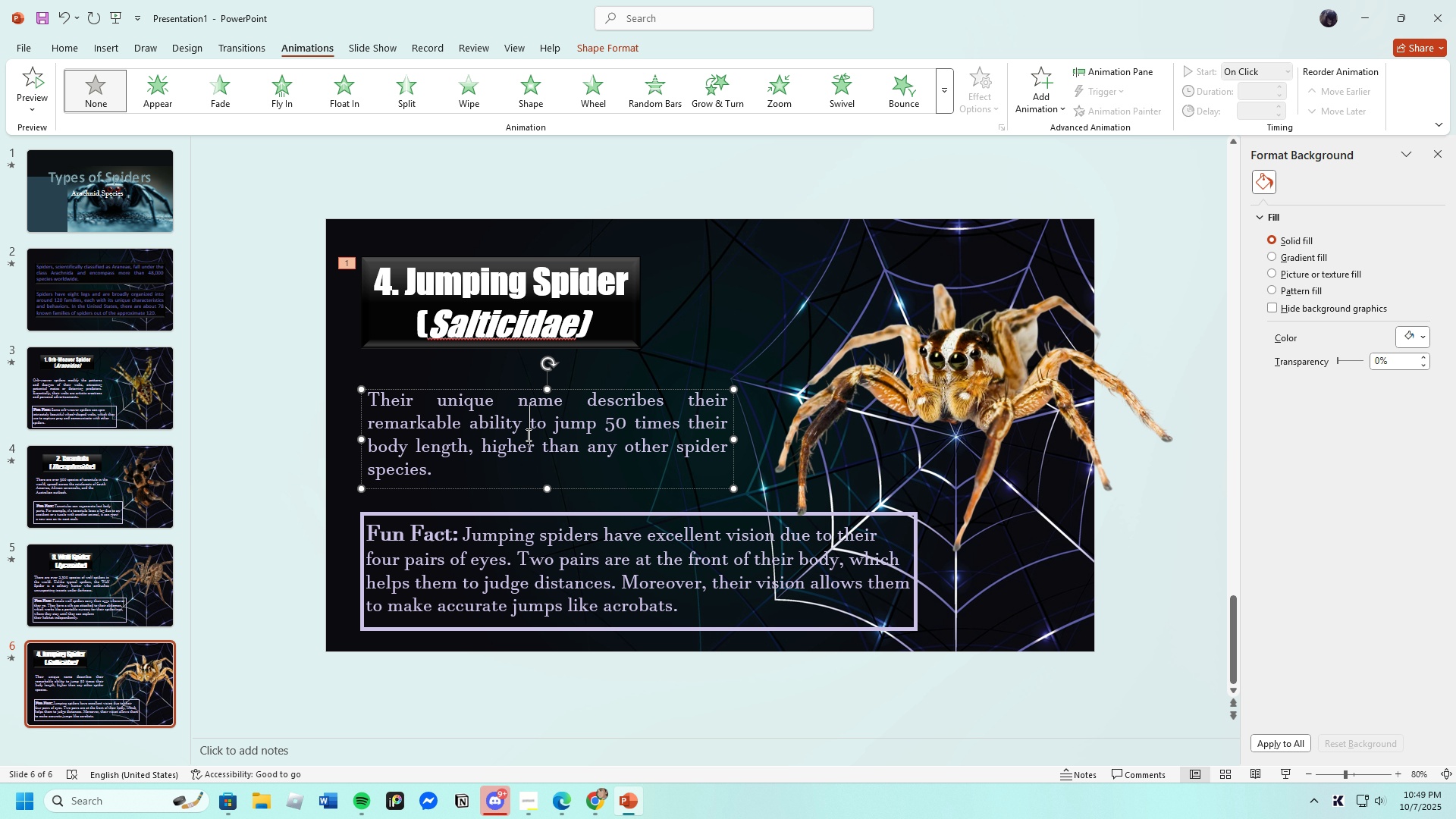 
left_click([527, 435])
 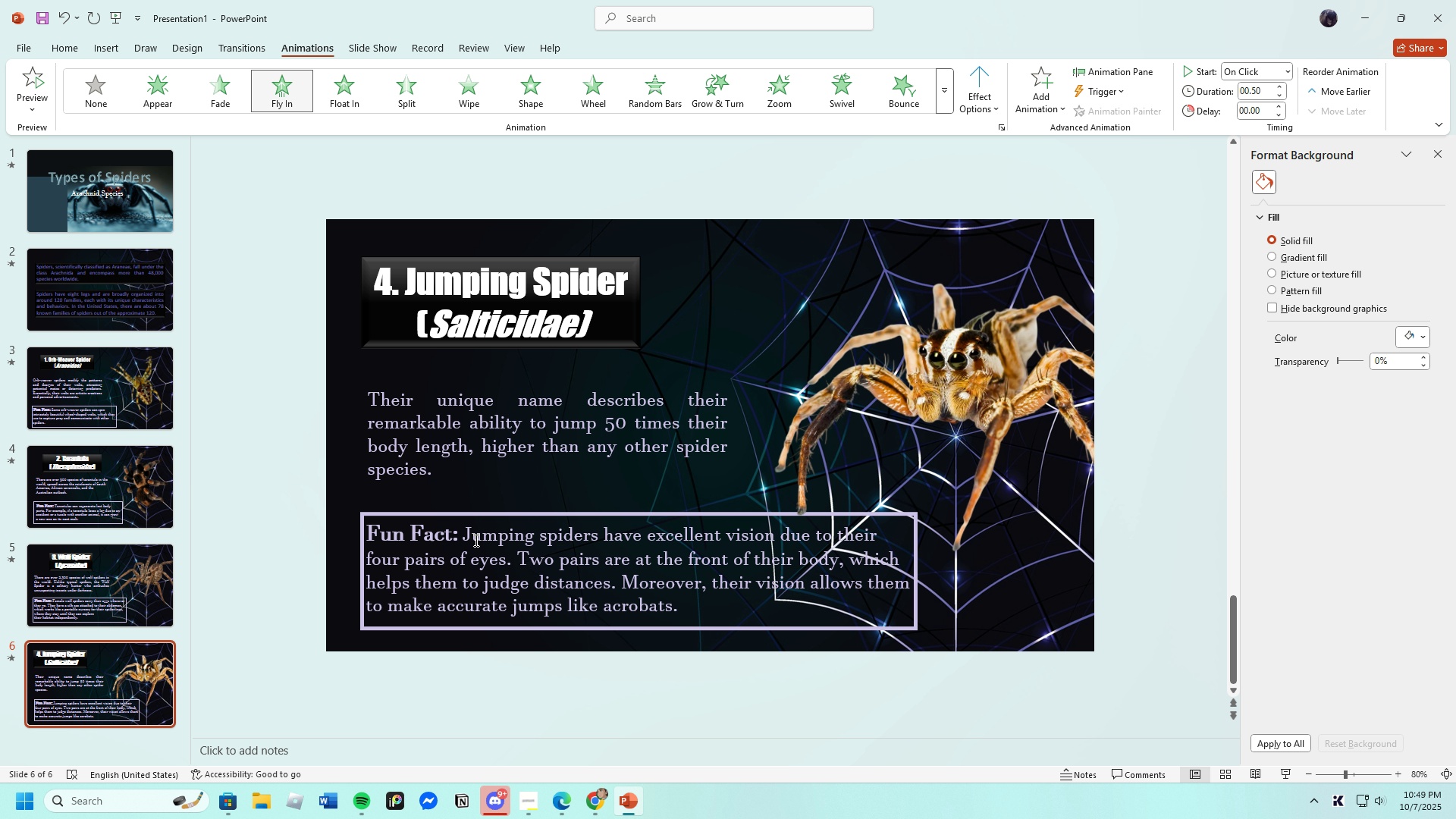 
left_click([485, 514])
 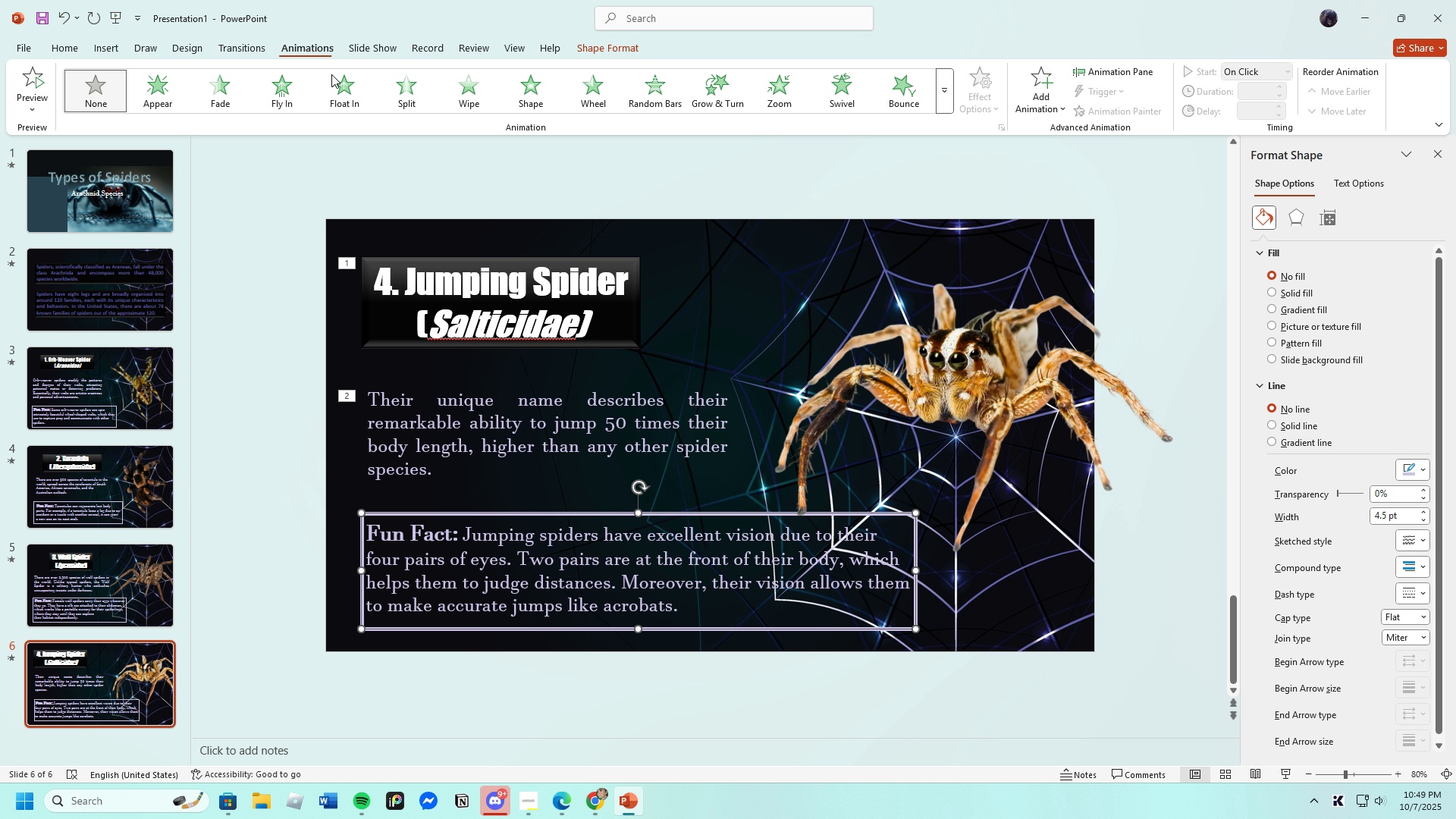 
left_click([332, 89])
 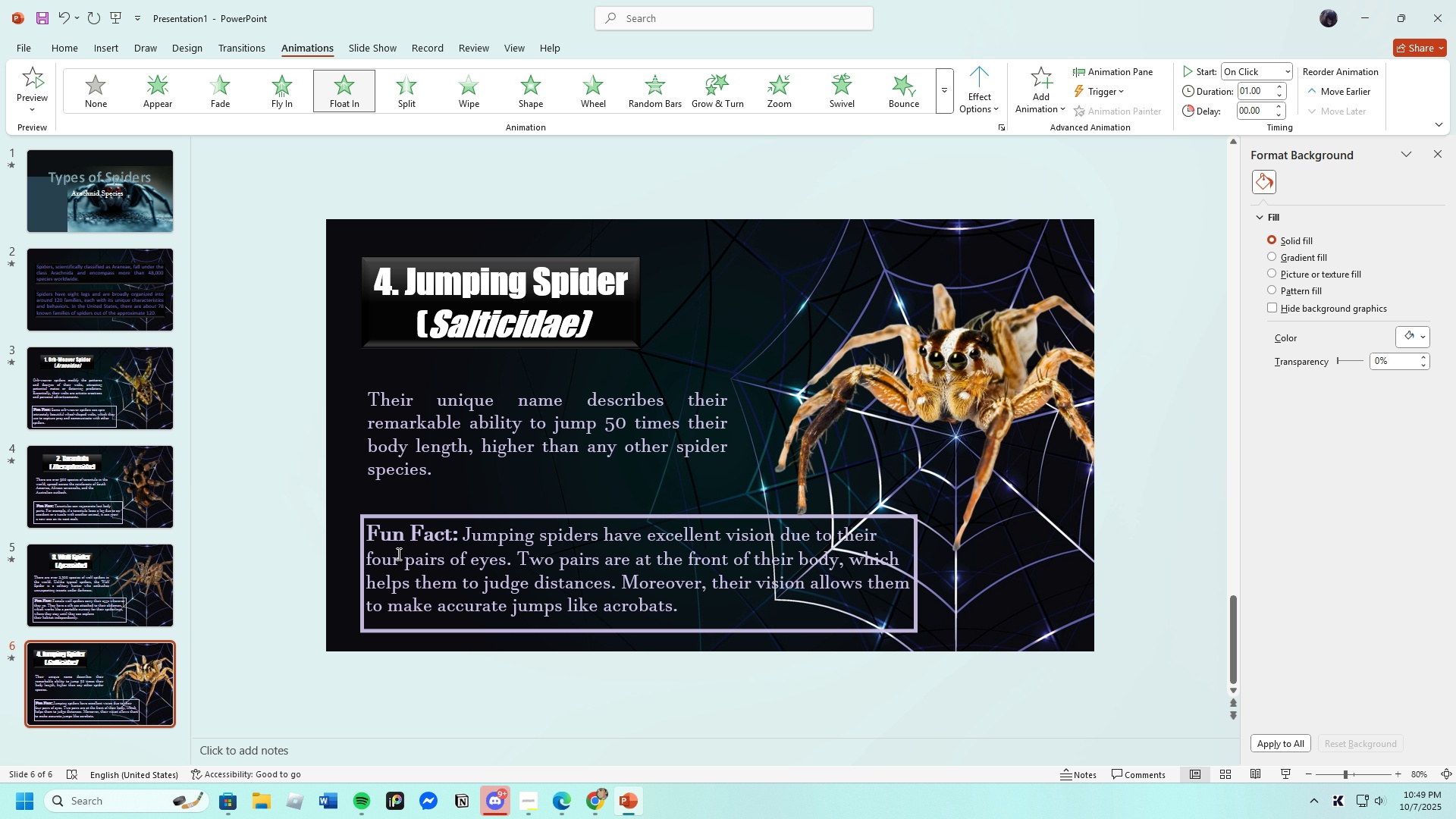 
left_click([397, 554])
 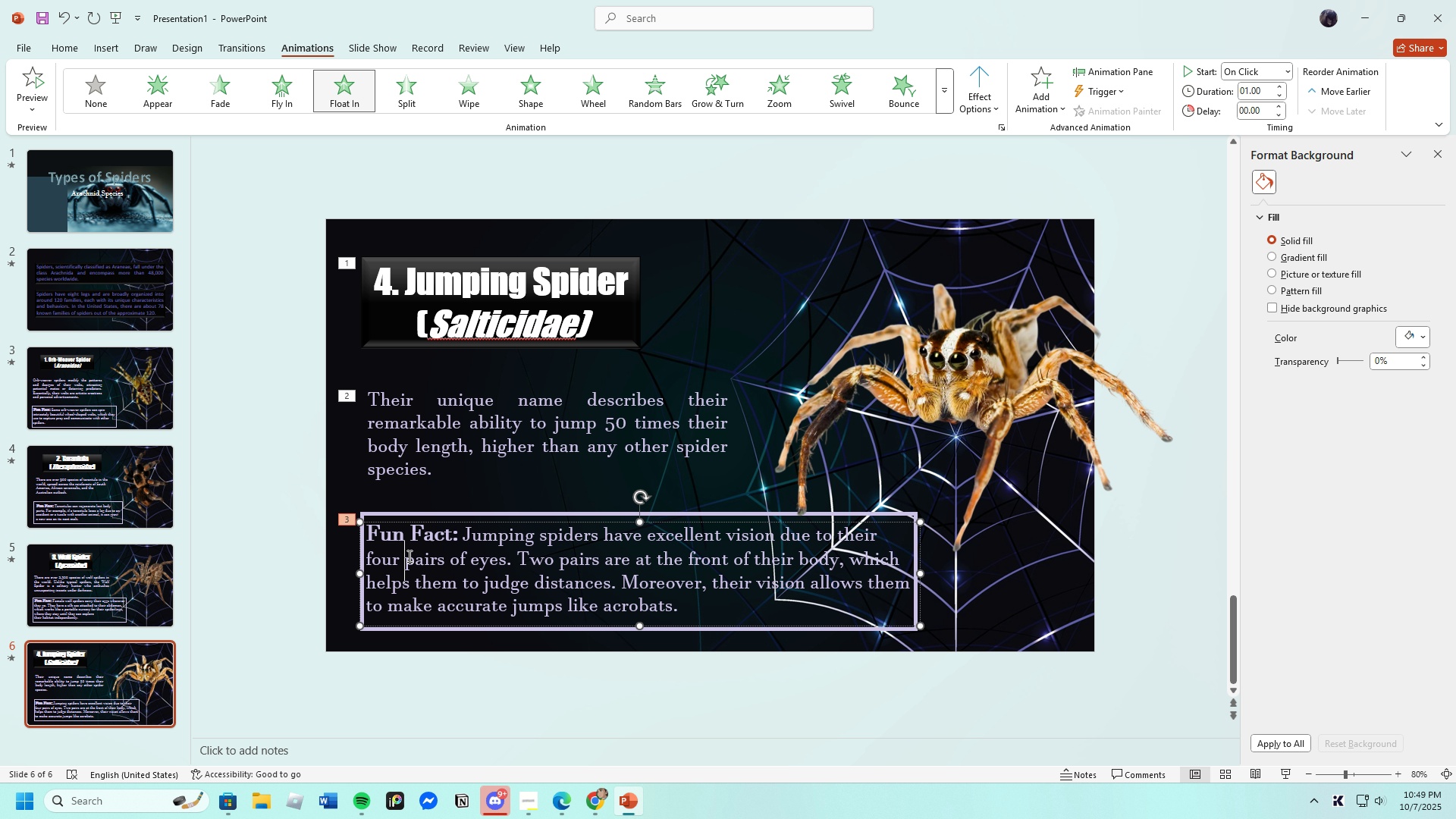 
left_click([408, 556])
 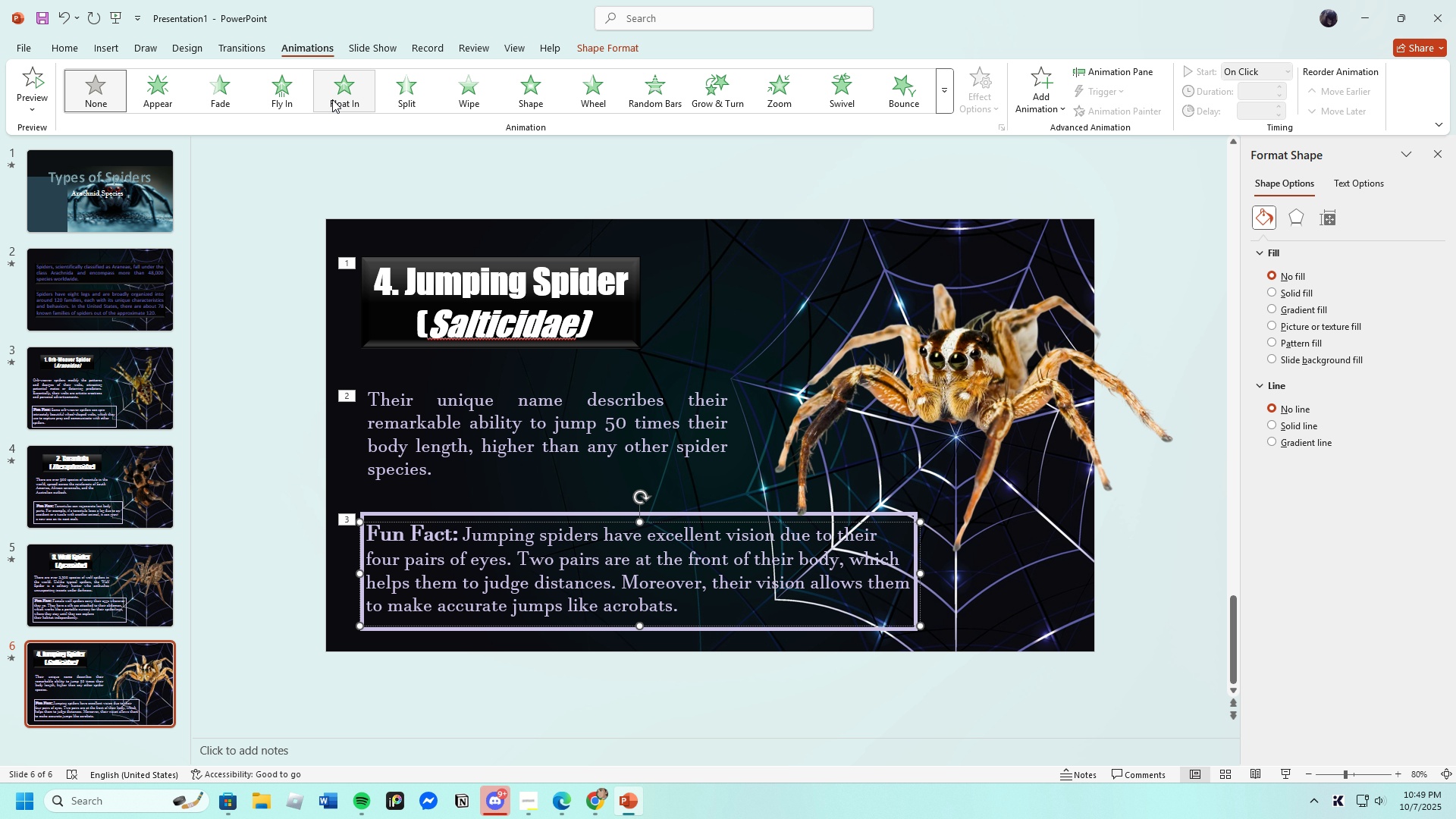 
left_click([340, 97])
 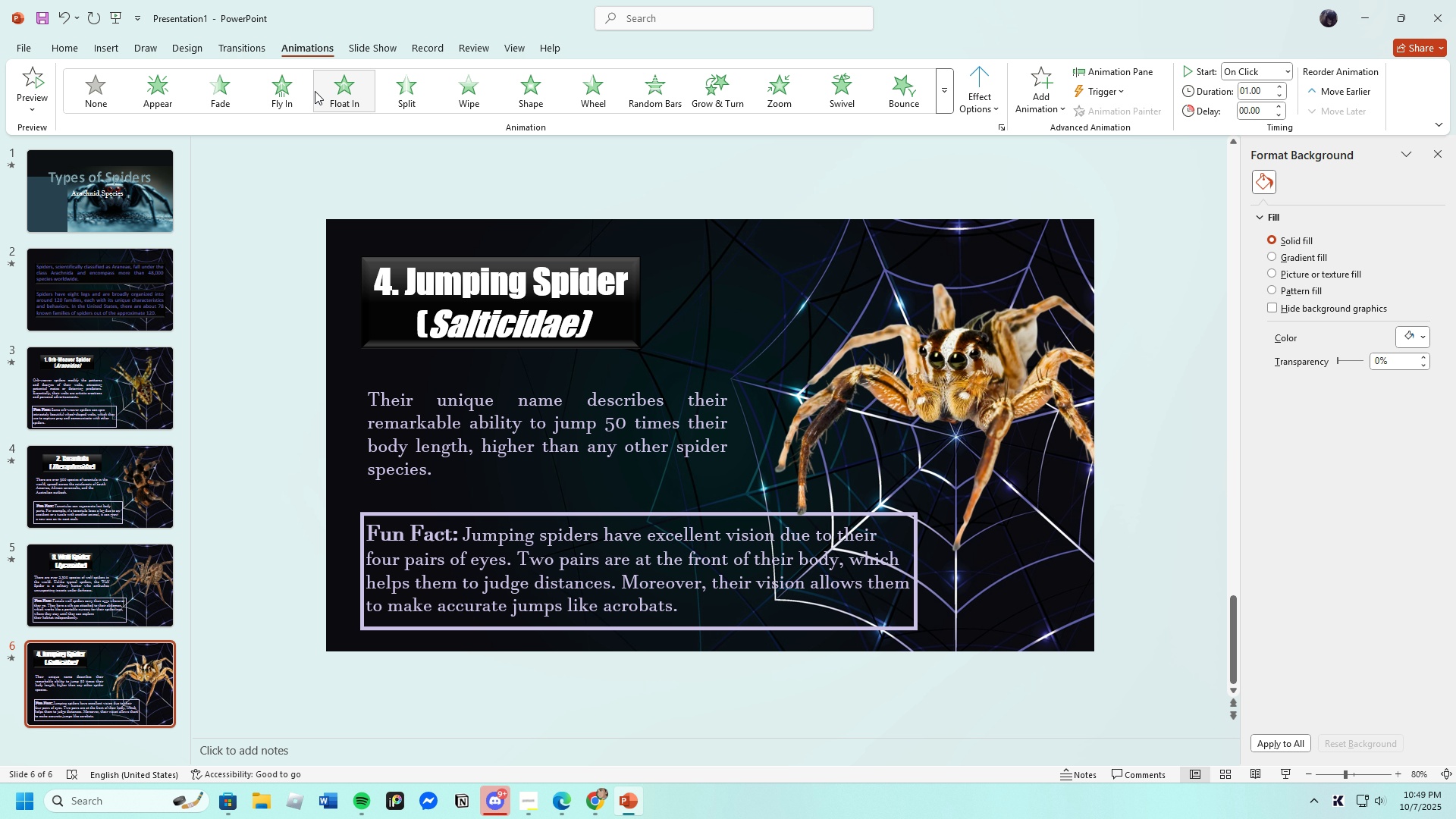 
left_click([284, 91])
 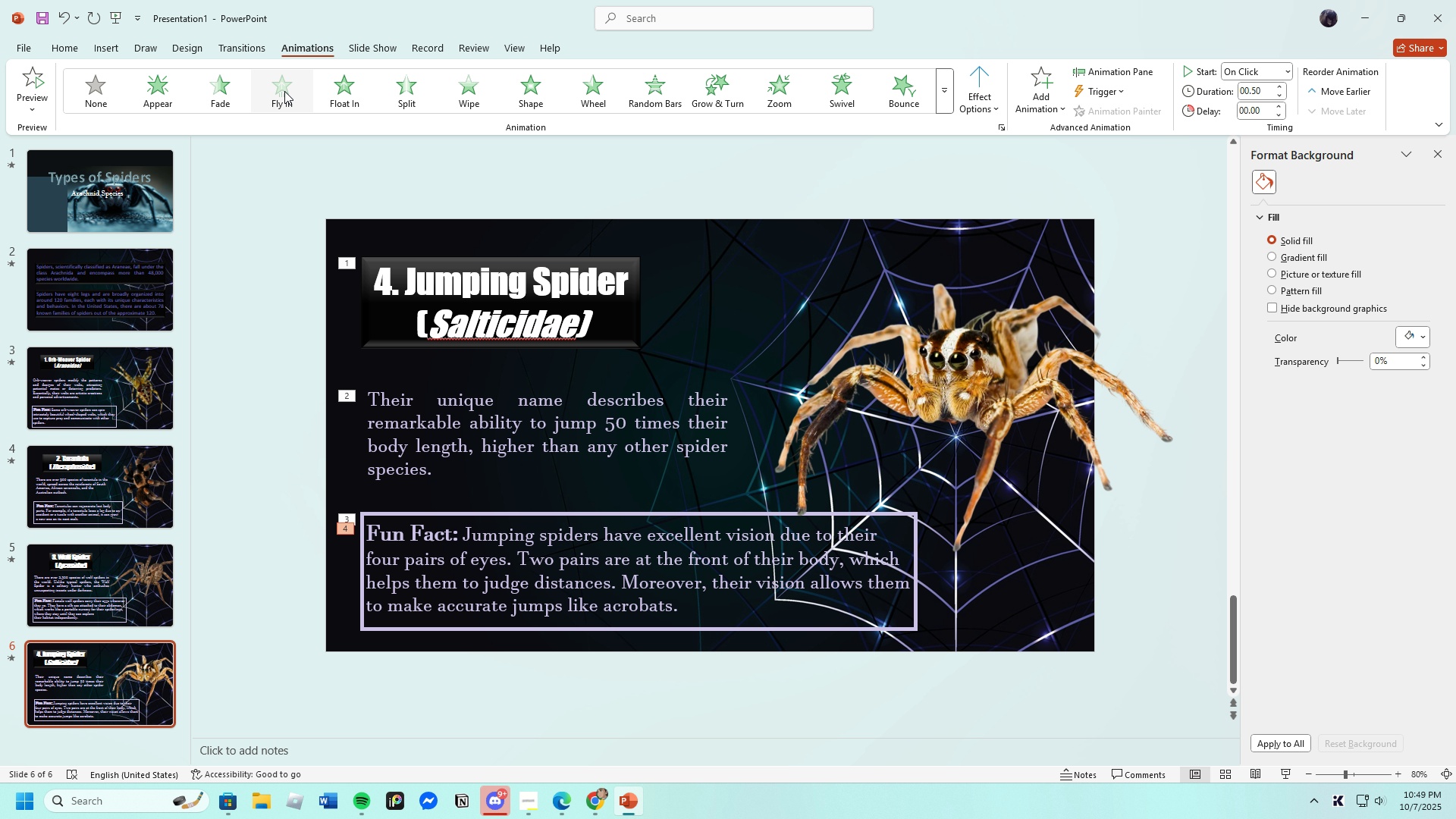 
left_click([284, 91])
 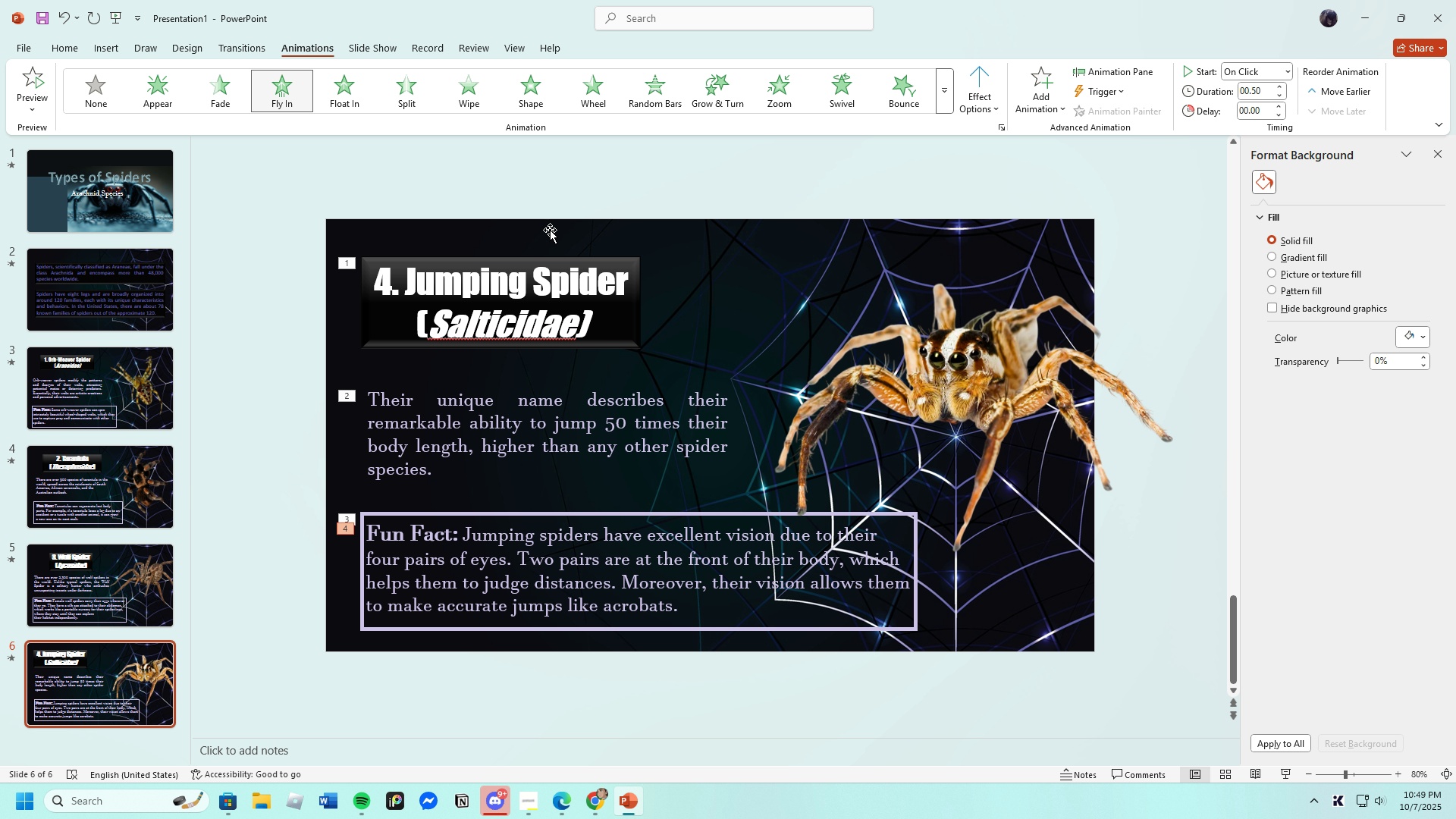 
left_click([952, 394])
 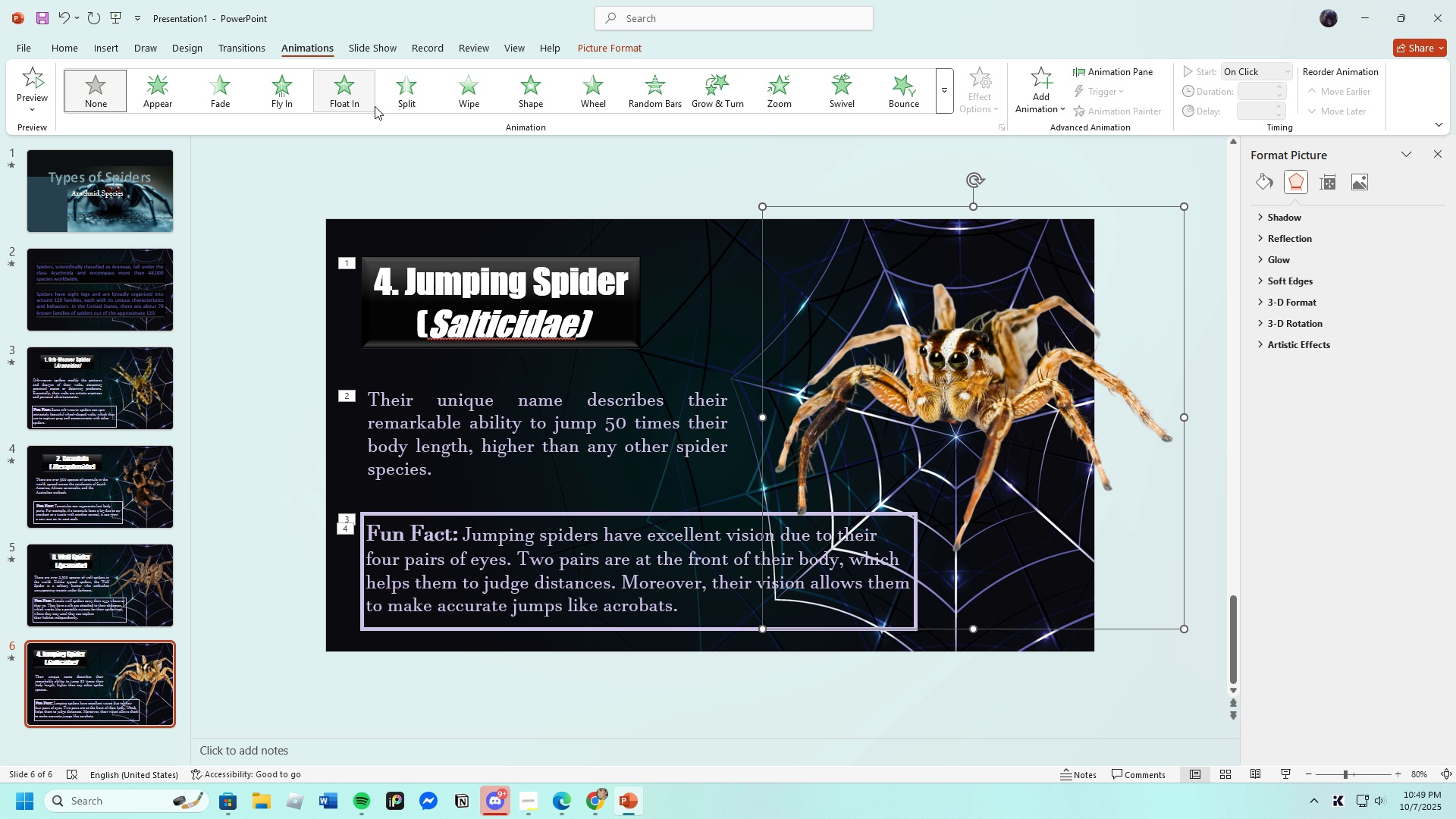 
left_click([360, 97])
 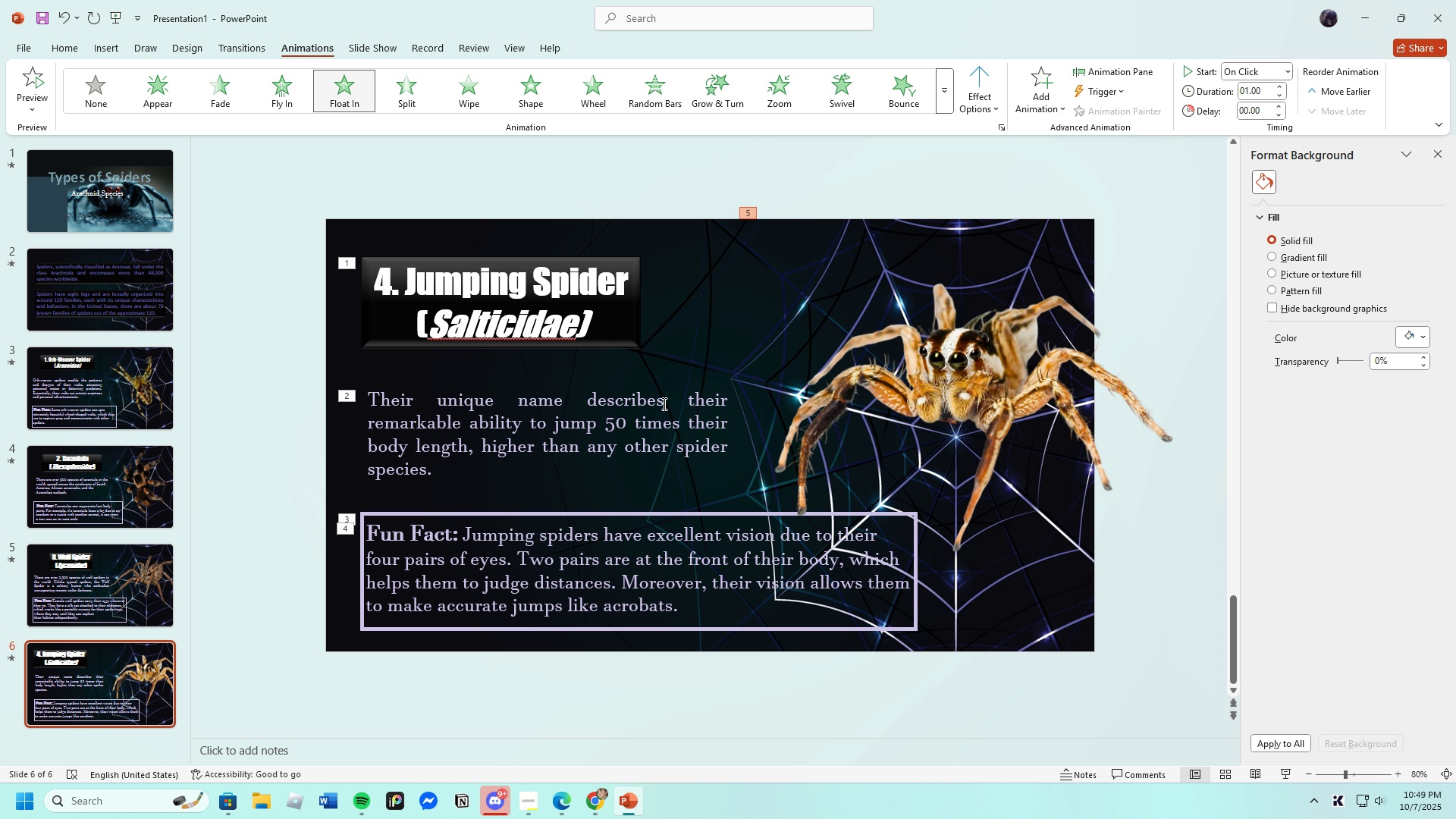 
left_click([356, 196])
 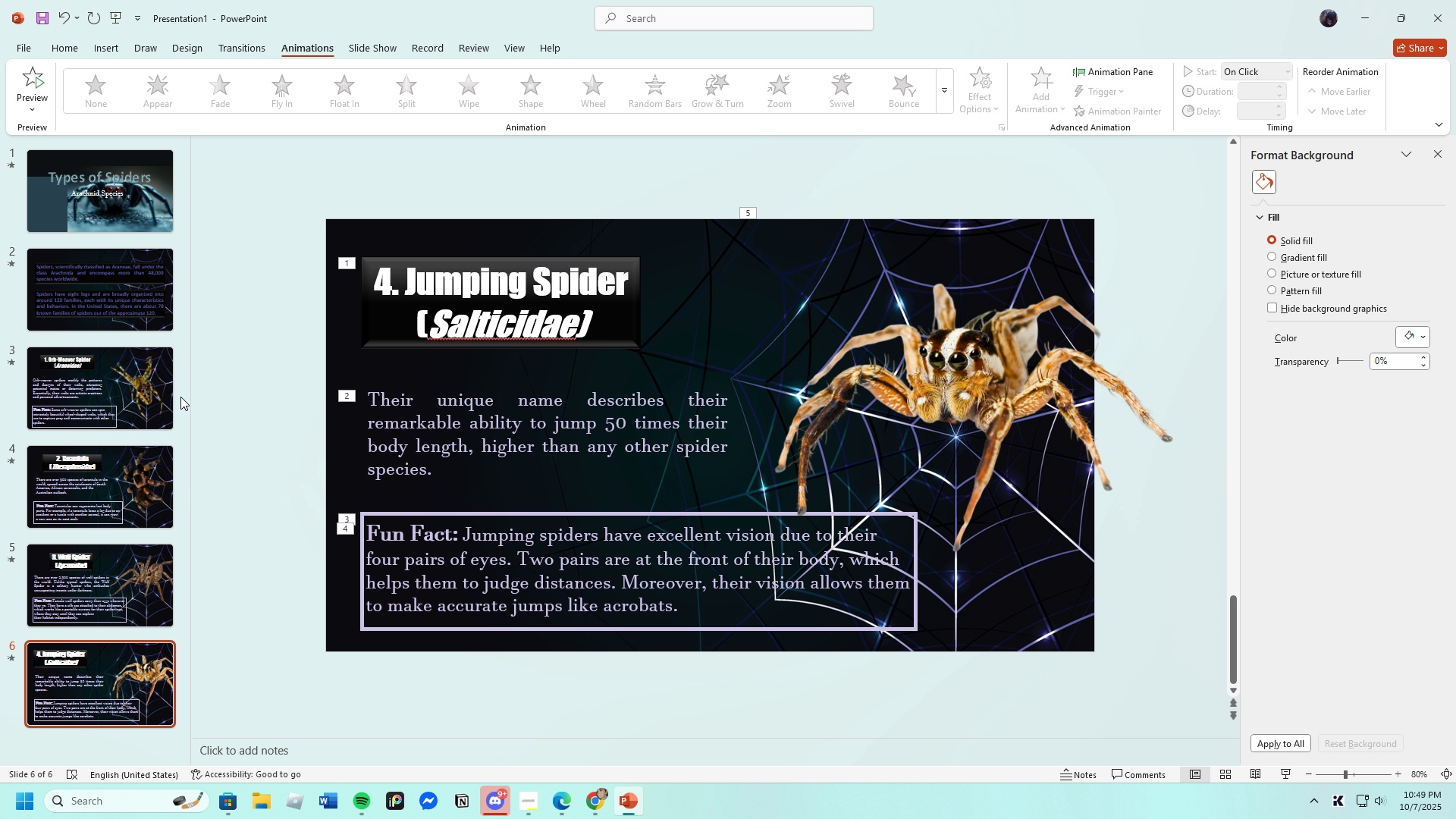 
wait(7.38)
 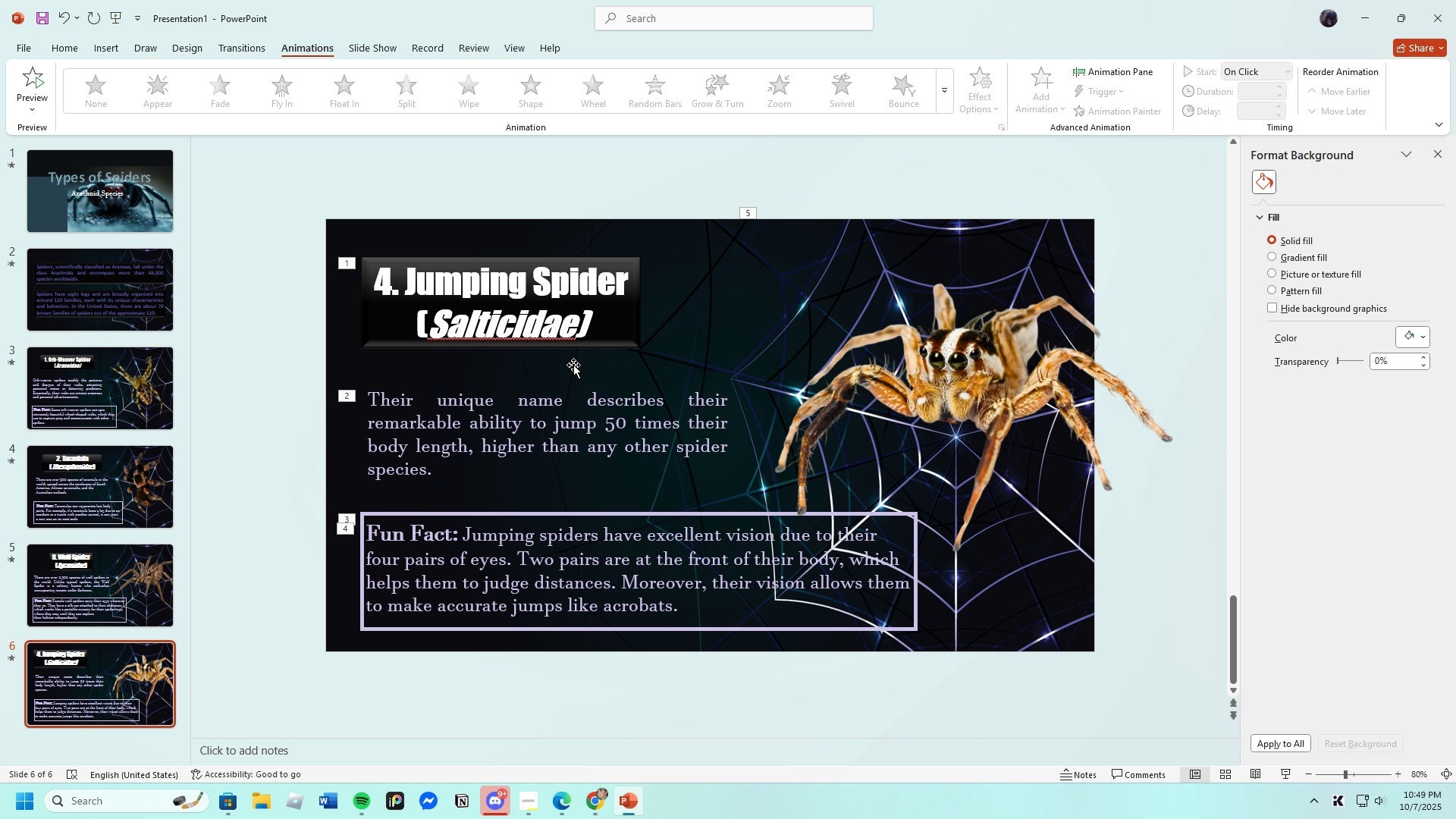 
left_click([54, 49])
 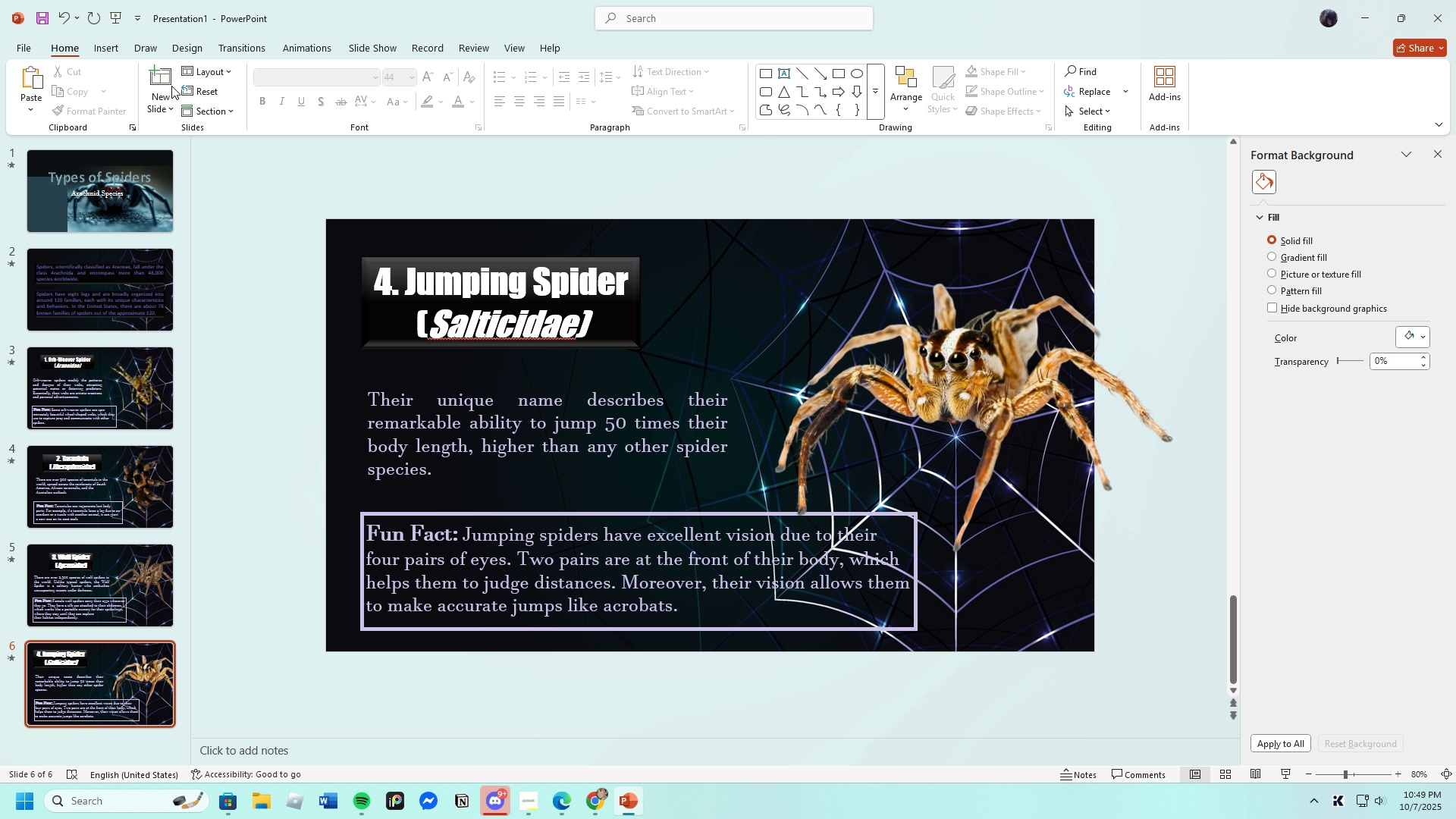 
left_click([161, 83])
 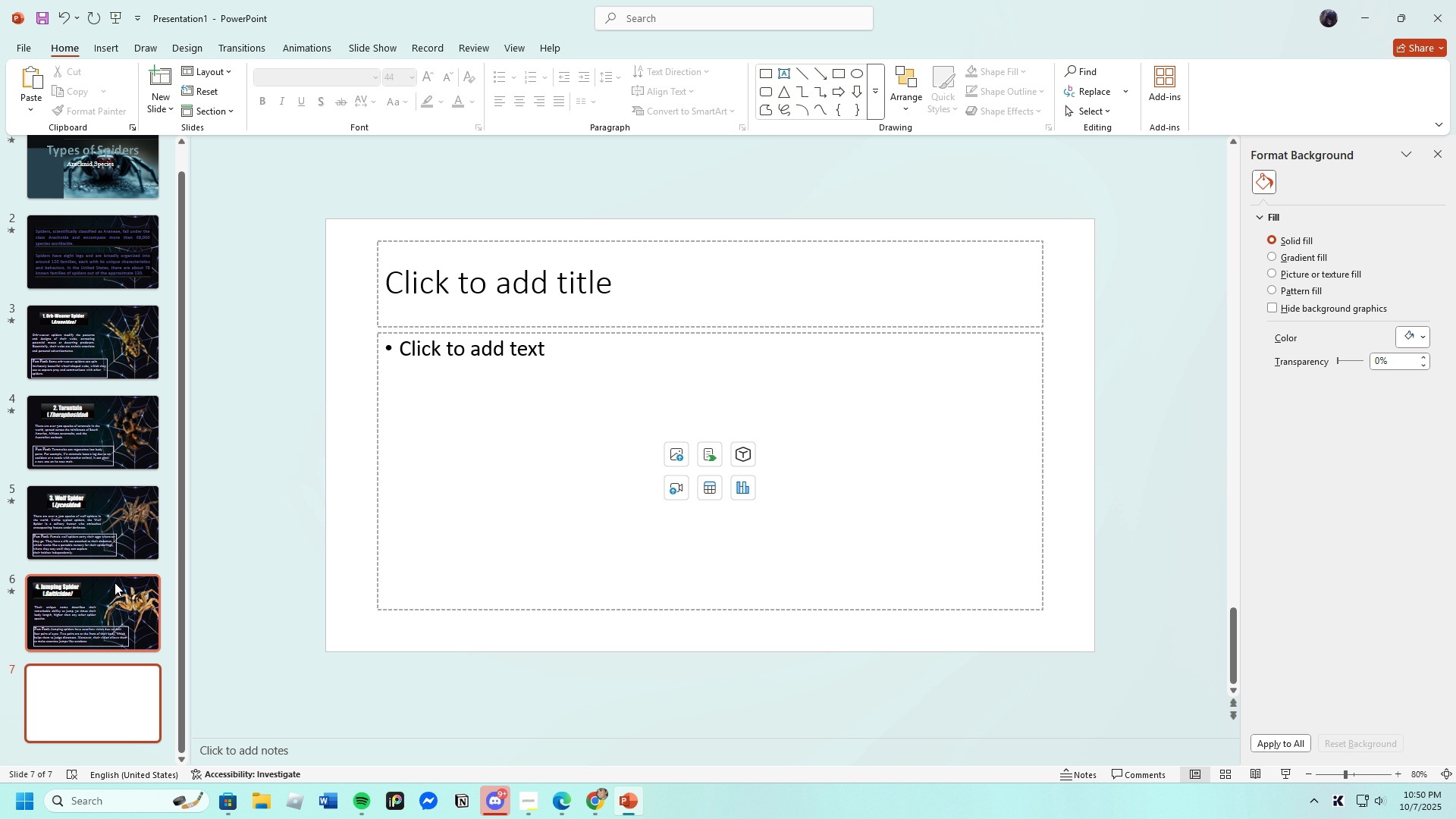 
left_click([115, 581])
 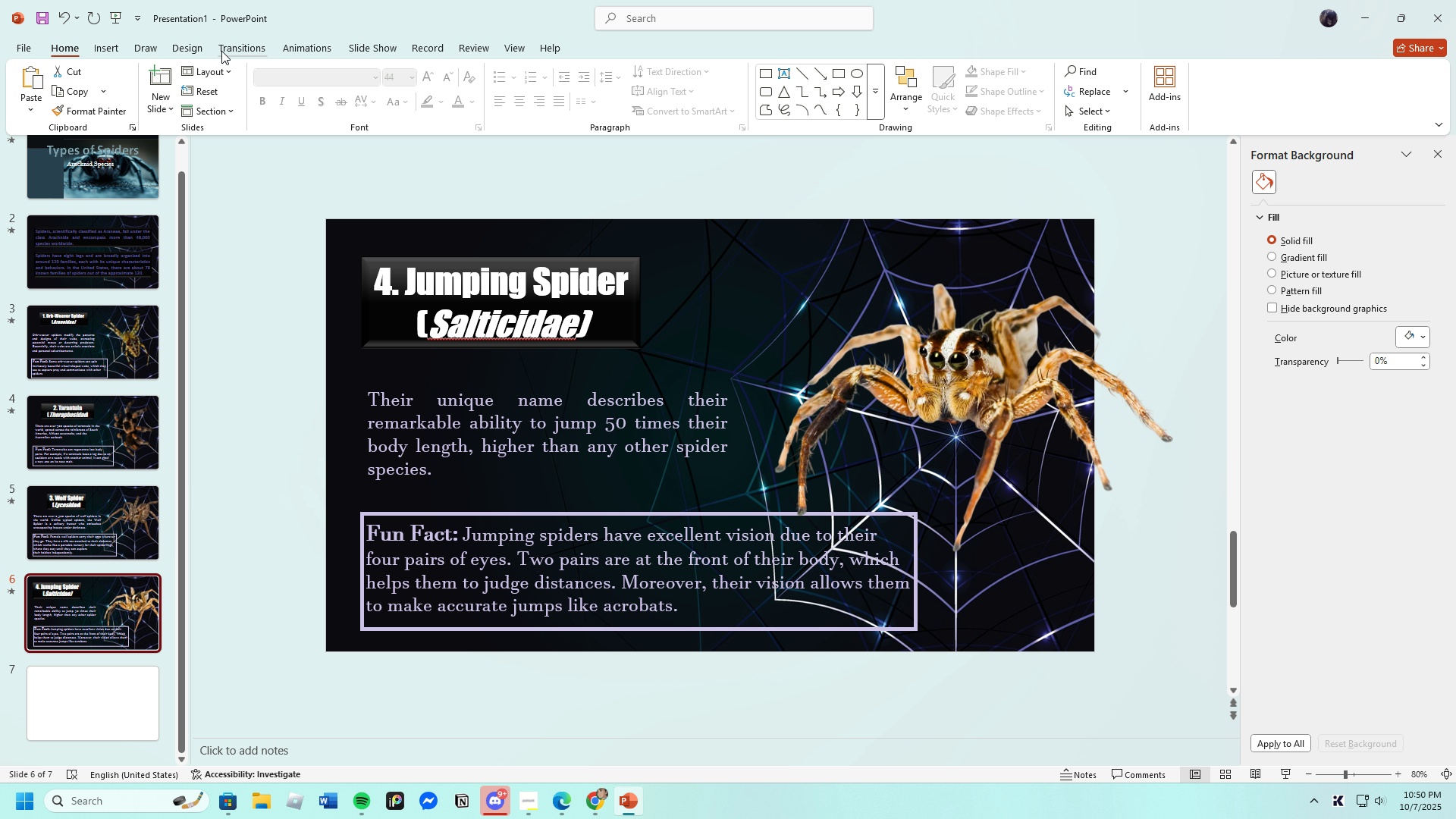 
left_click([231, 48])
 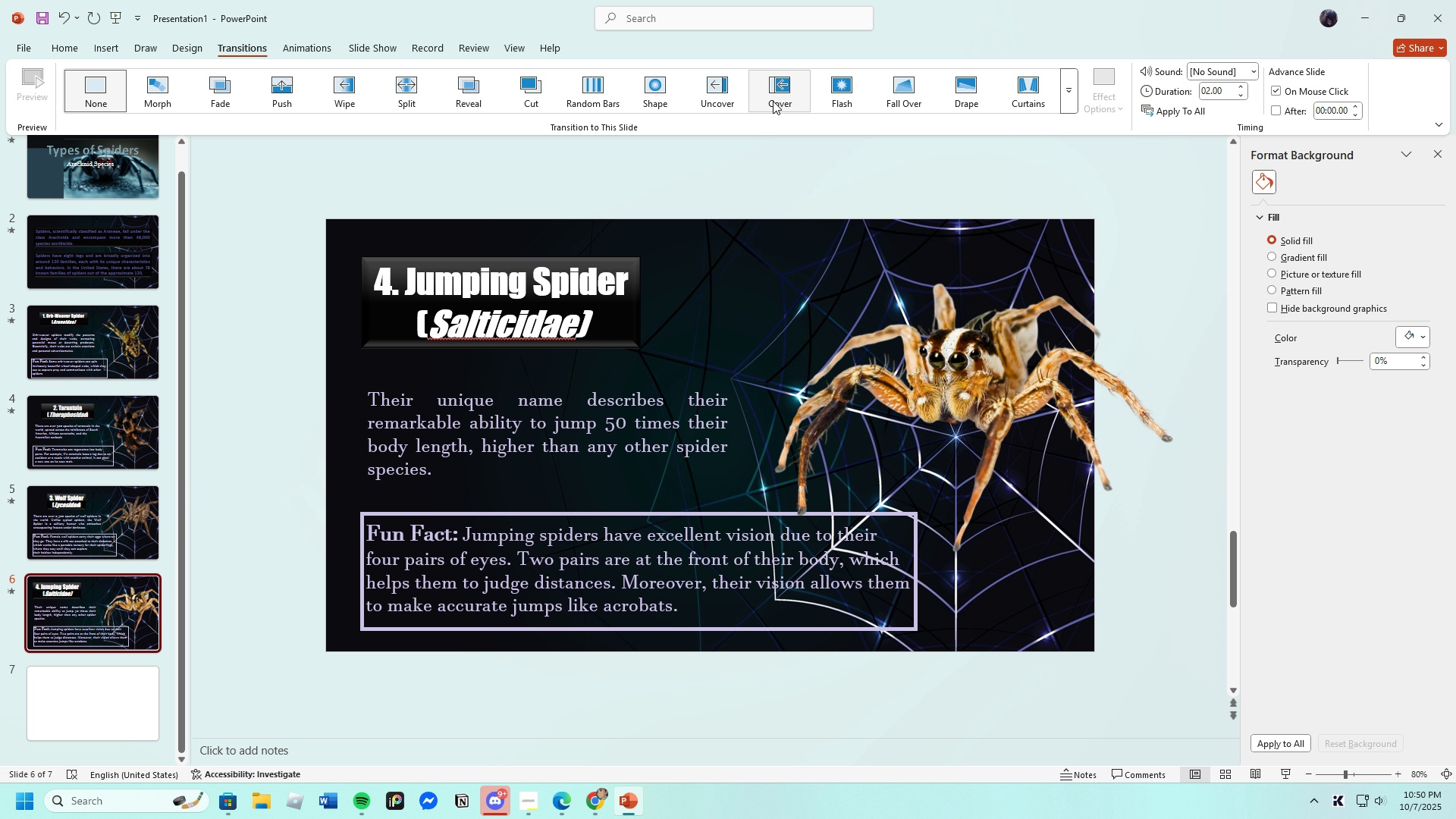 
left_click([712, 96])
 